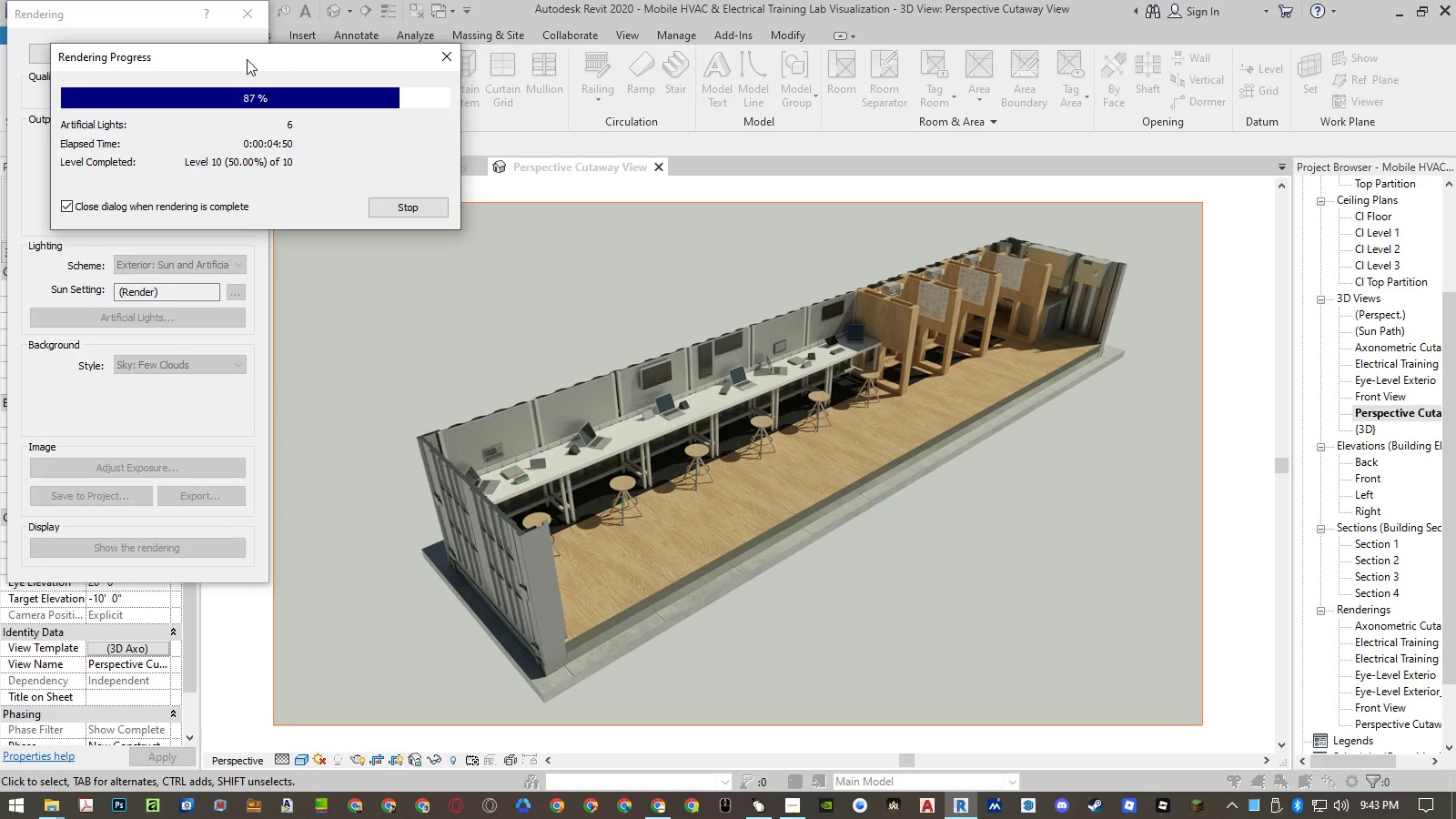 
left_click([248, 60])
 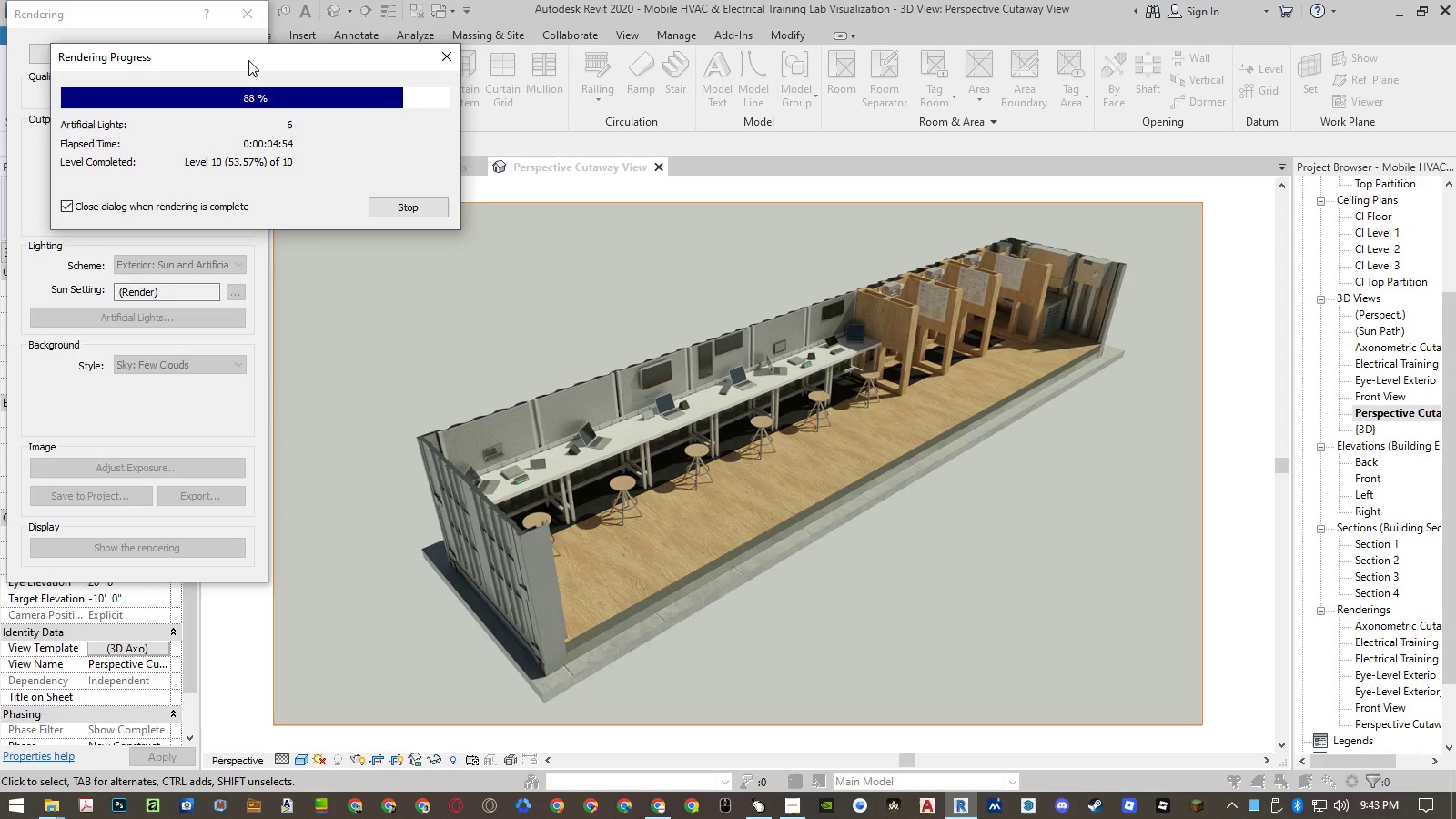 
left_click([247, 59])
 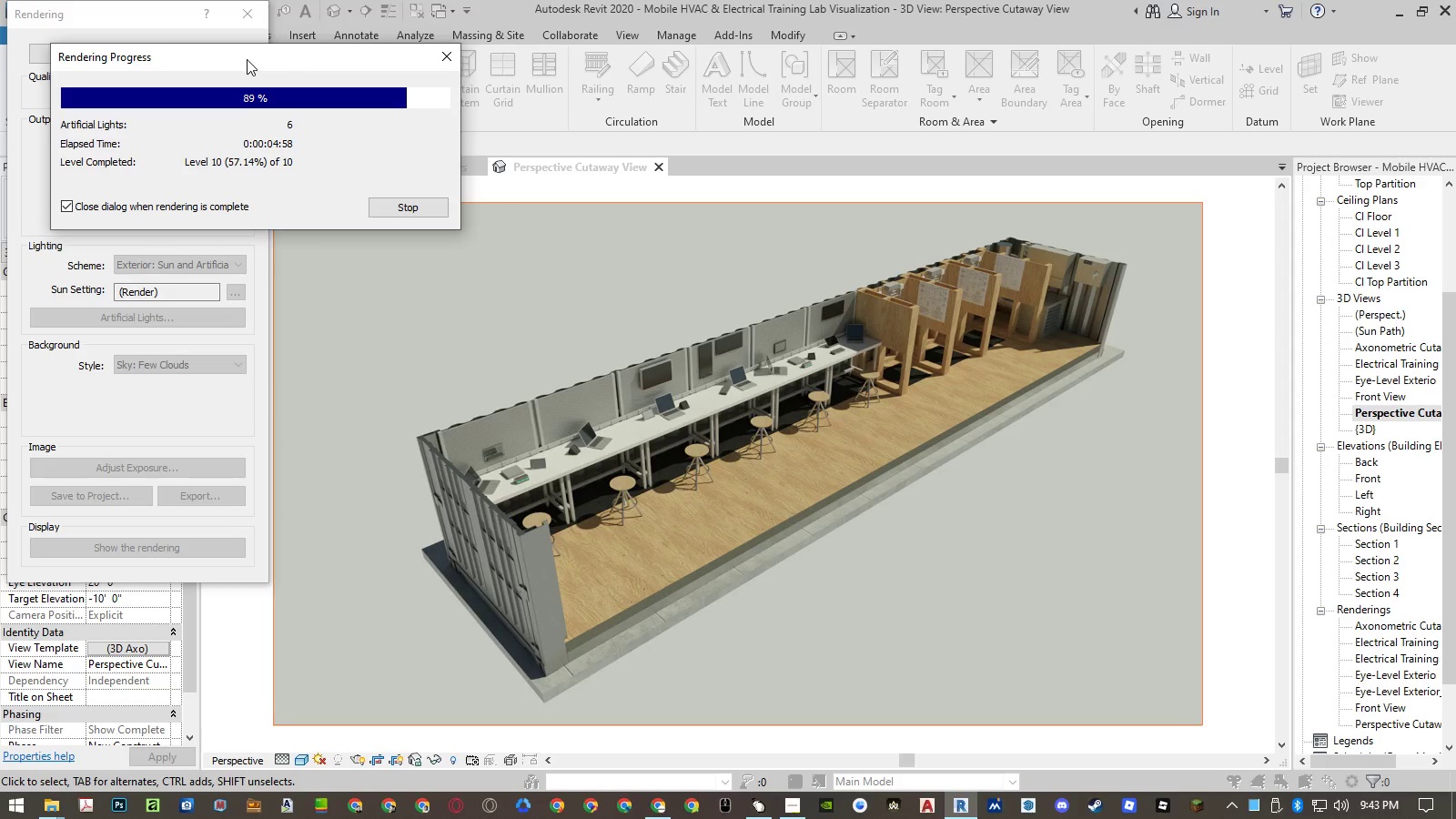 
left_click([248, 60])
 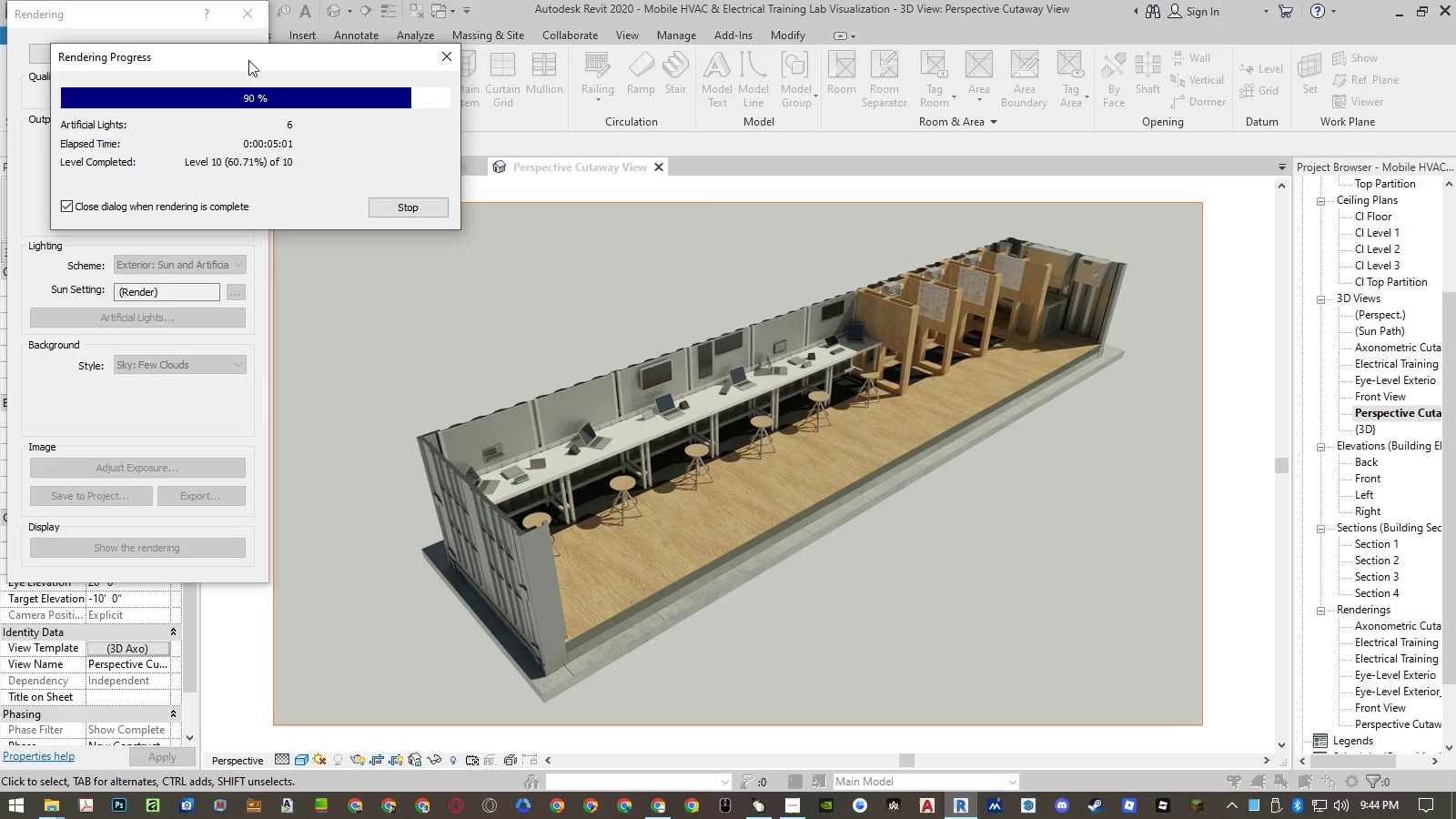 
left_click([248, 60])
 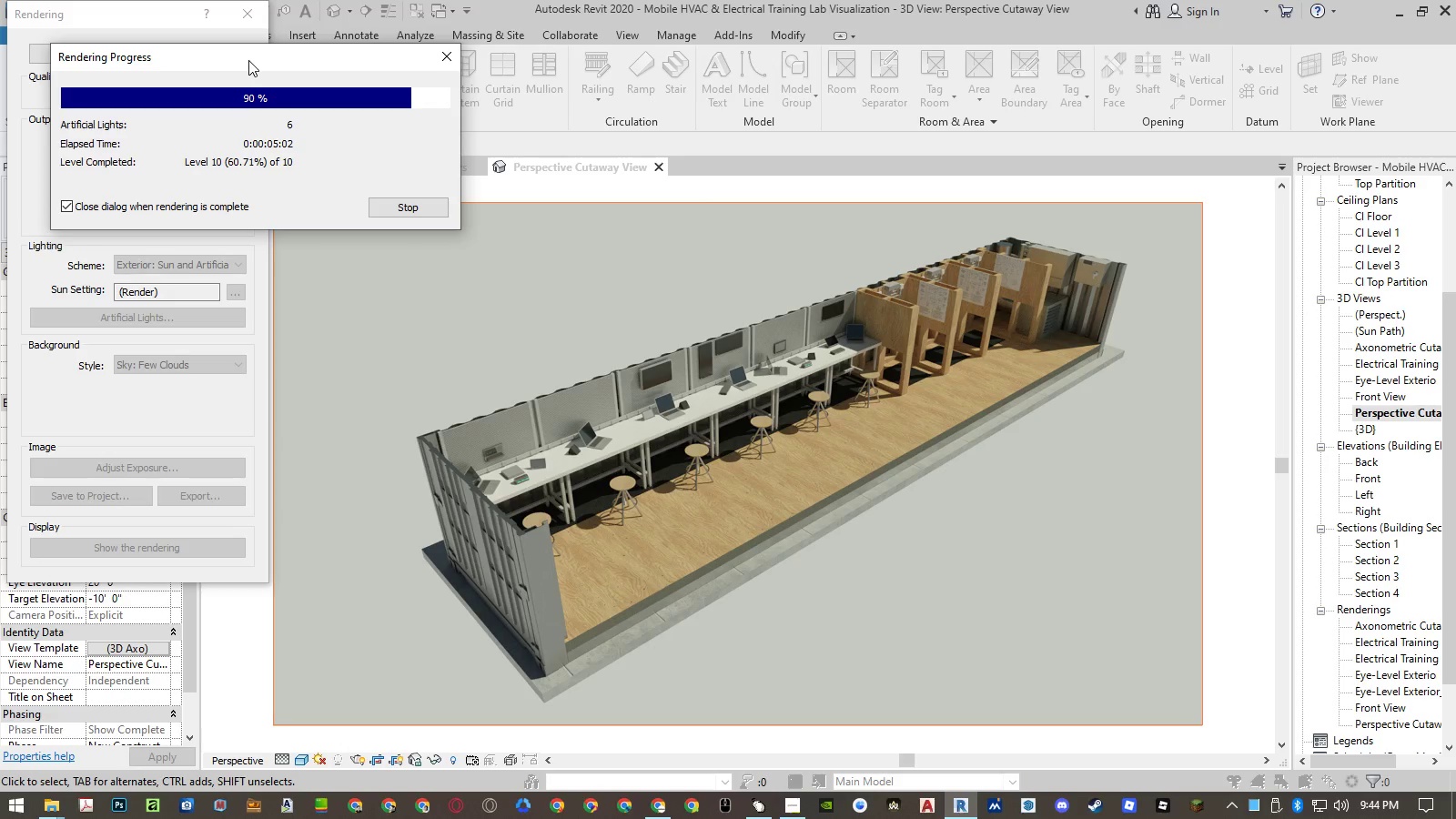 
left_click([247, 59])
 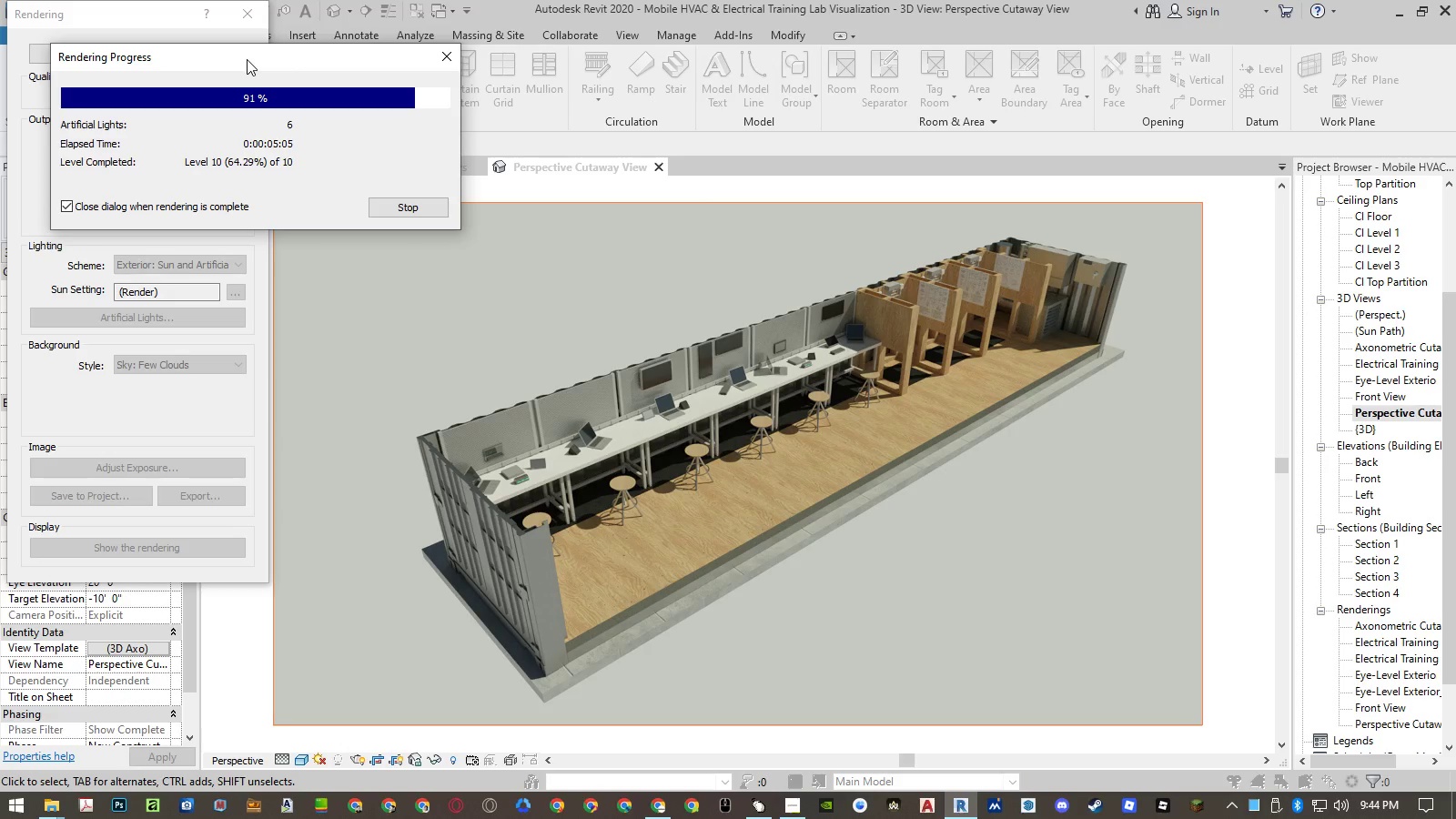 
left_click([248, 60])
 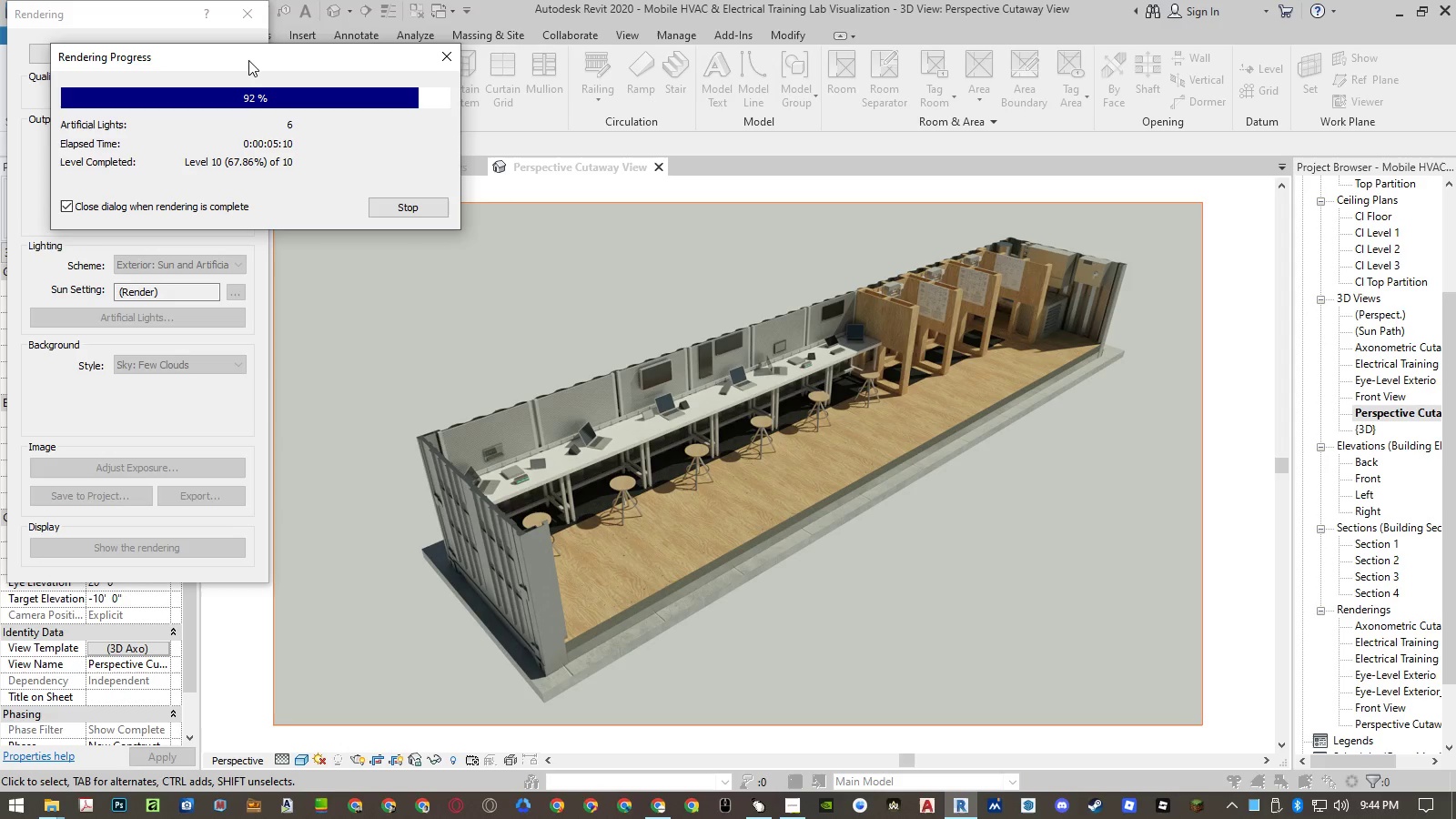 
left_click([248, 60])
 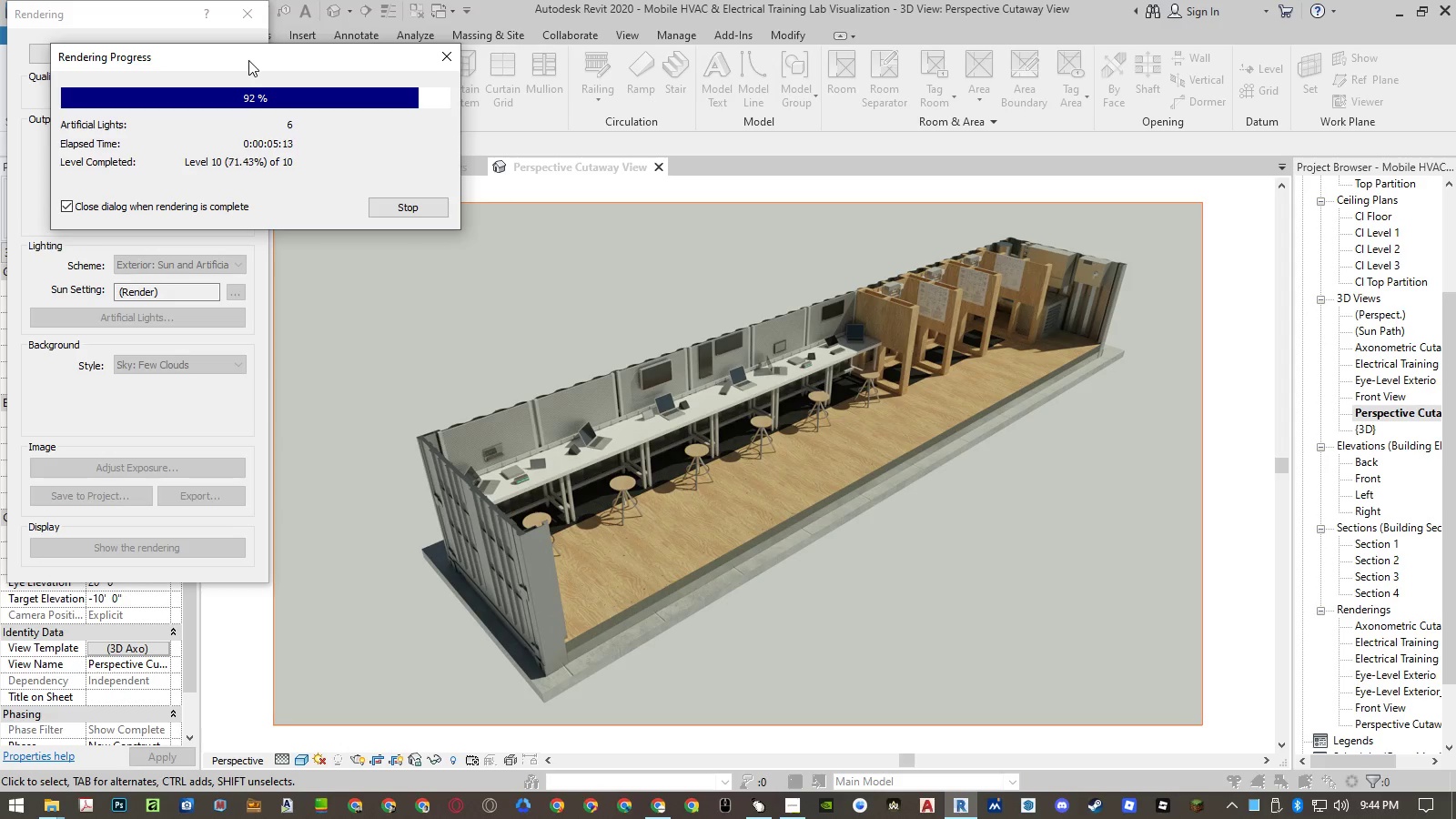 
left_click([247, 59])
 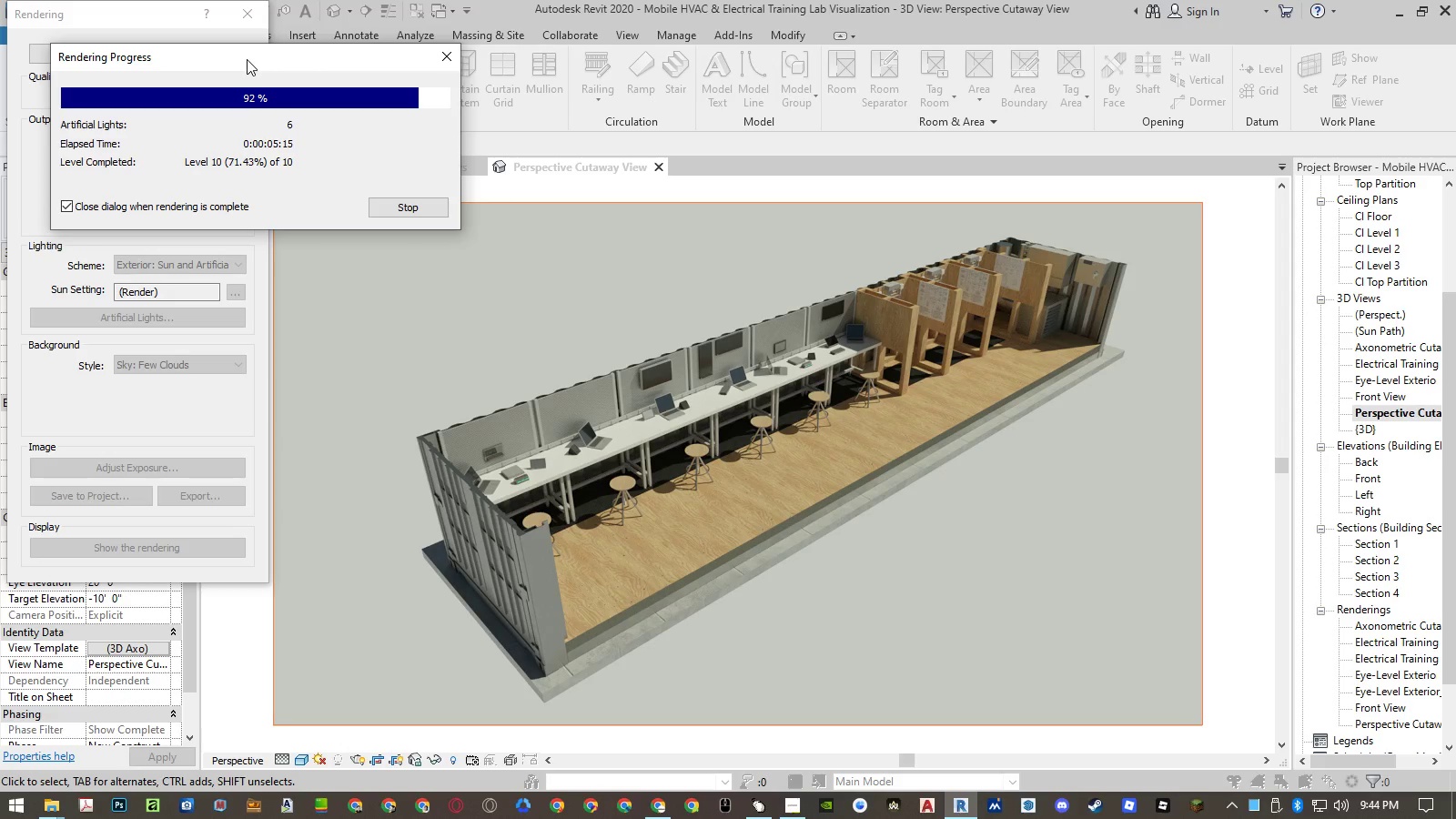 
left_click([248, 60])
 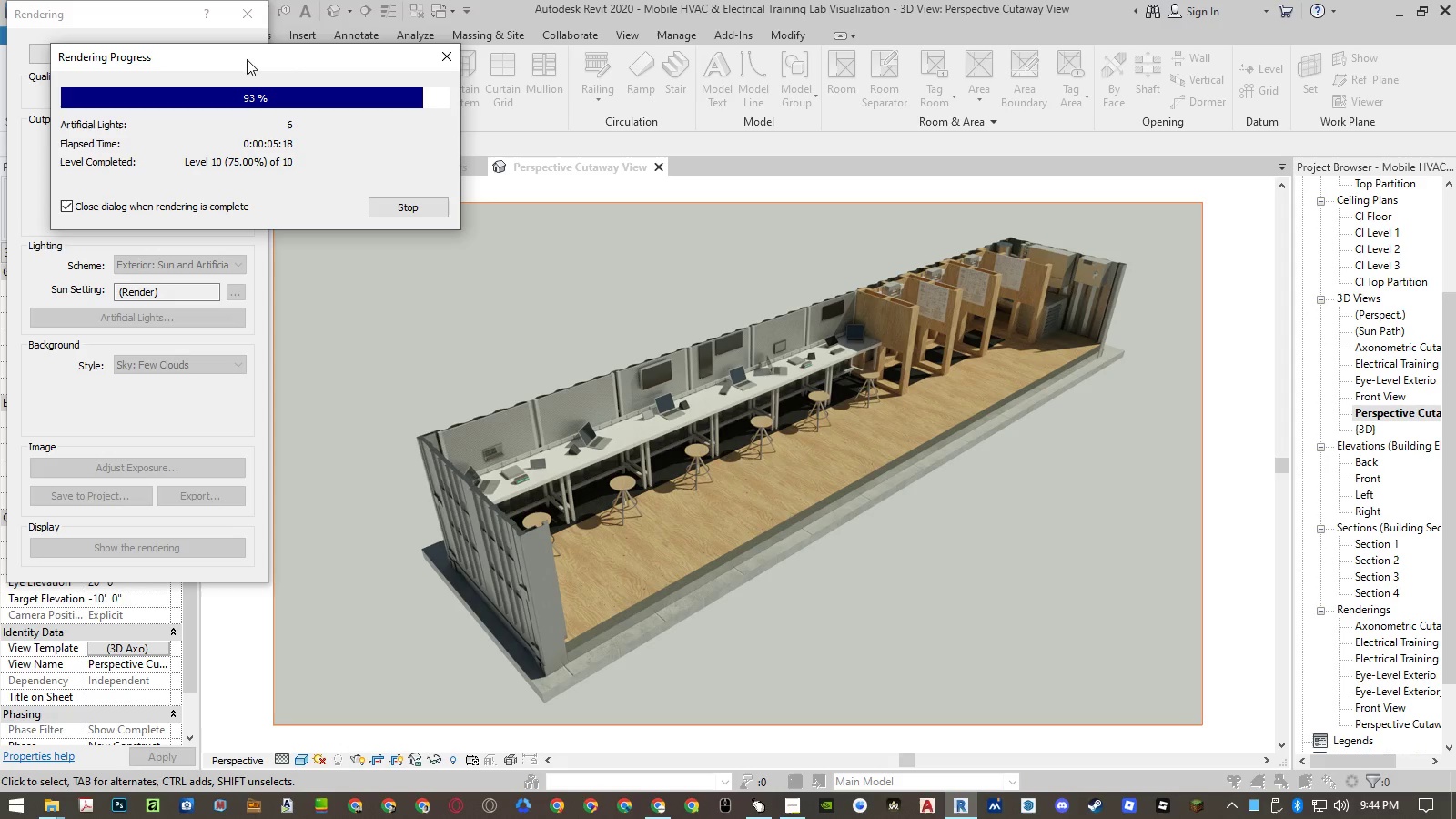 
left_click([248, 60])
 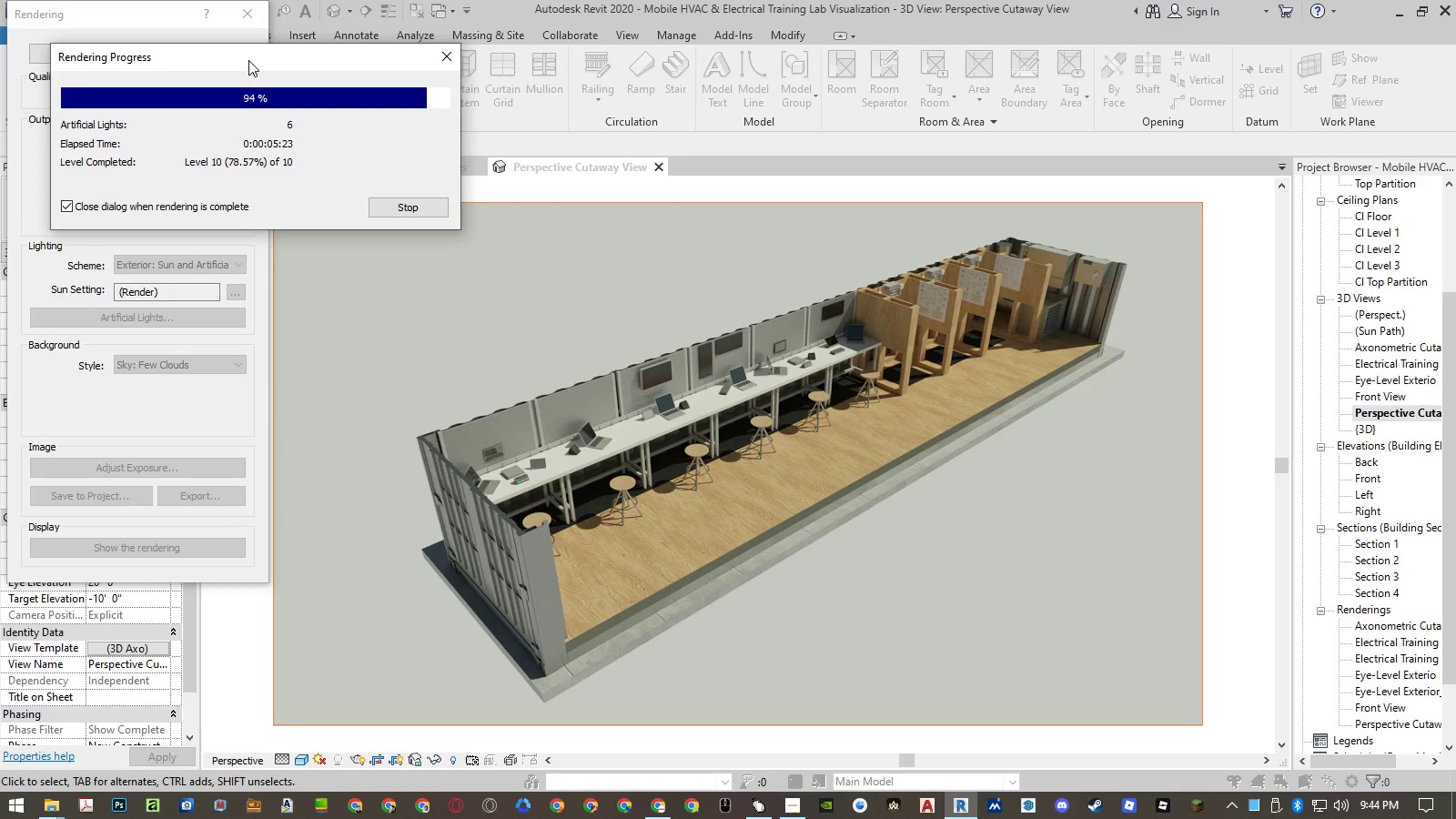 
left_click([247, 59])
 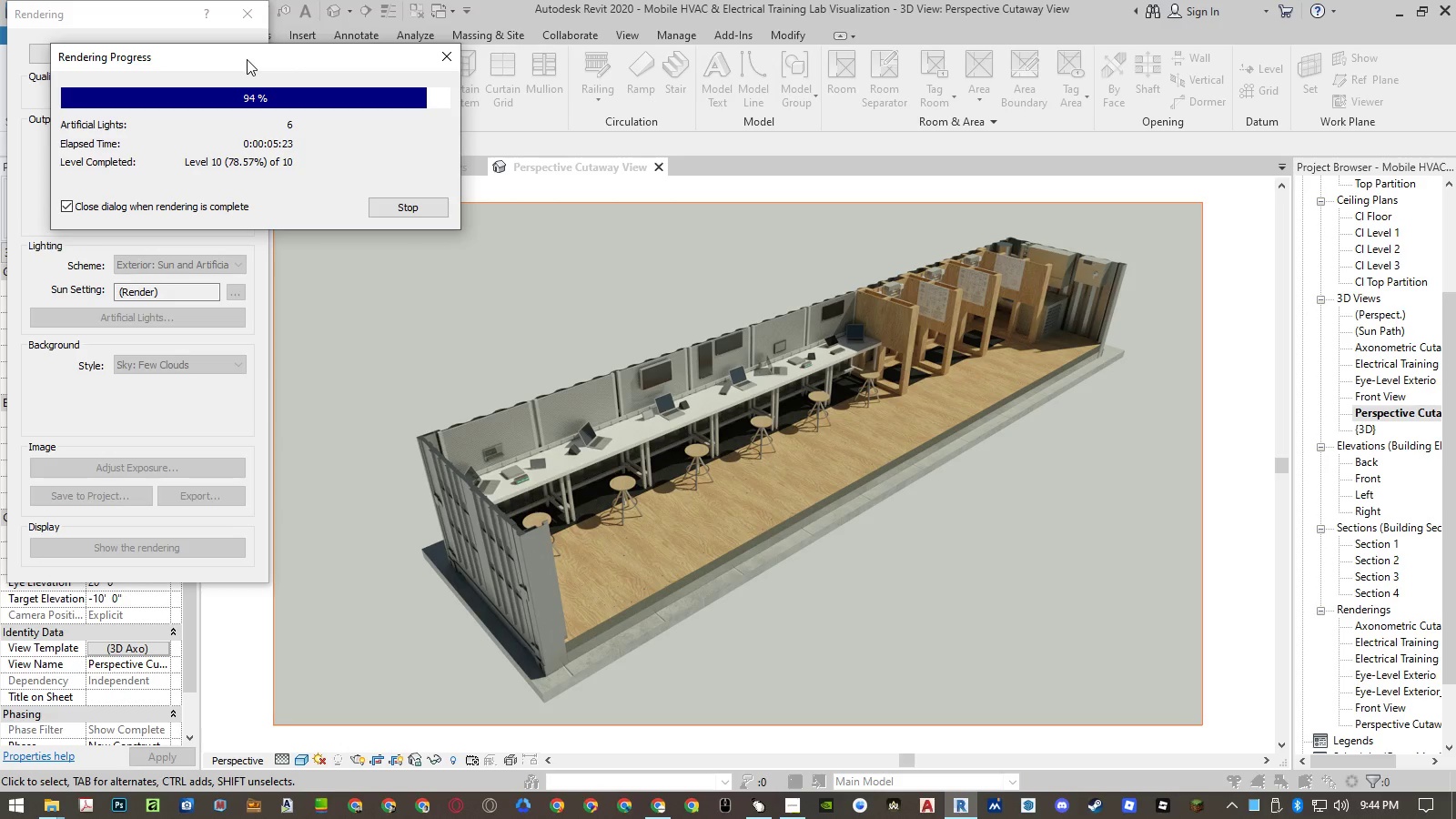 
left_click([248, 60])
 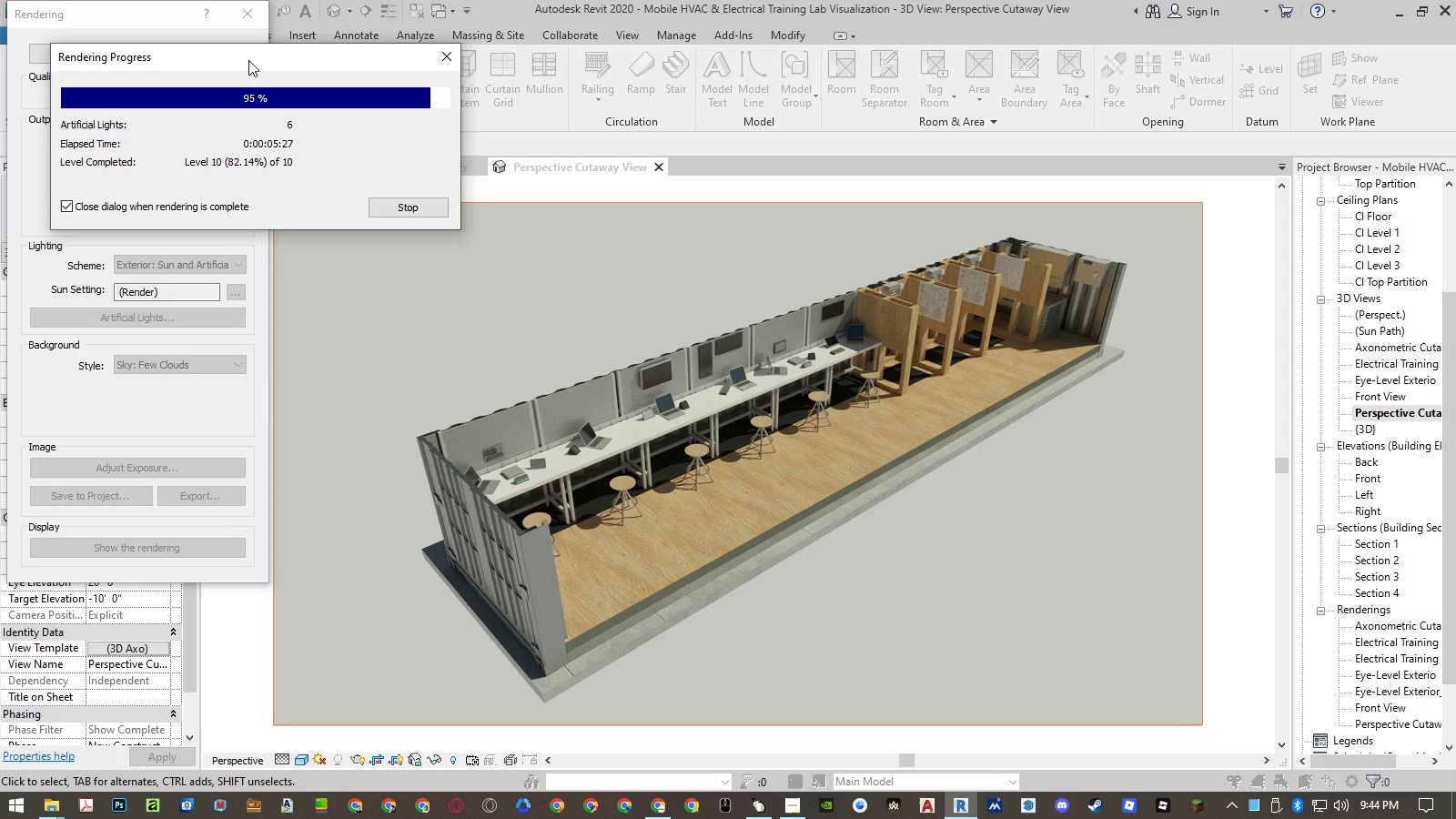 
left_click([248, 60])
 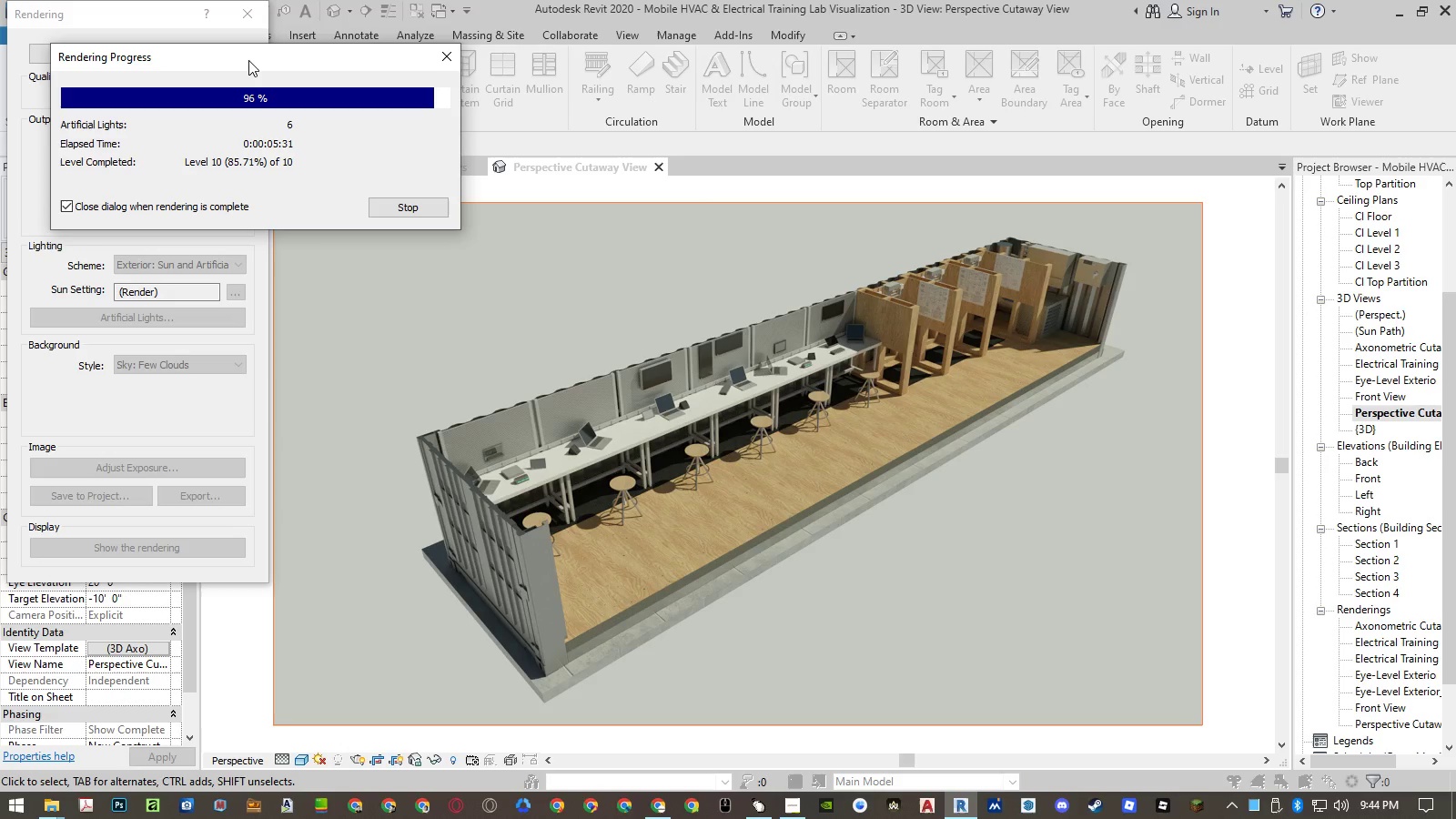 
left_click([247, 59])
 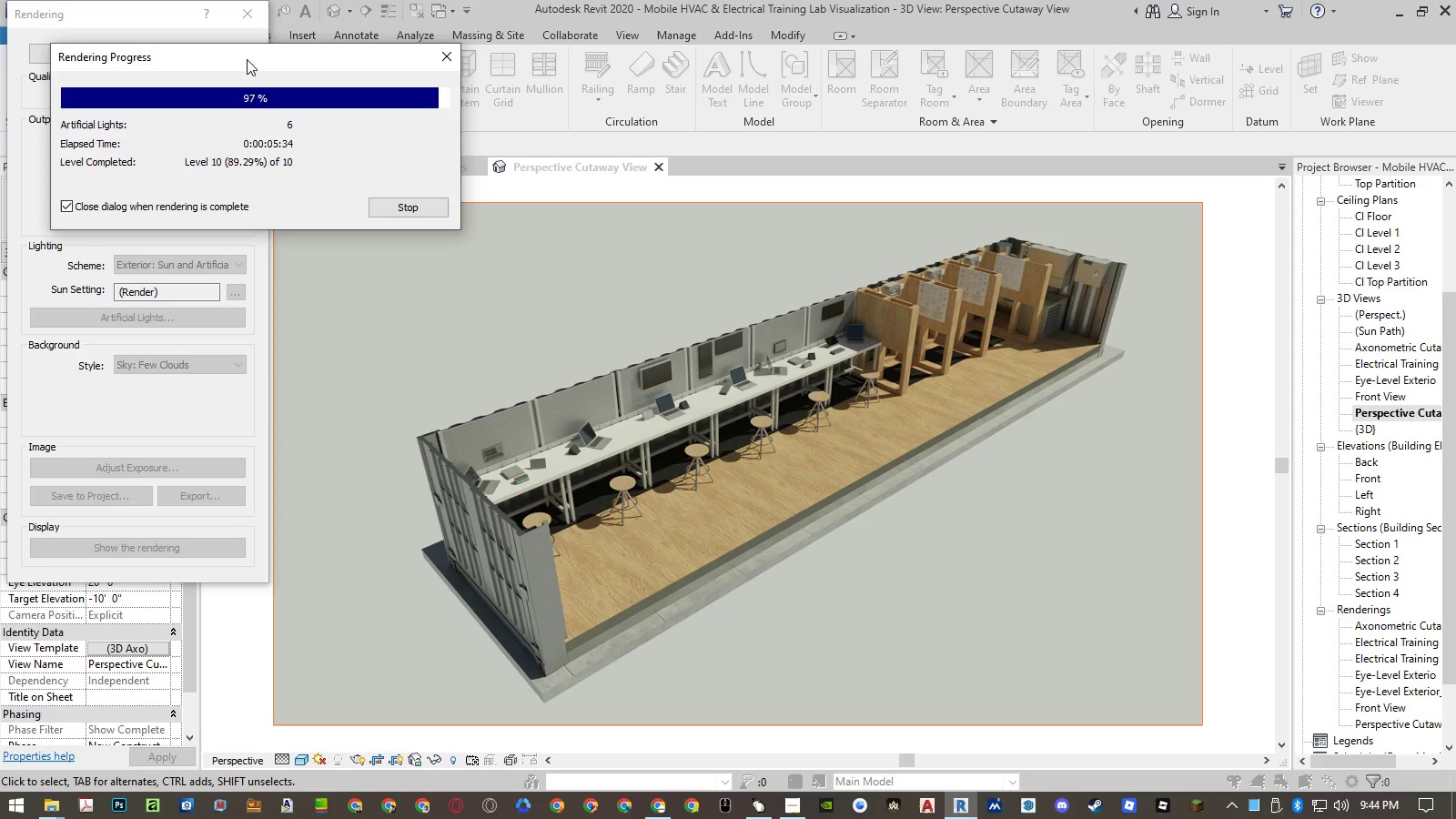 
left_click([248, 60])
 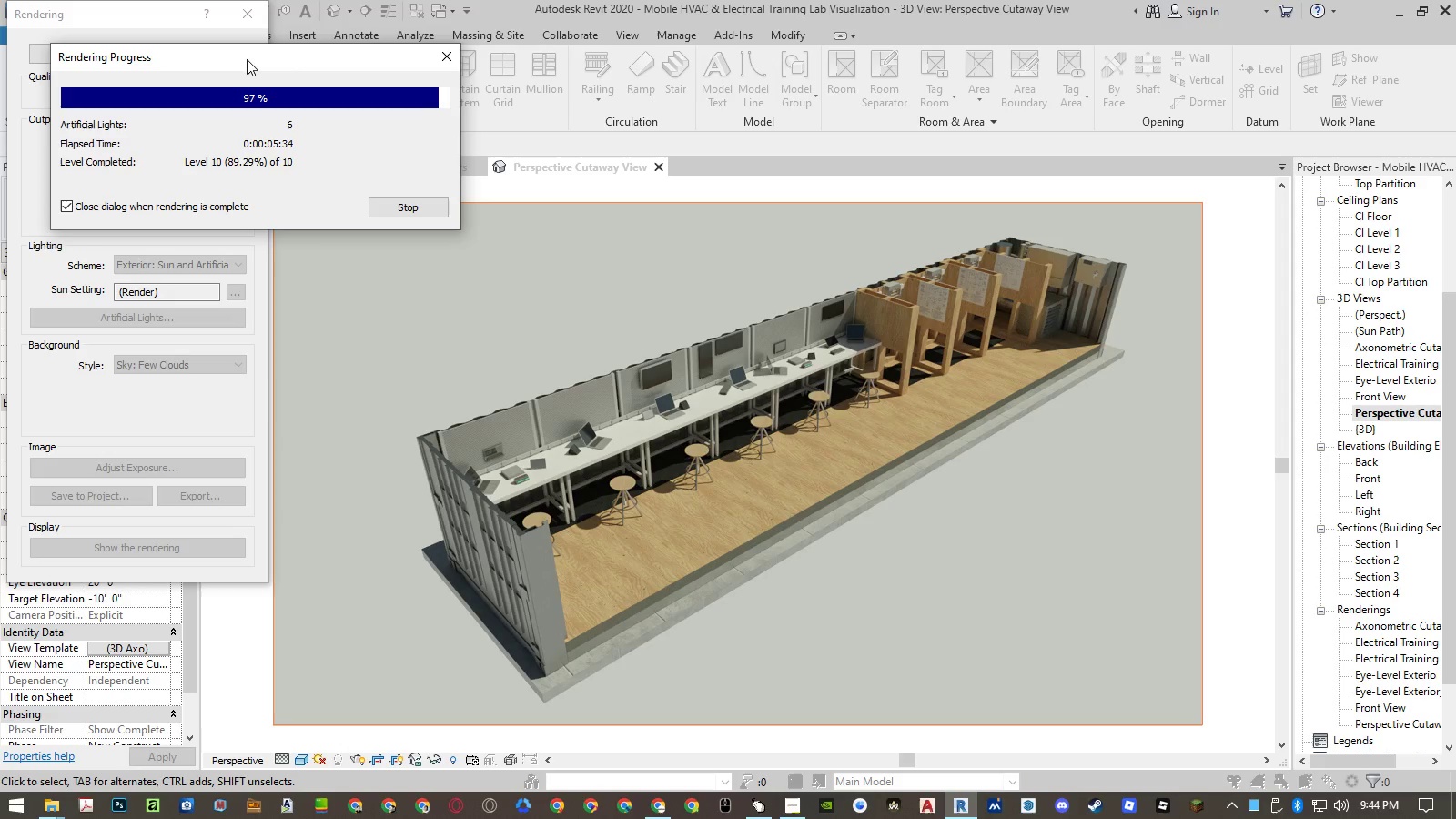 
left_click([248, 60])
 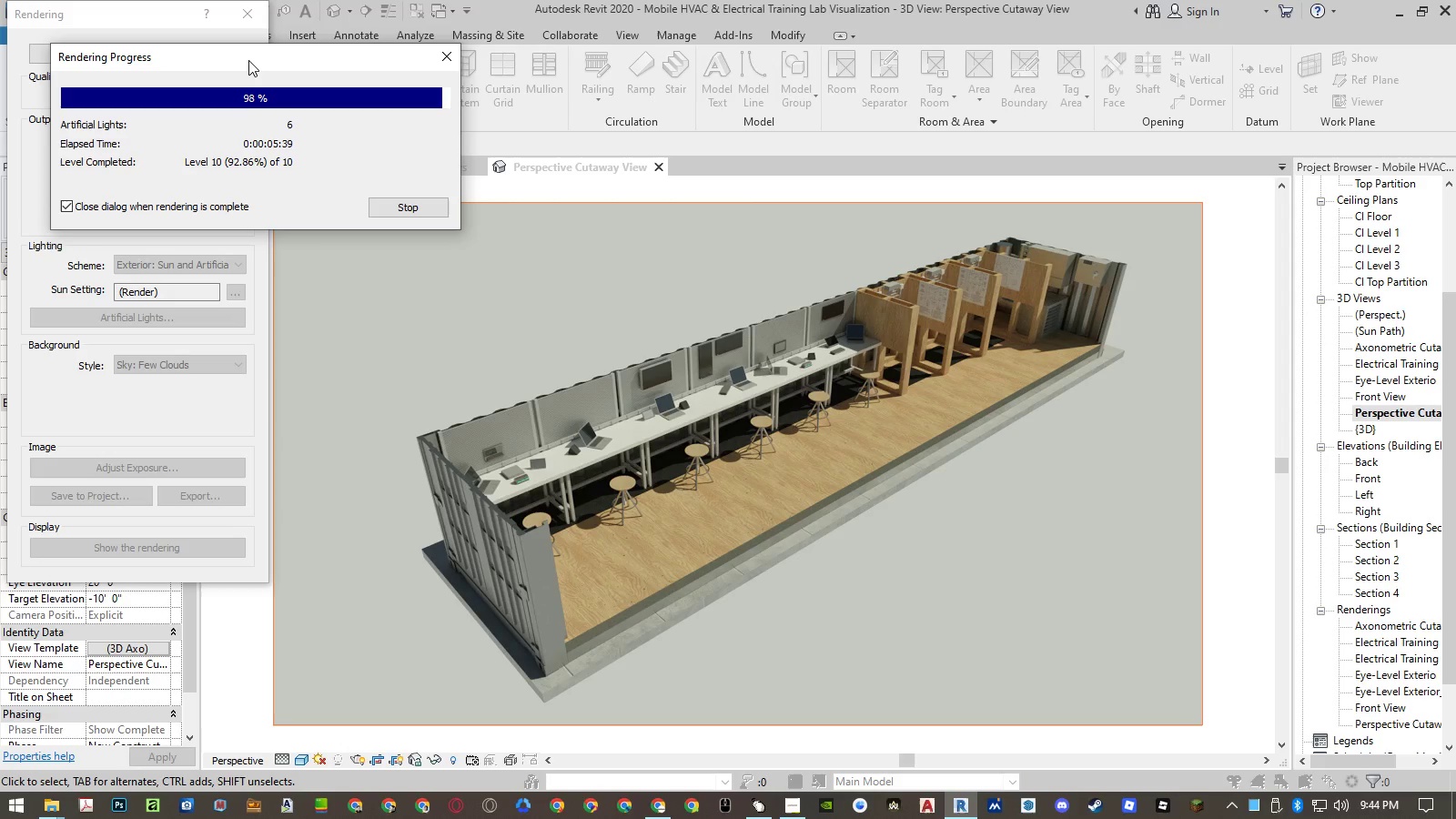 
left_click([247, 59])
 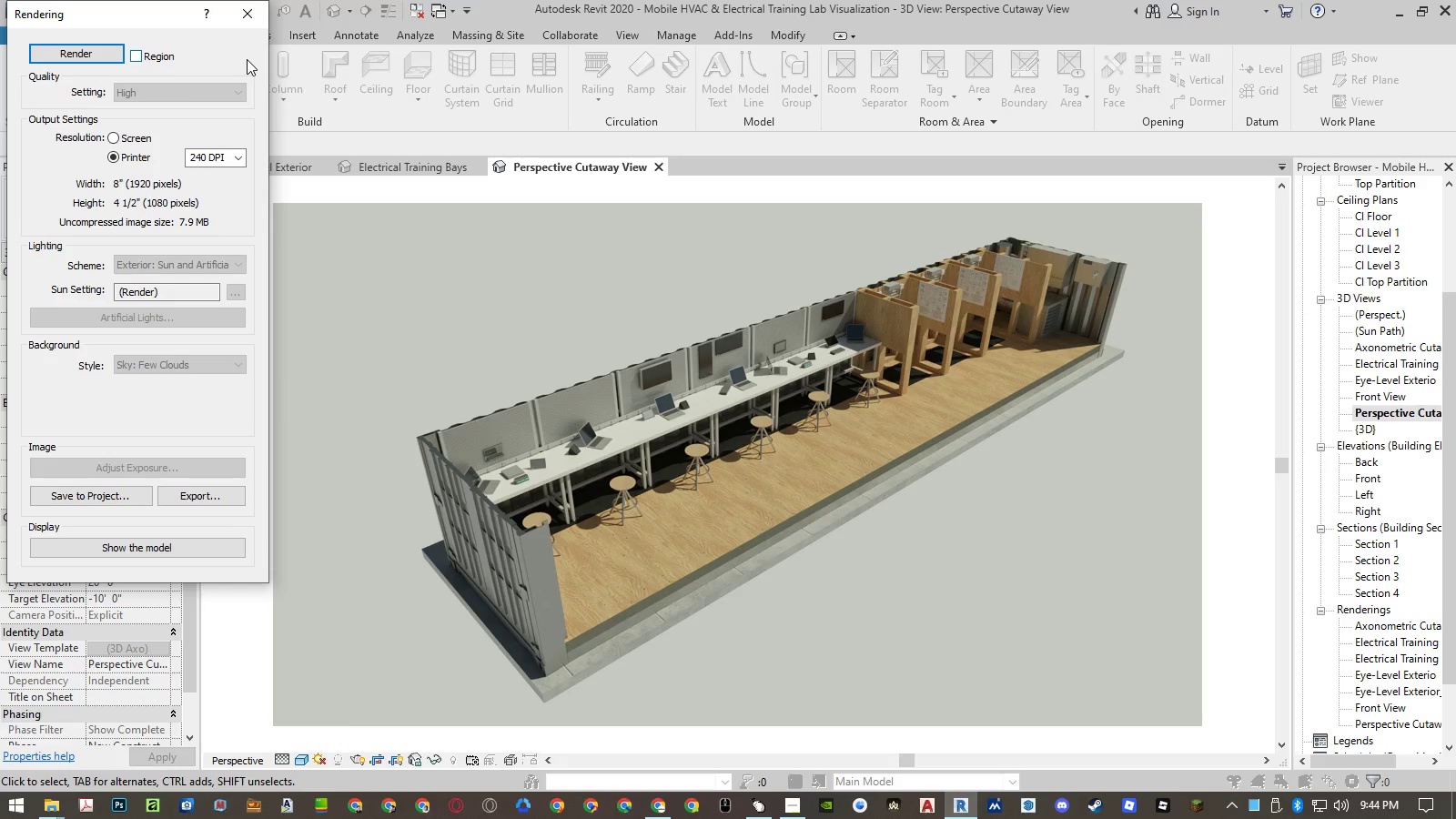 
key(Shift+F8)
 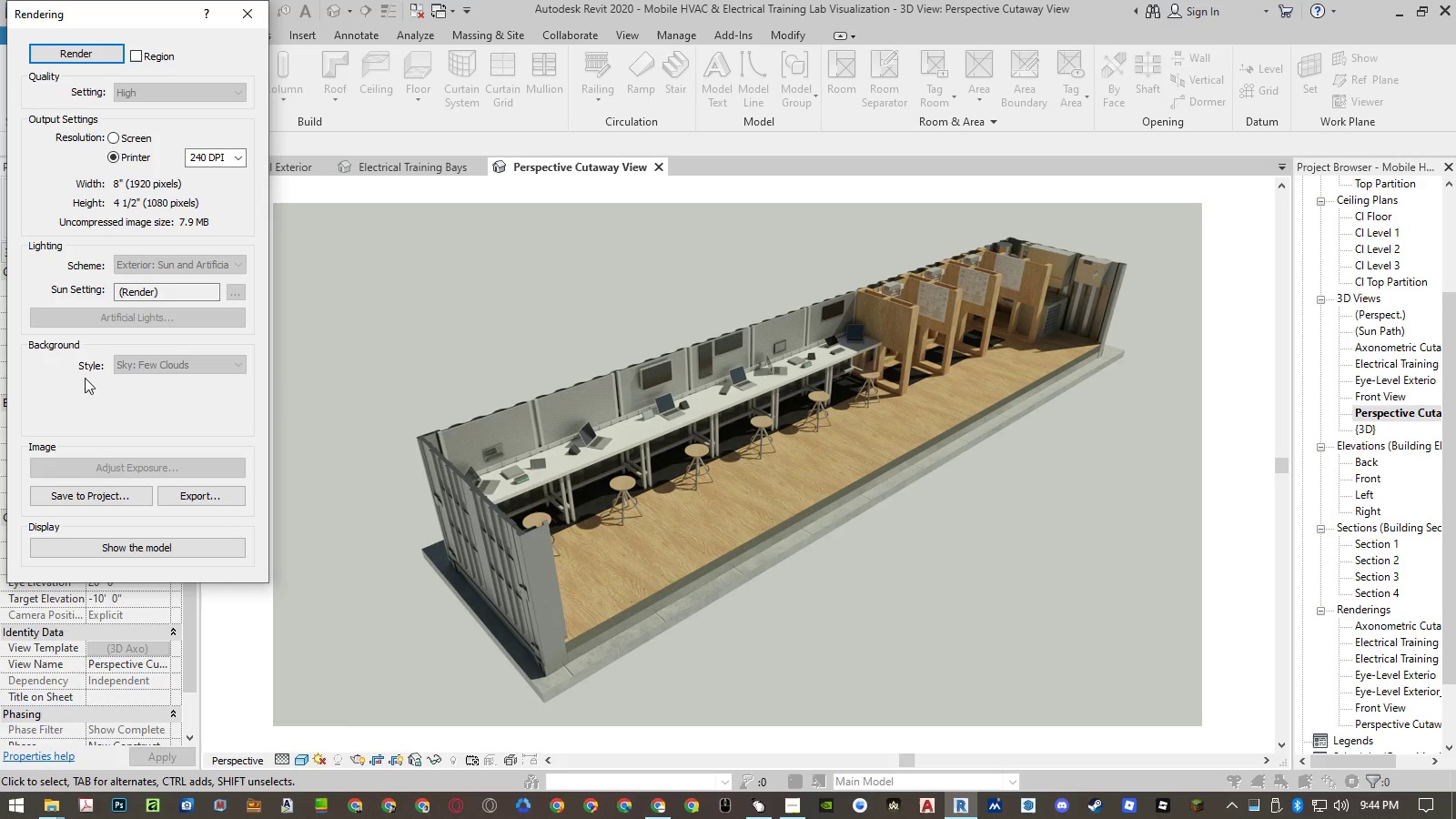 
left_click([90, 494])
 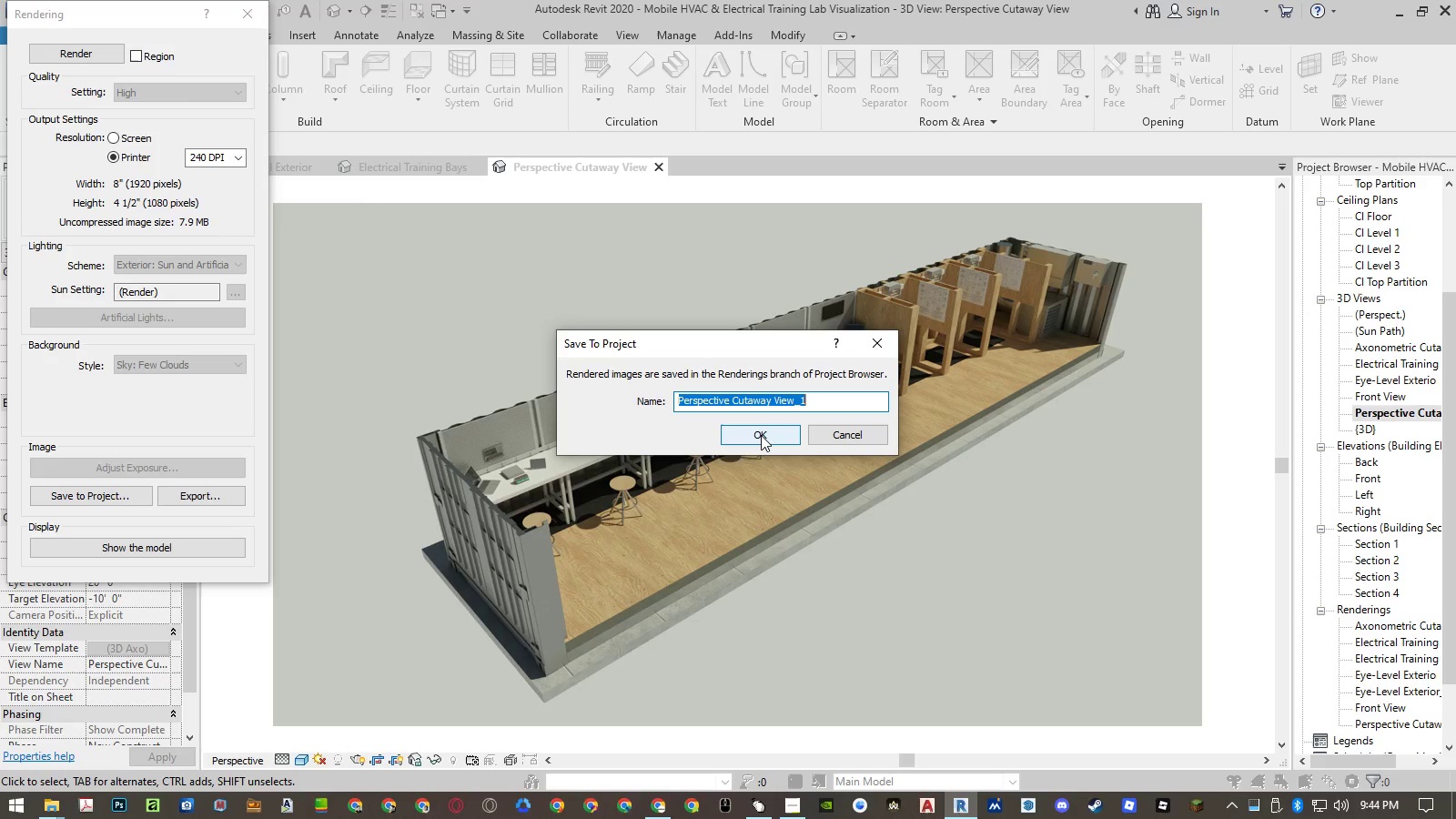 
left_click([761, 435])
 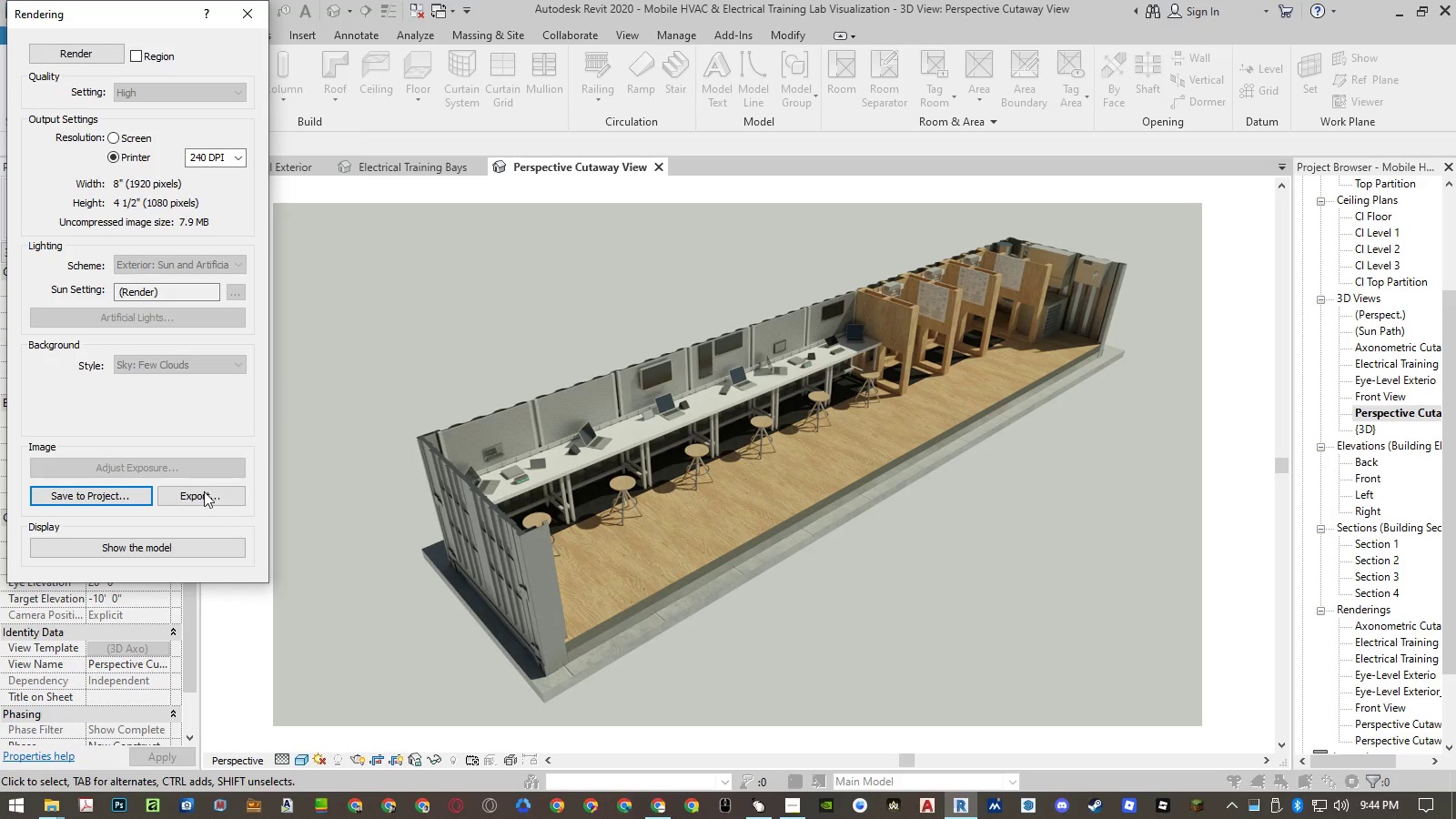 
left_click([204, 495])
 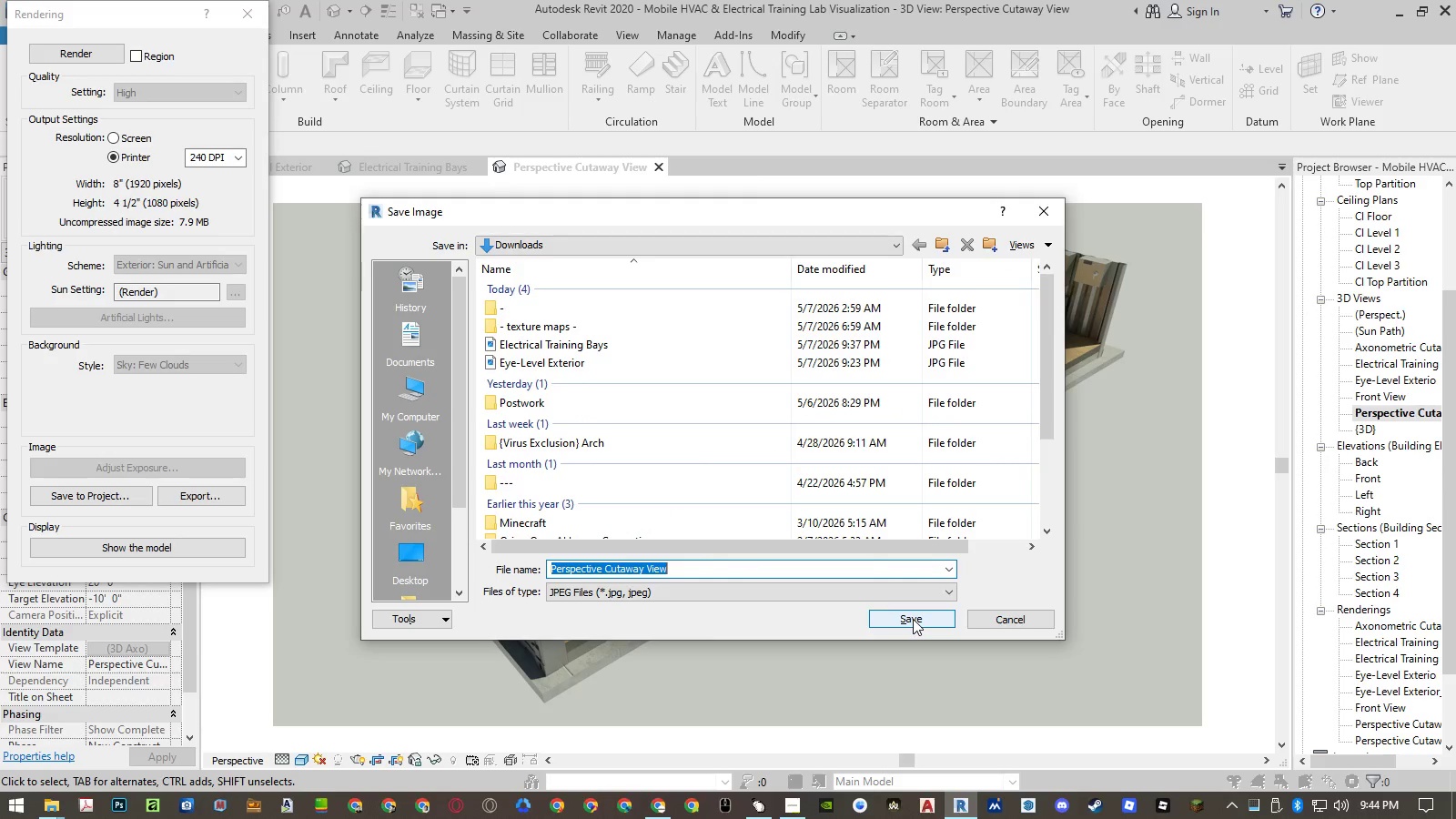 
wait(6.62)
 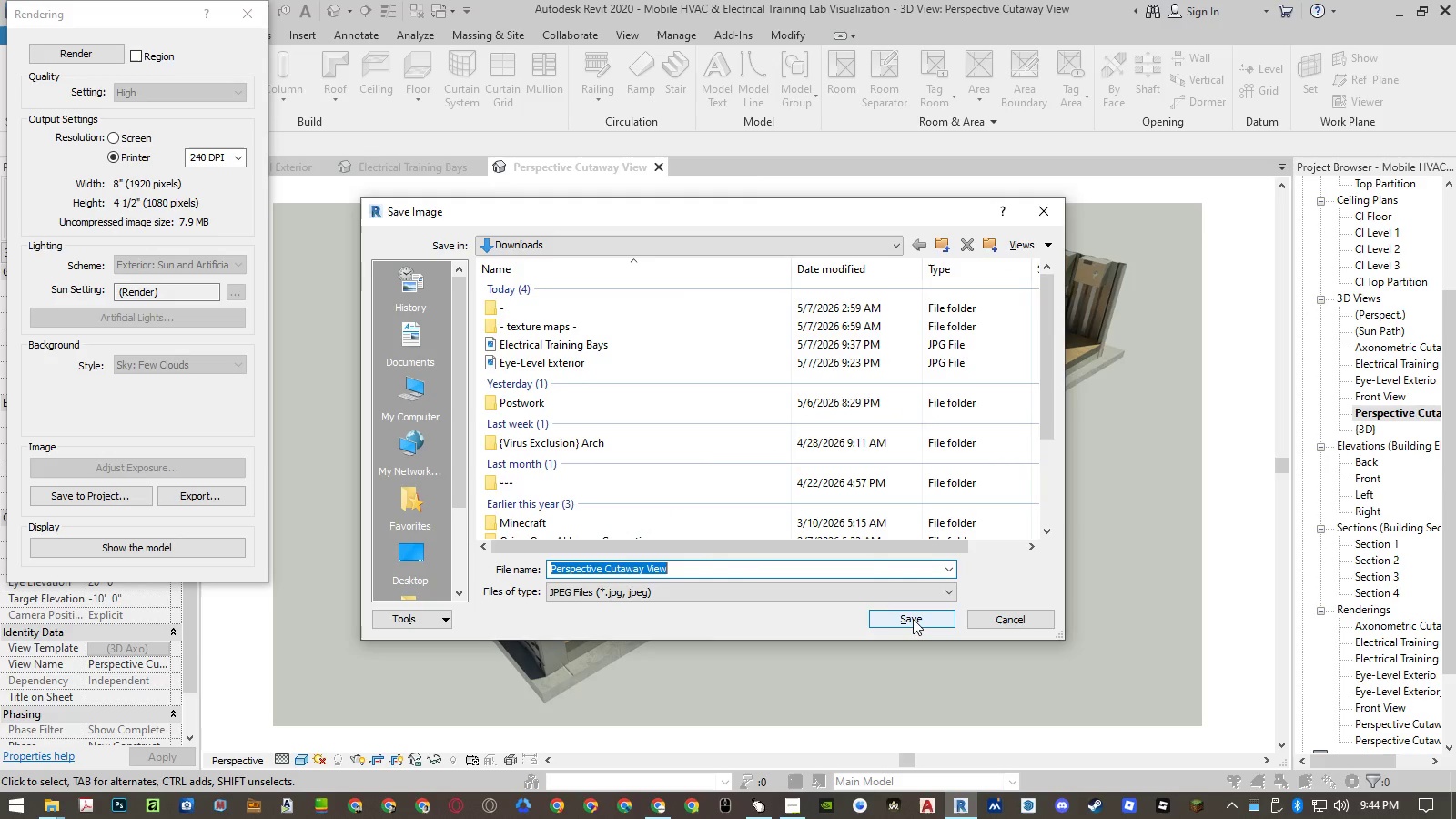 
left_click([913, 619])
 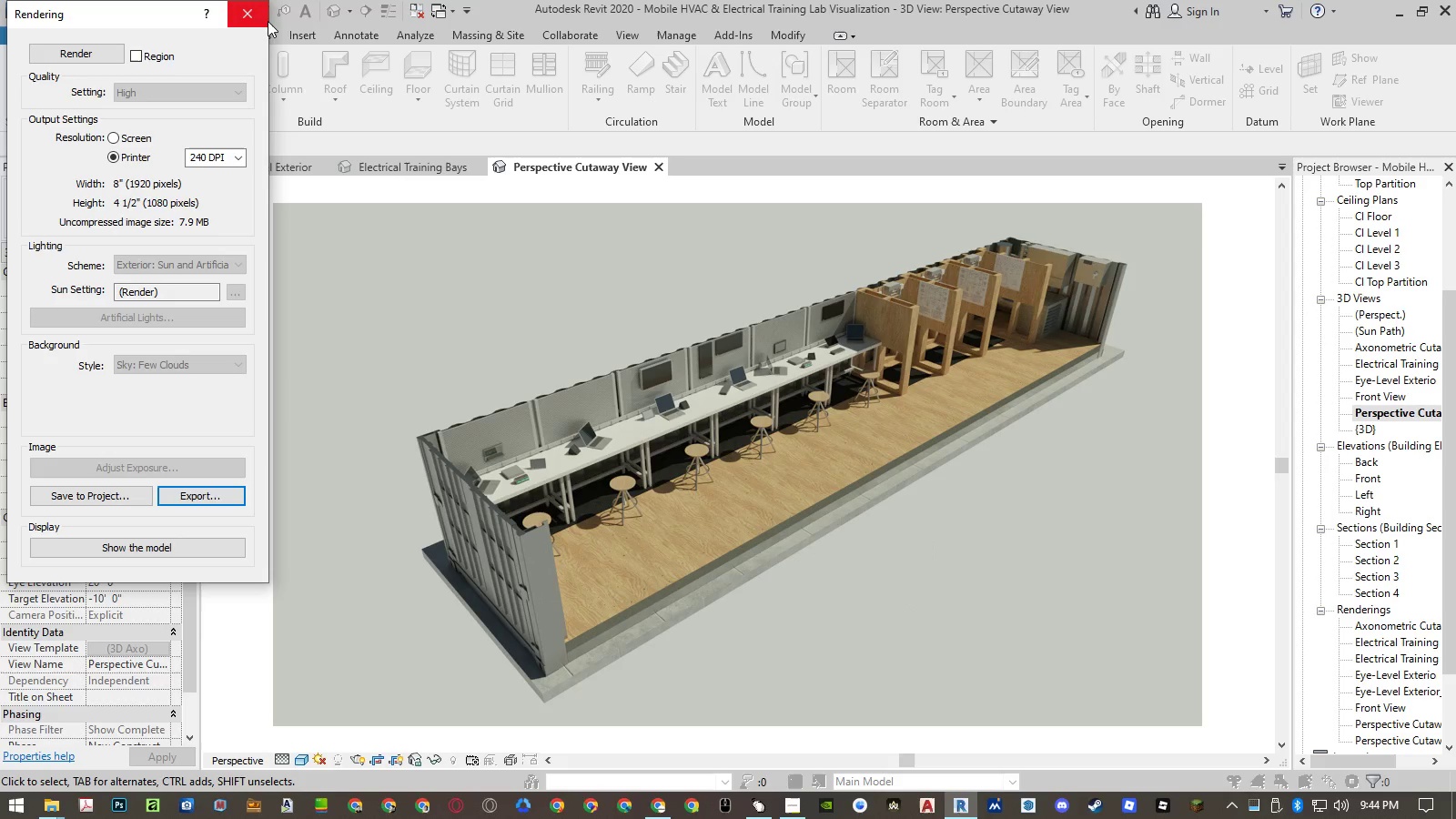 
left_click([257, 17])
 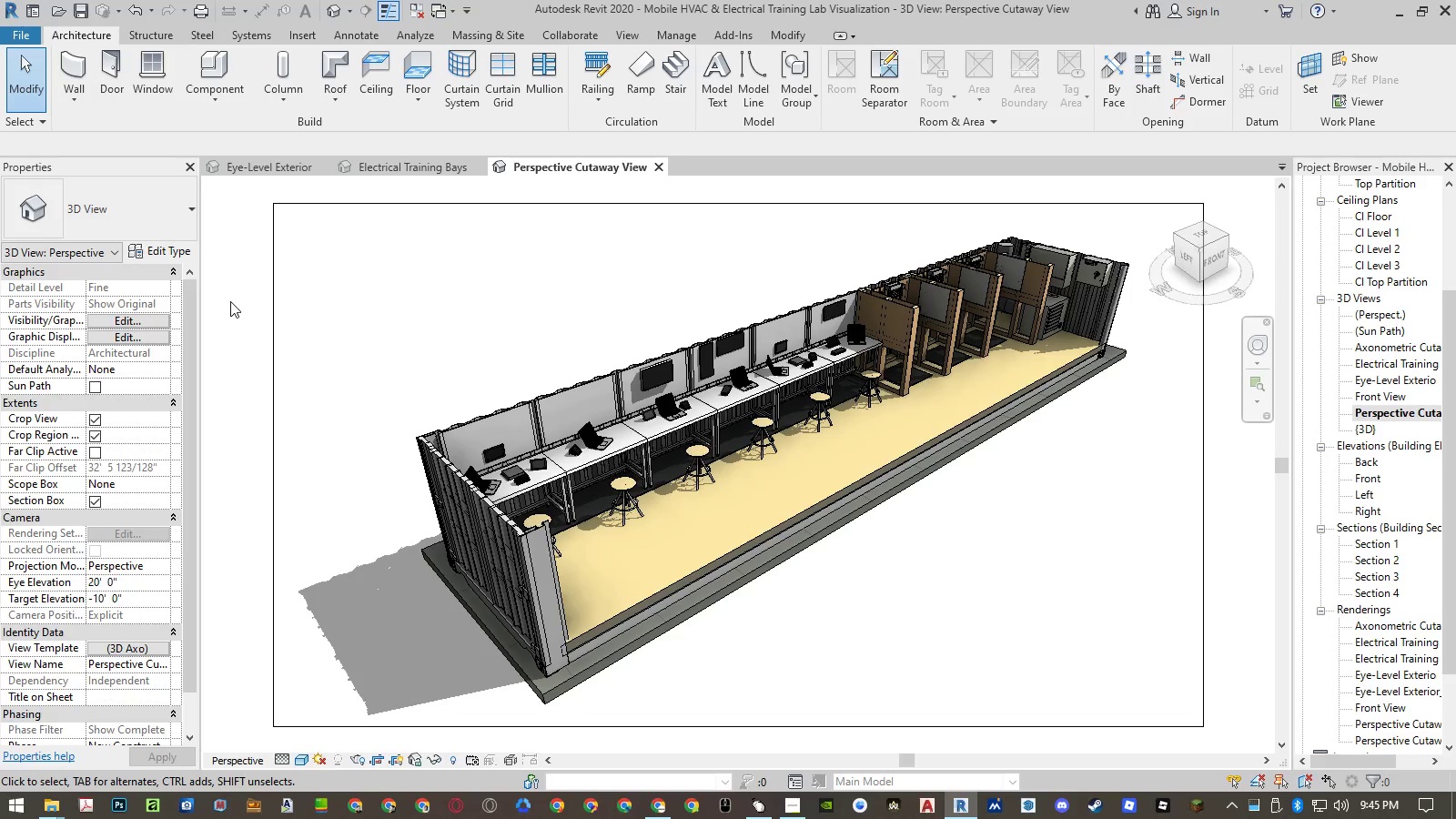 
left_click([658, 168])
 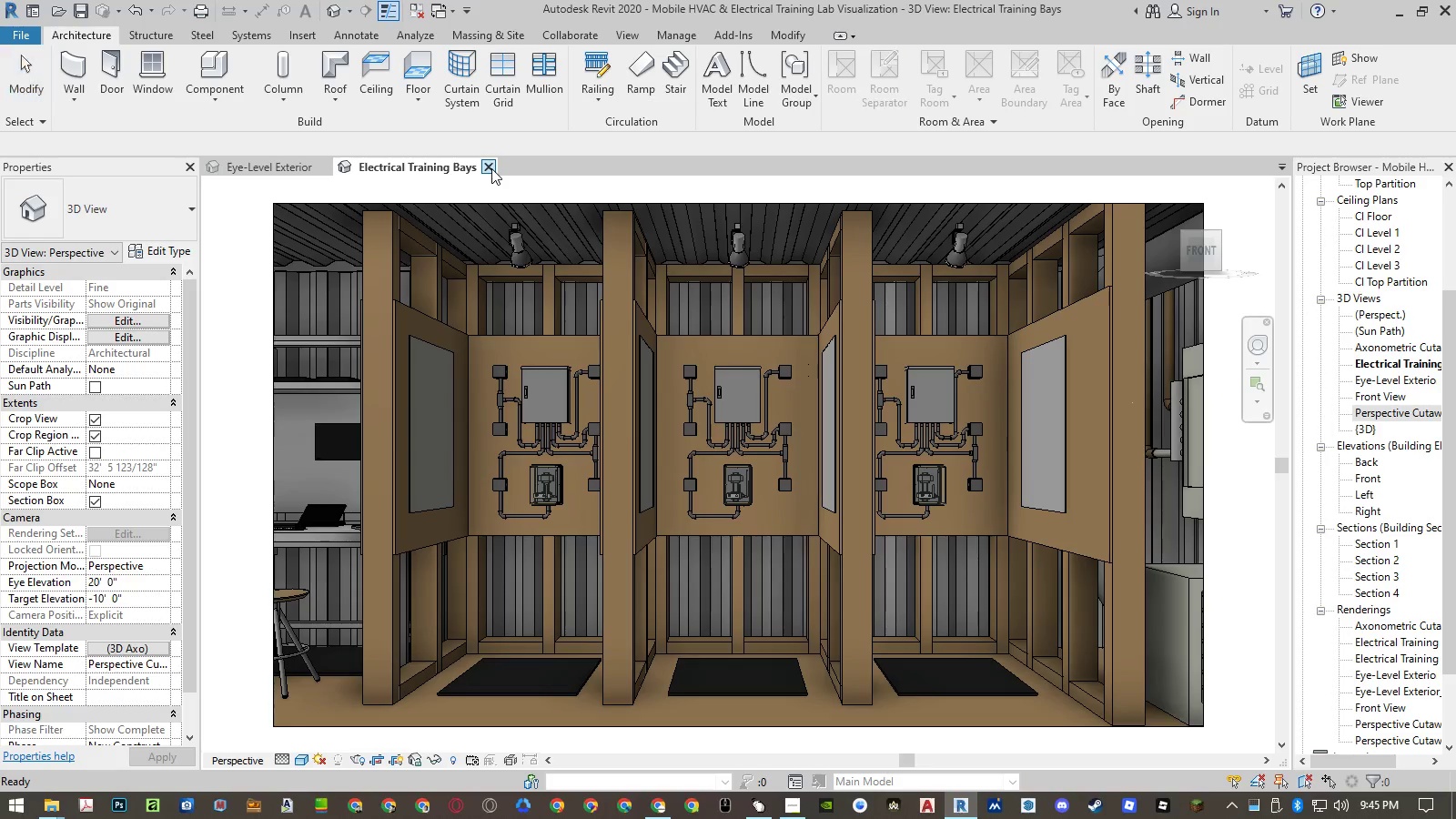 
left_click([491, 168])
 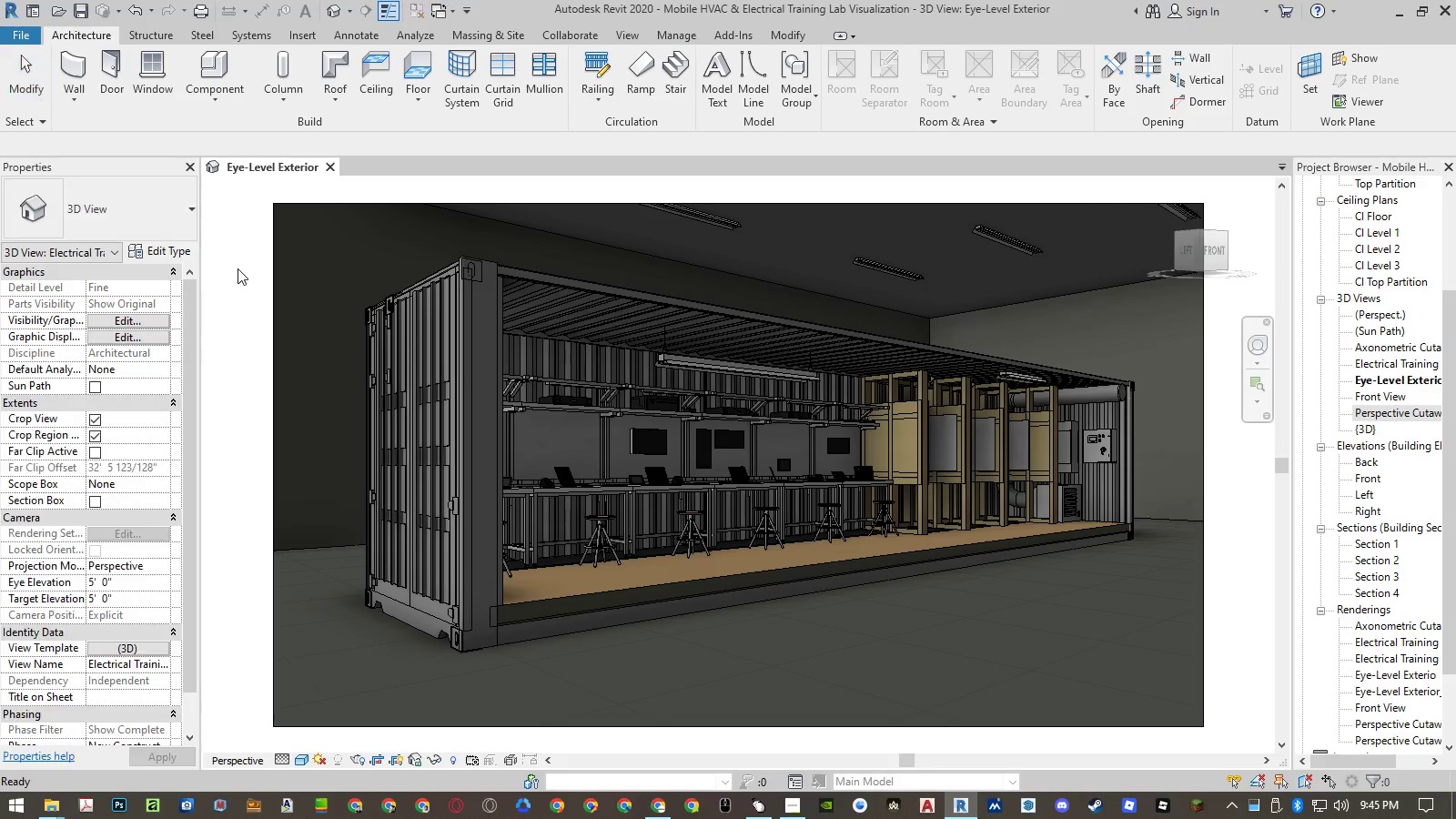 
left_click([238, 268])
 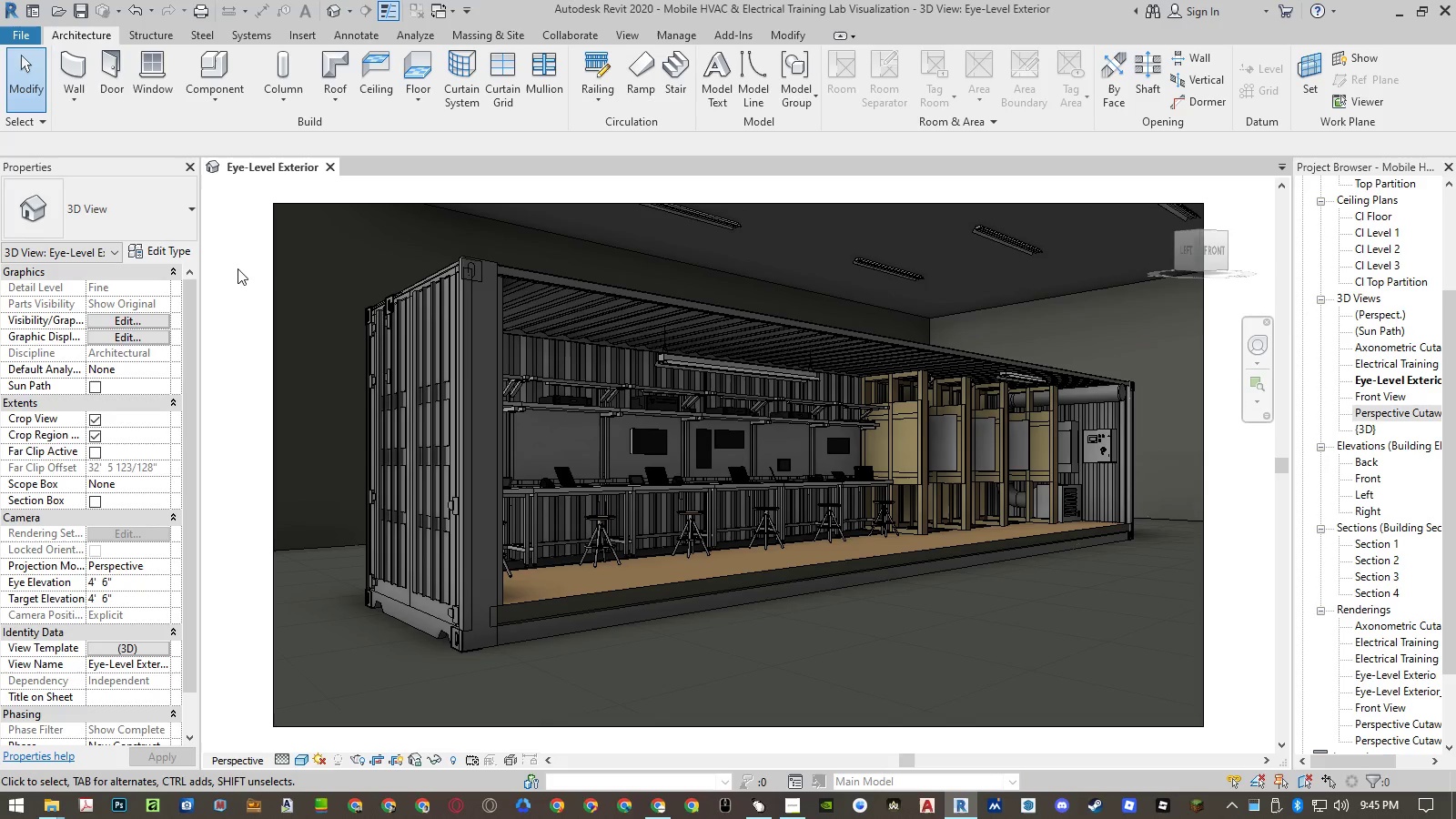 
key(Control+S)
 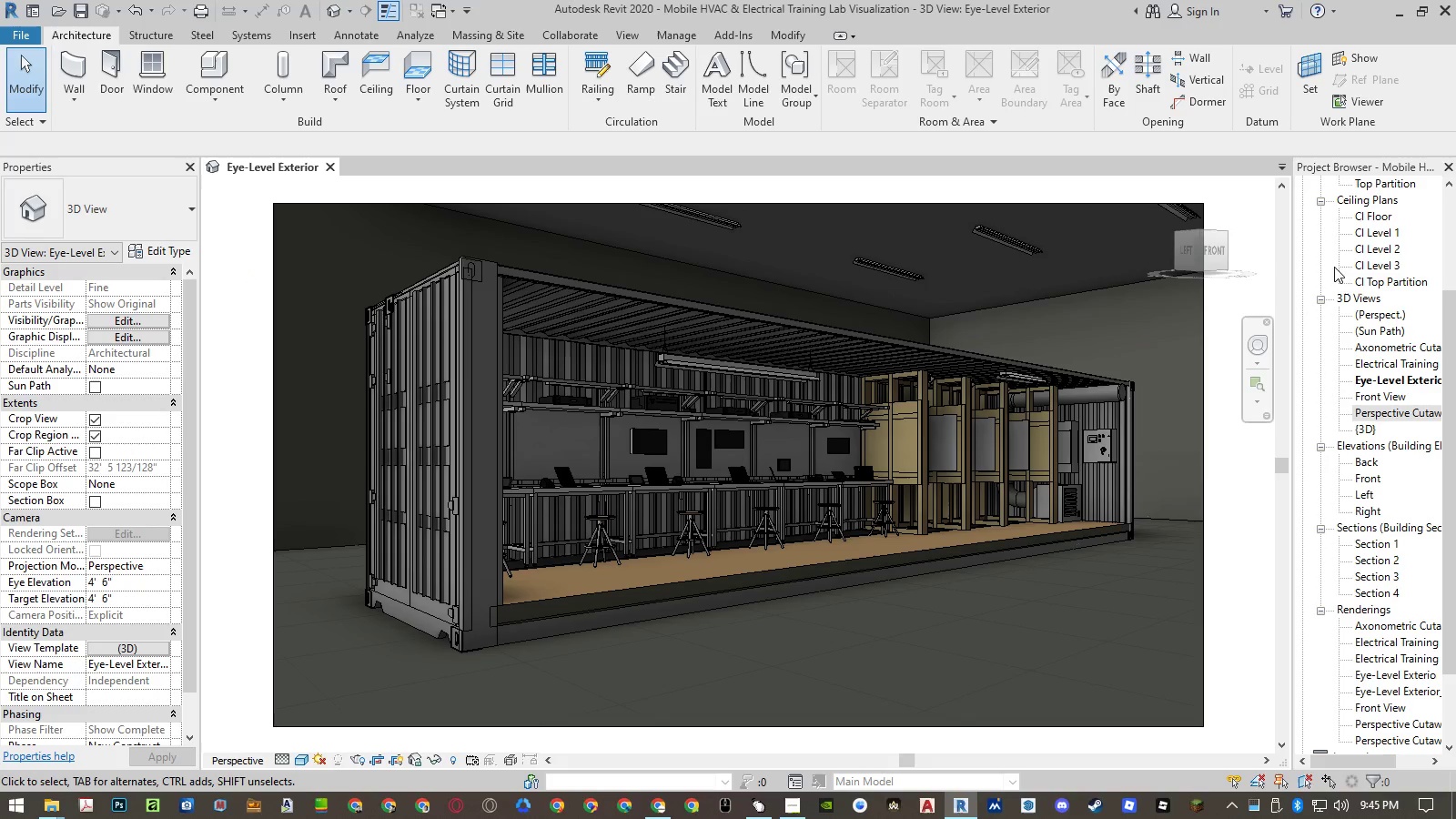 
wait(7.12)
 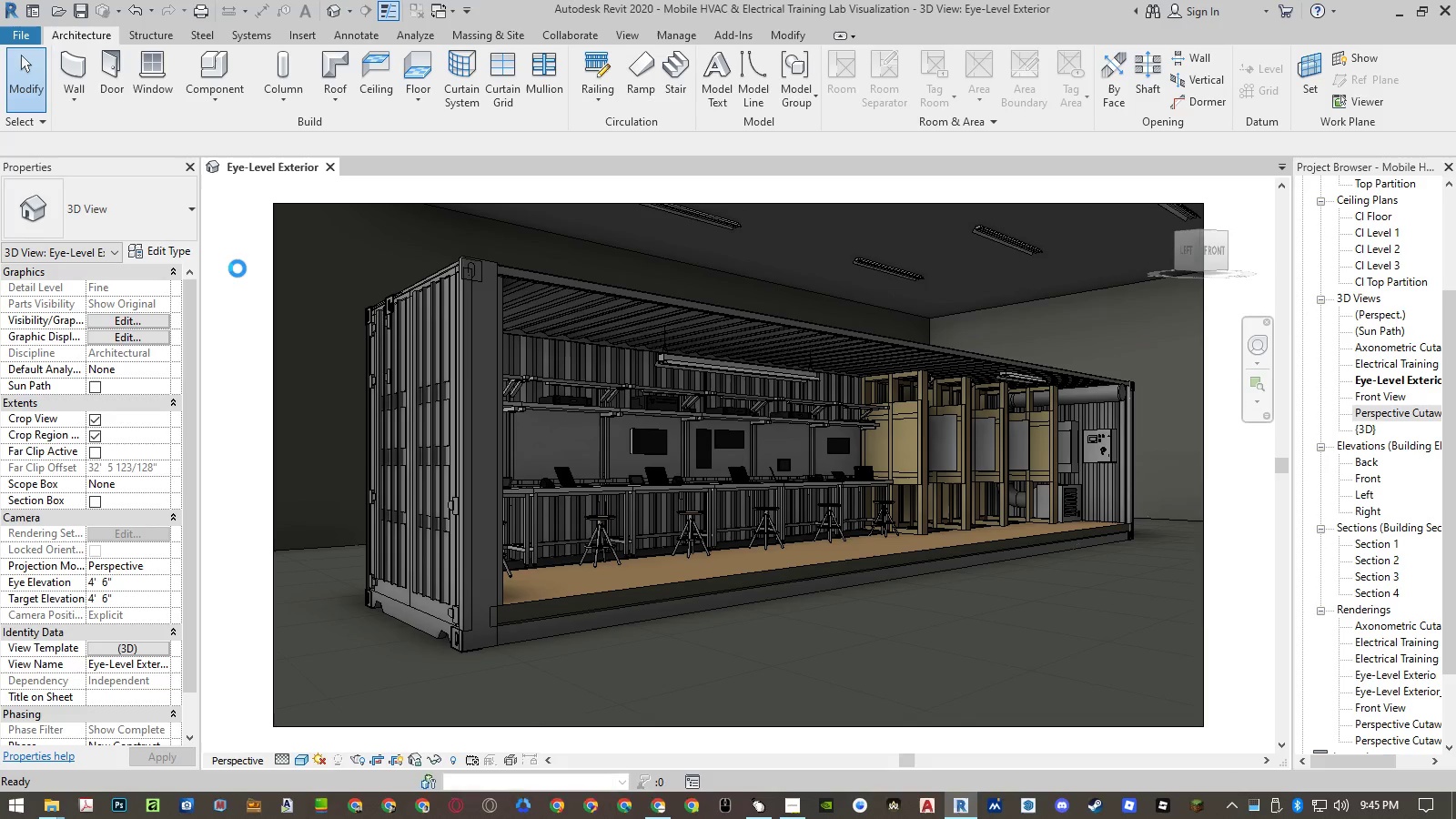 
double_click([1366, 476])
 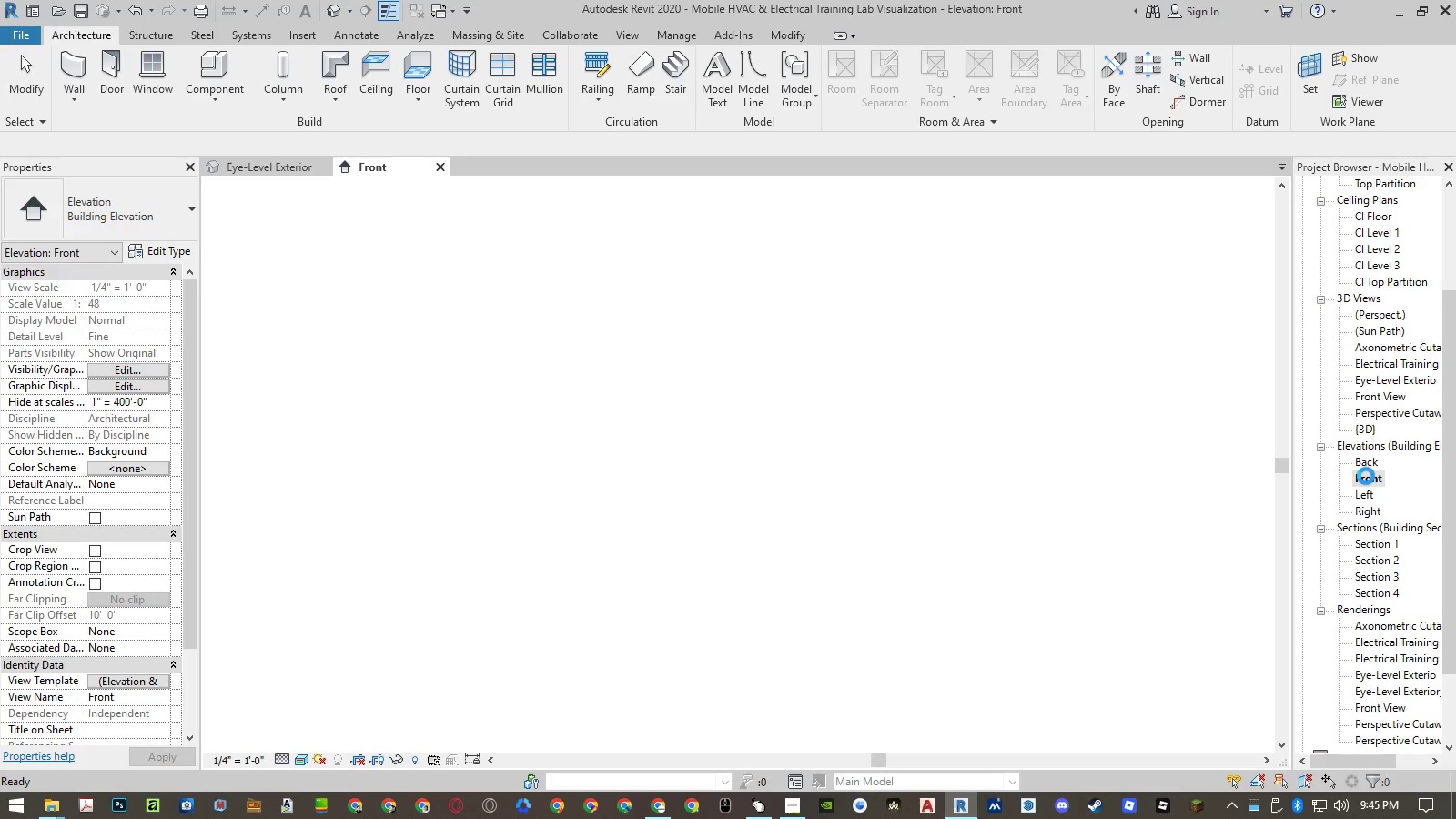 
mouse_move([1209, 477])
 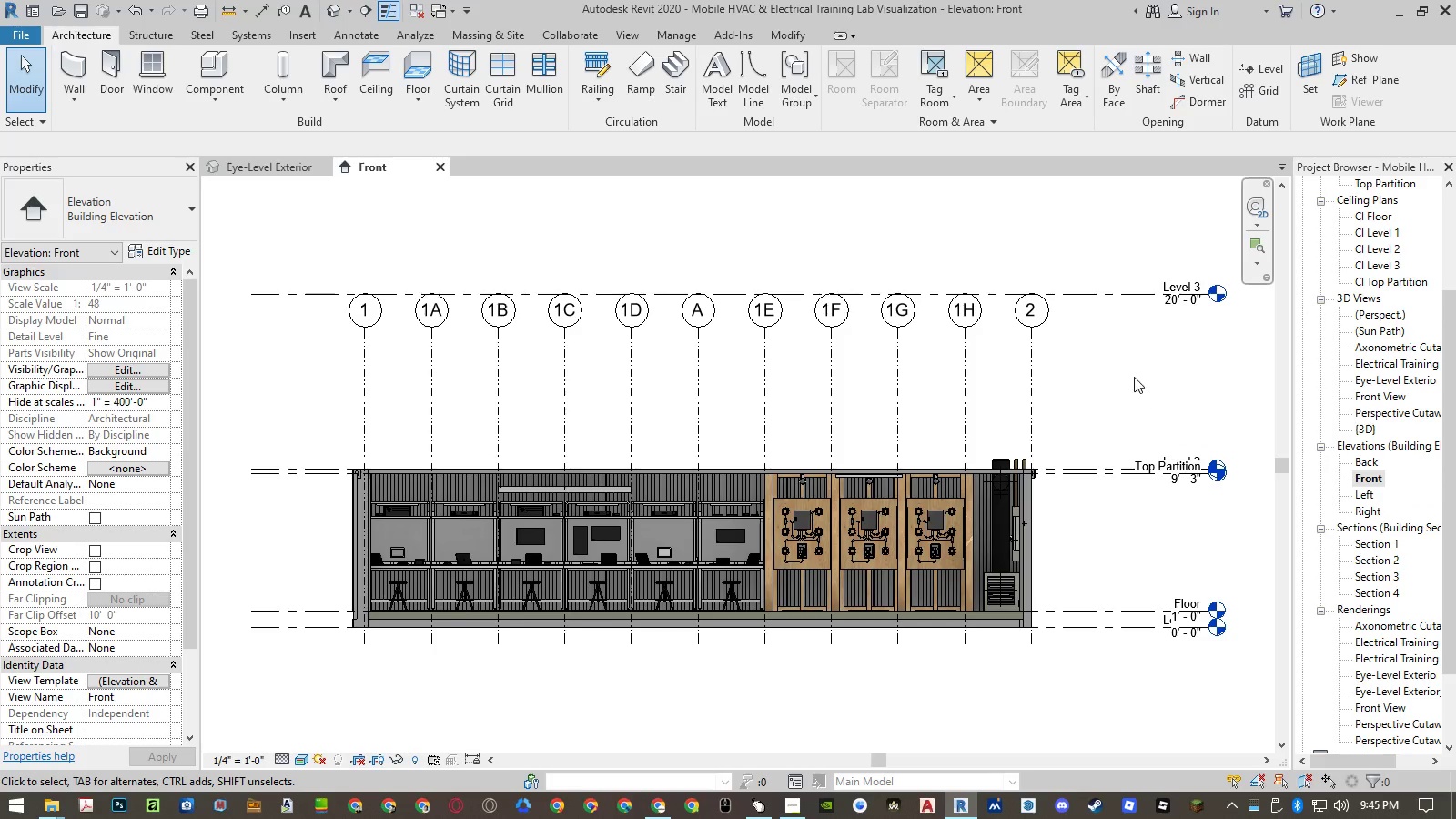 
left_click([1037, 361])
 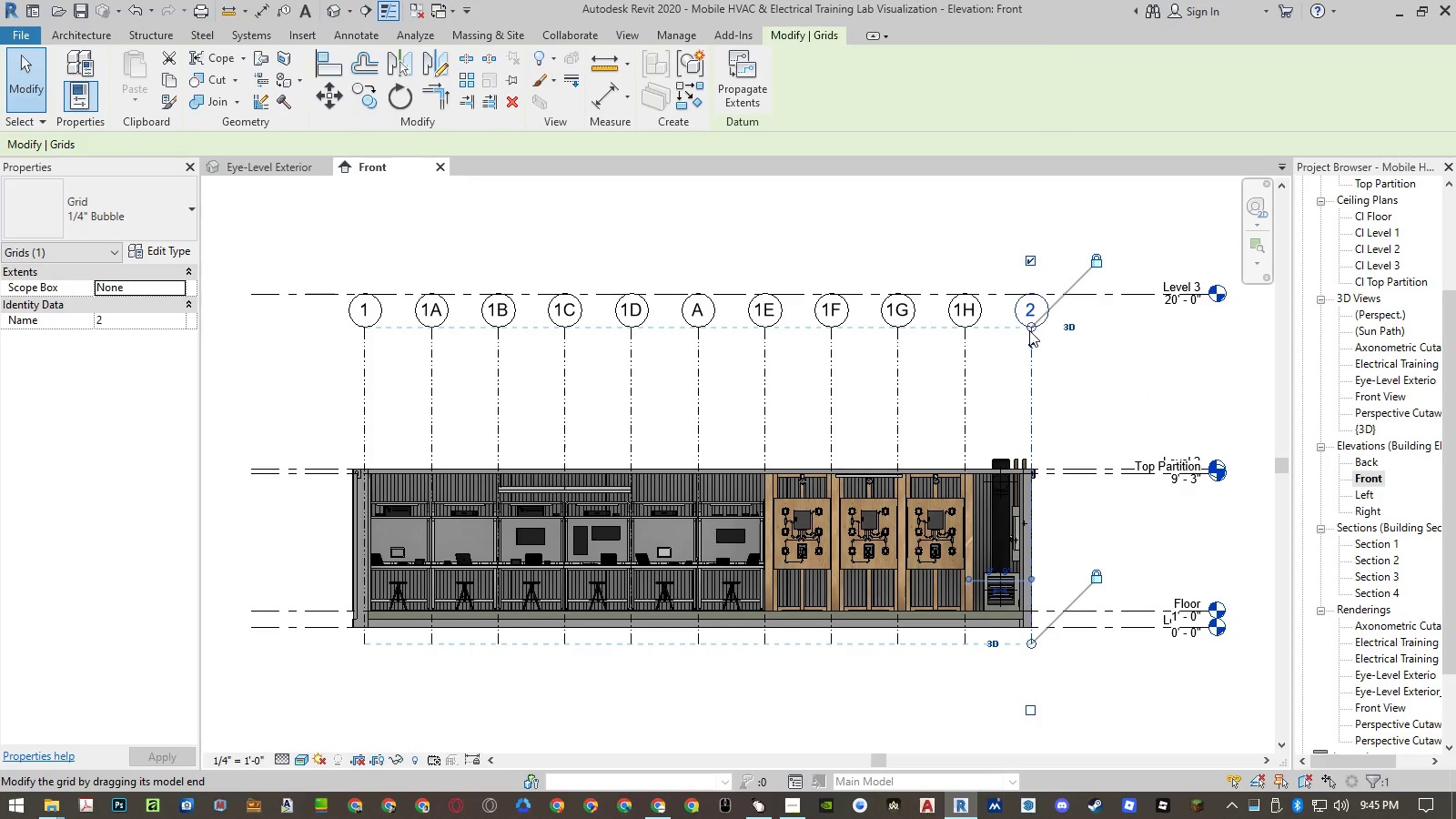 
left_click_drag(start_coordinate=[1029, 329], to_coordinate=[1032, 438])
 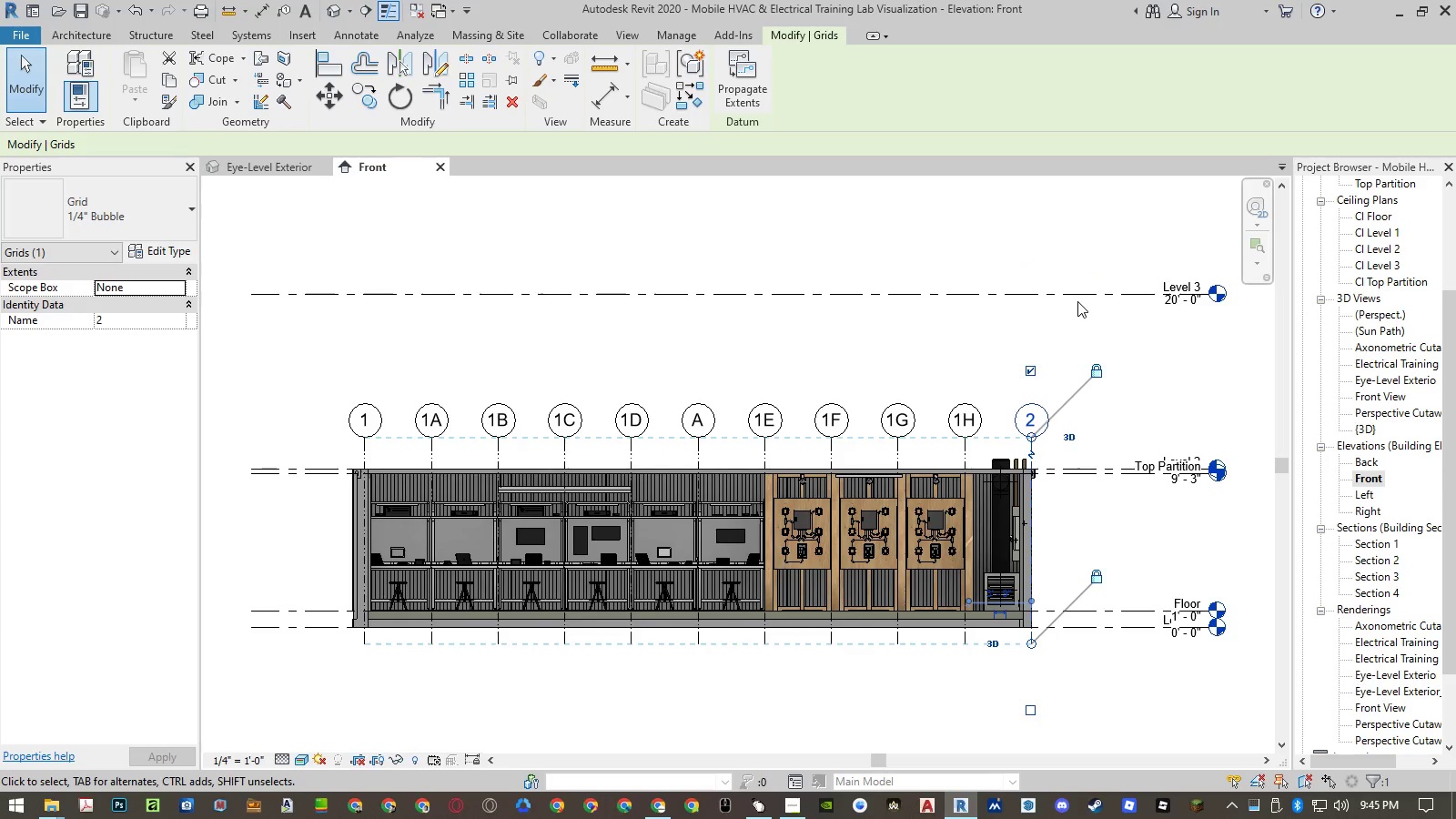 
left_click([1073, 288])
 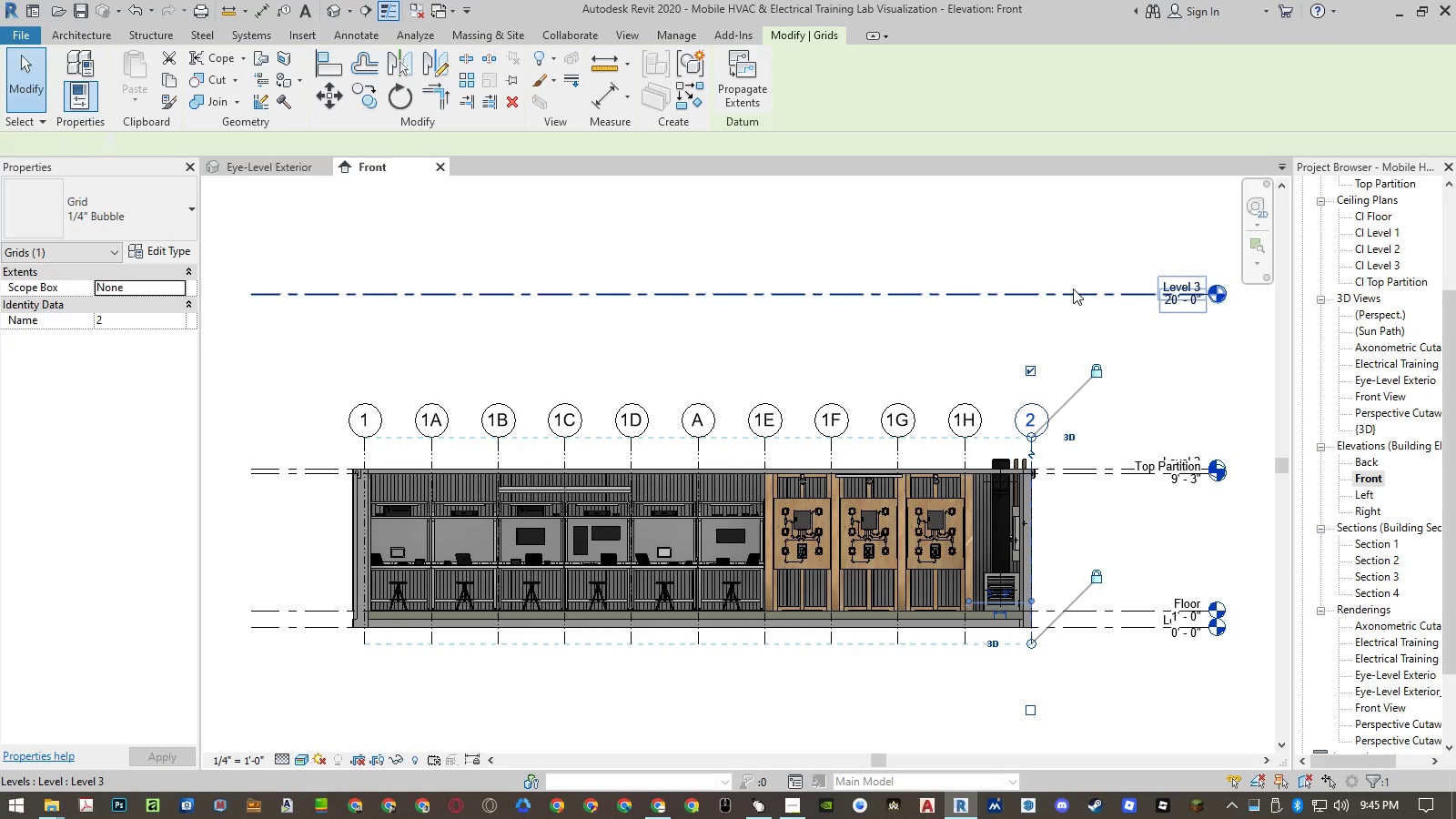 
right_click([1073, 288])
 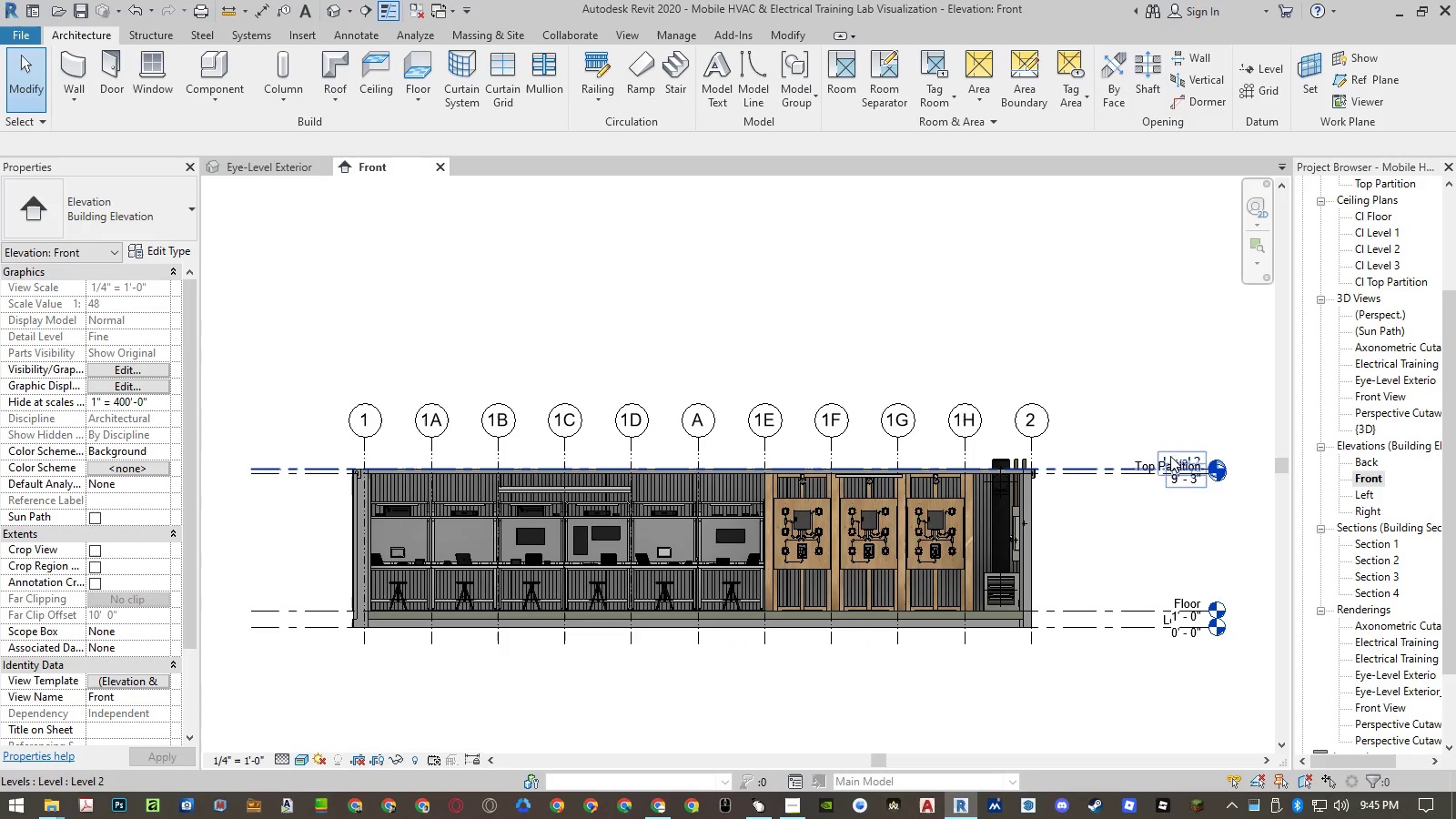 
left_click([1004, 332])
 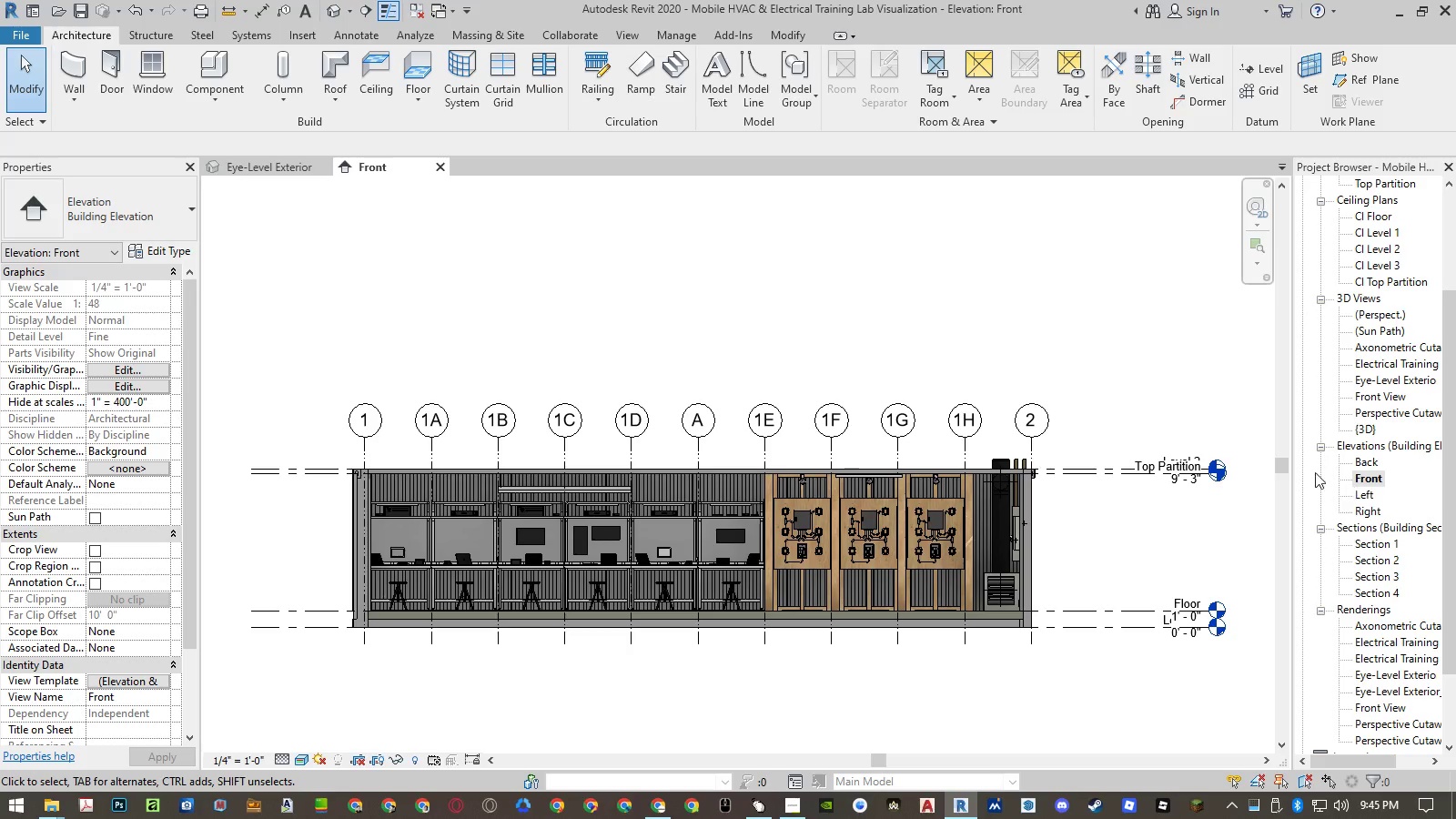 
wait(6.27)
 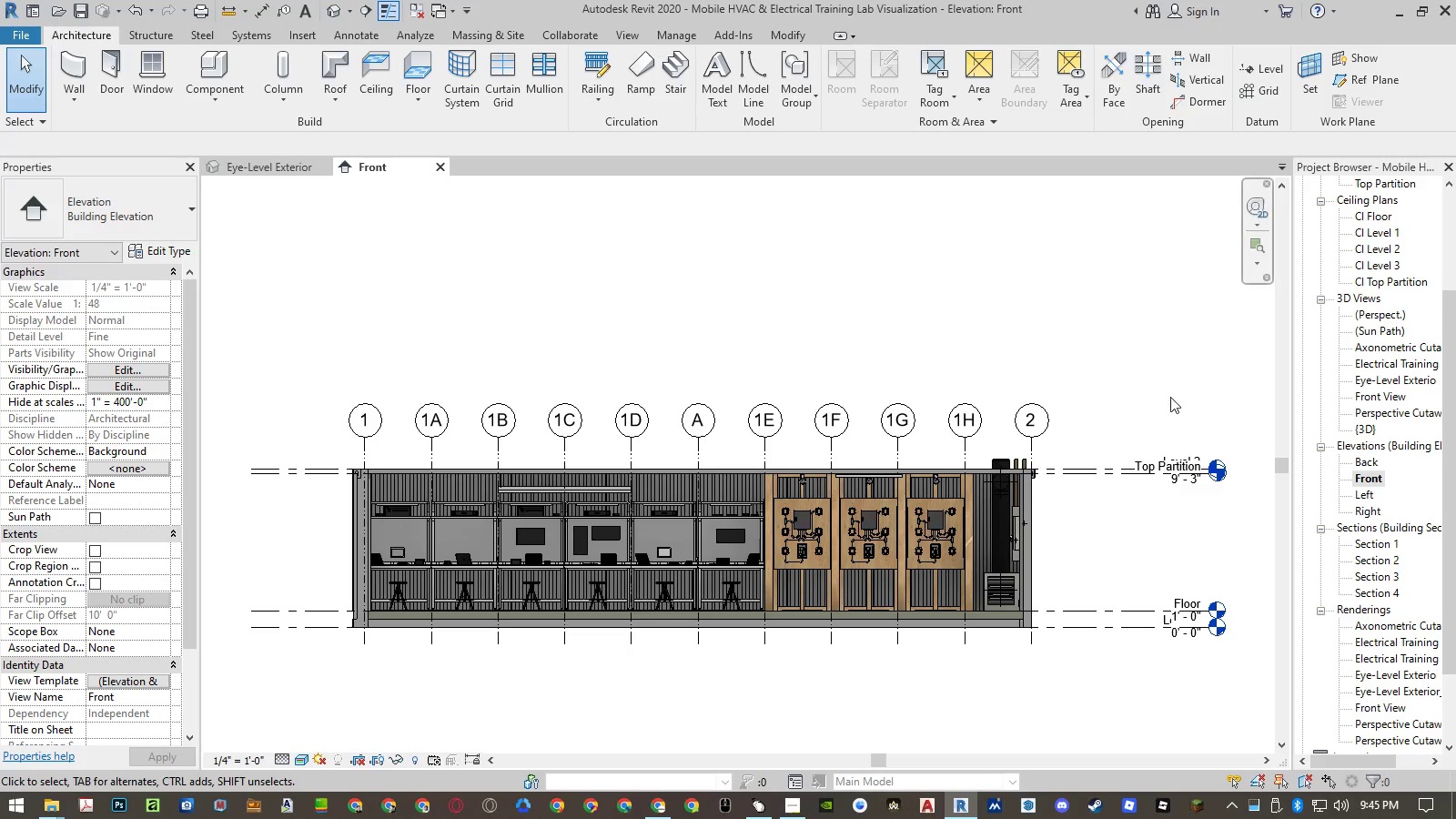 
double_click([1360, 491])
 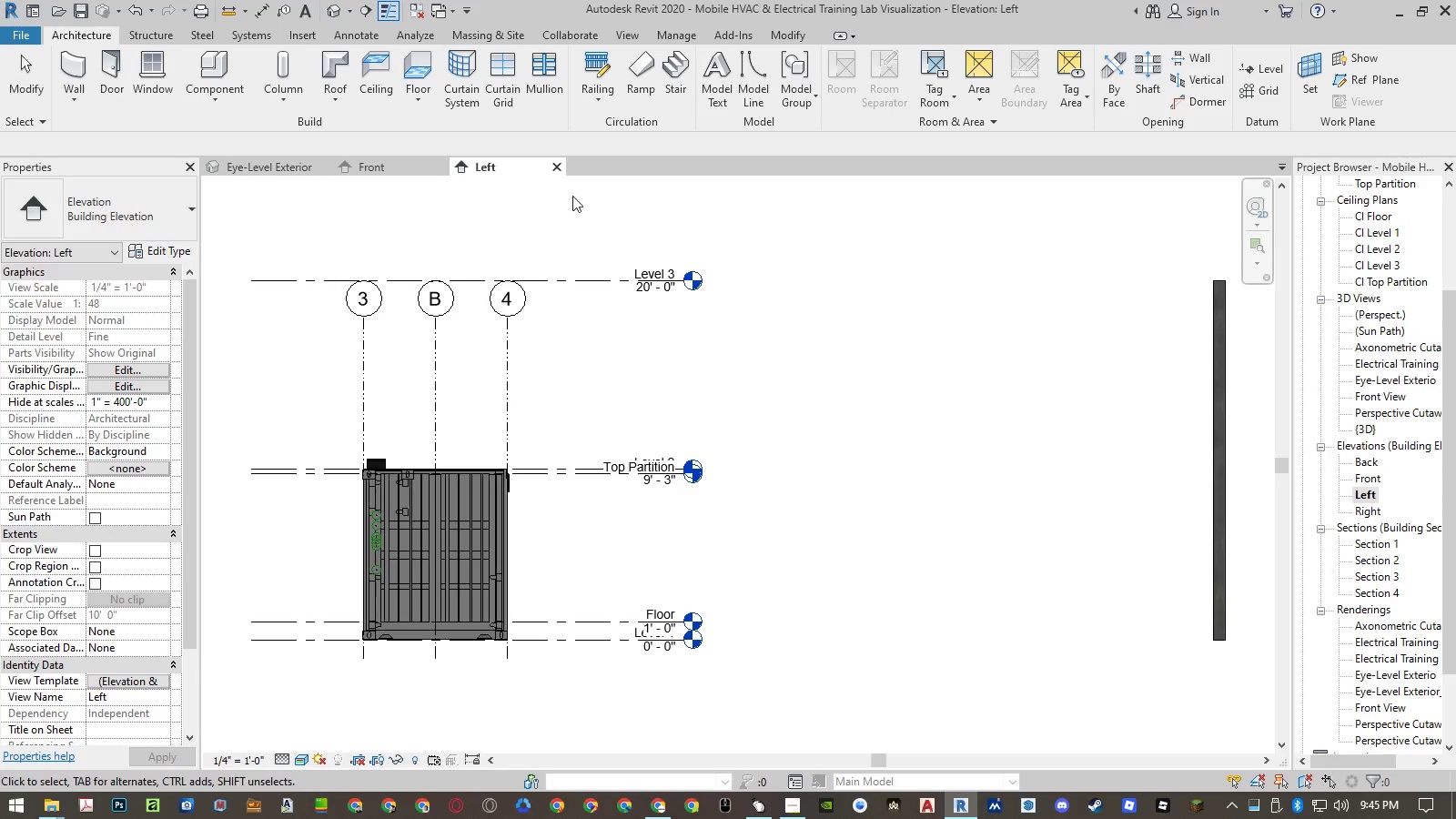 
left_click([561, 173])
 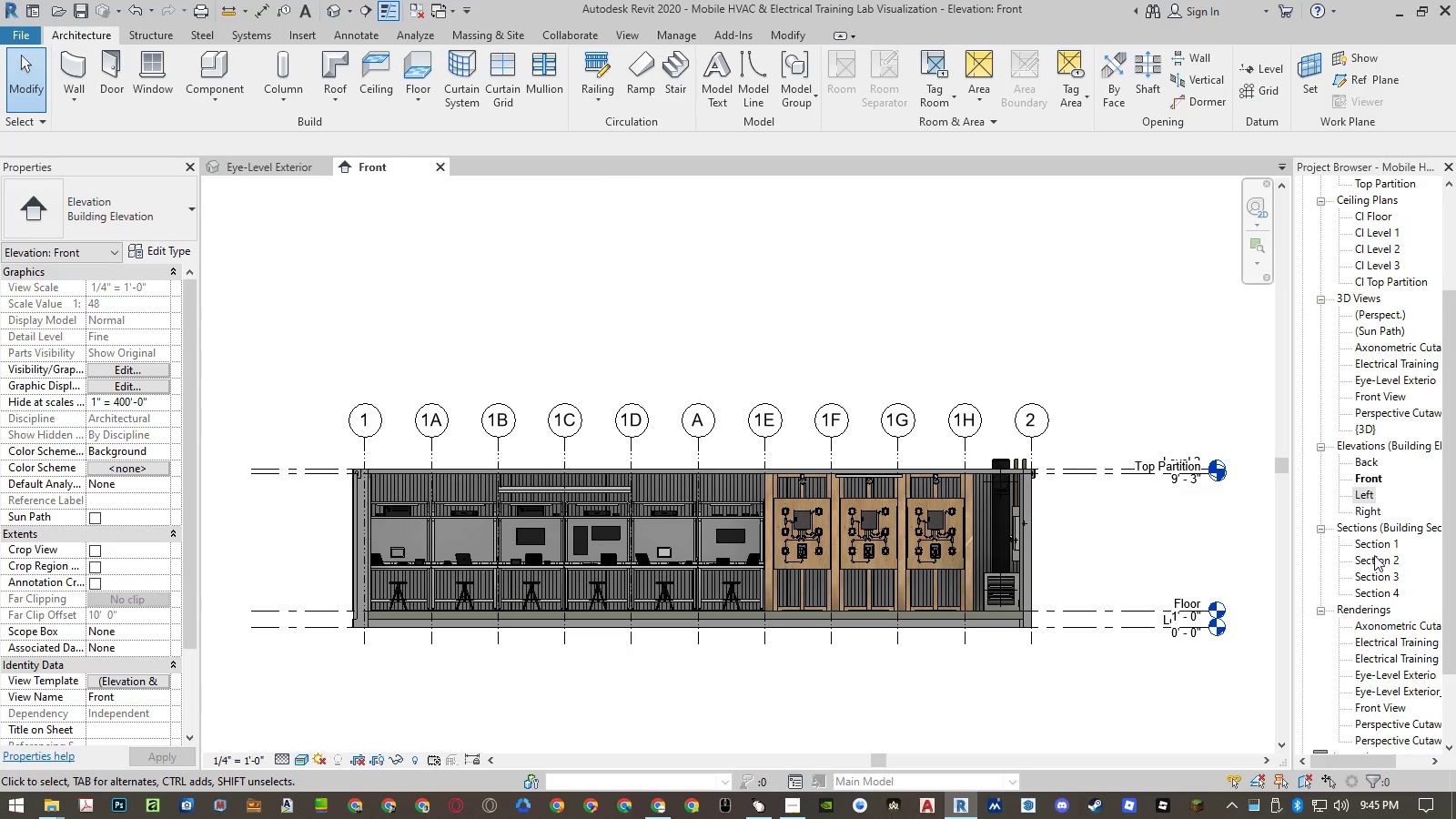 
double_click([1374, 551])
 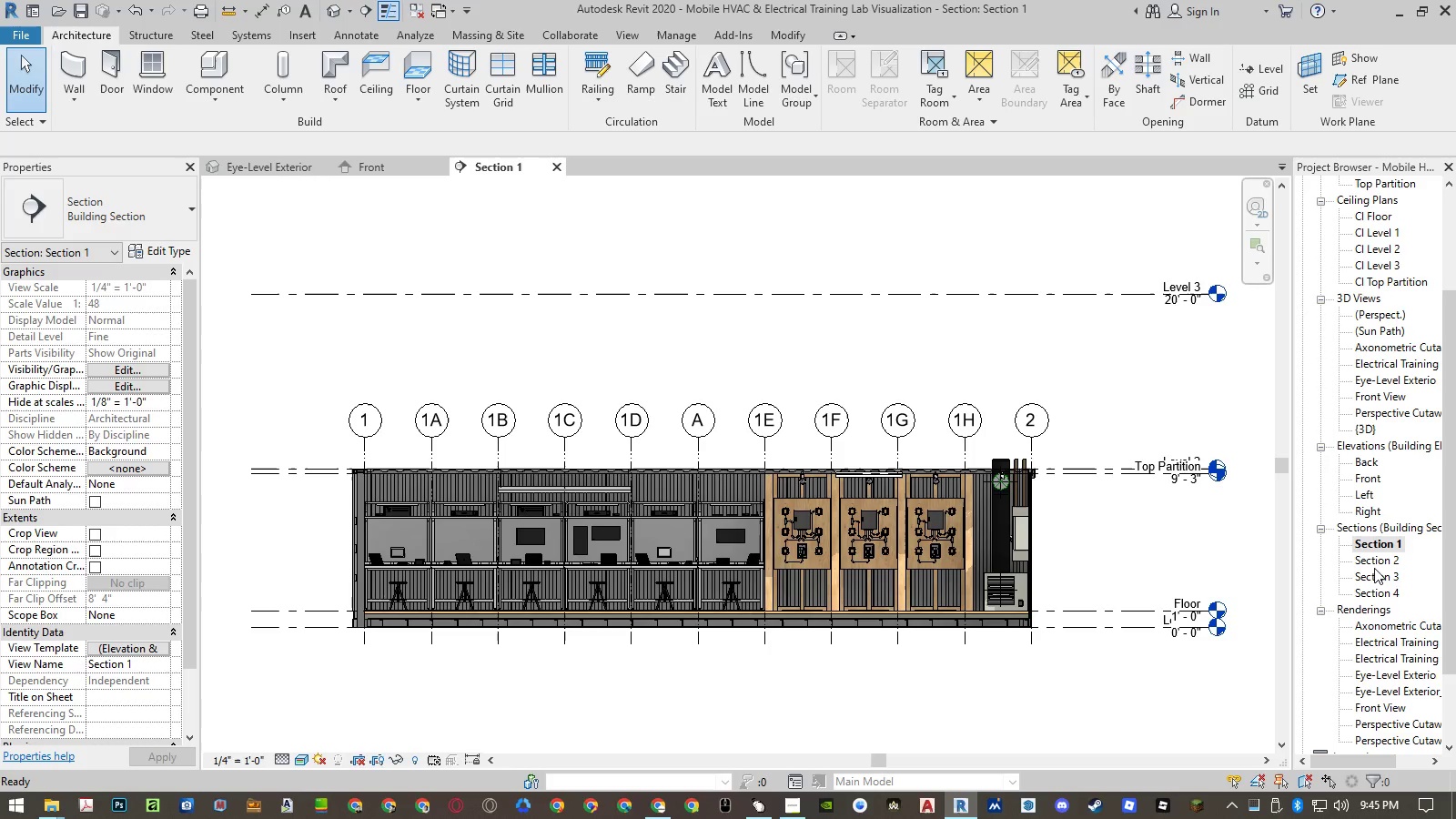 
wait(5.36)
 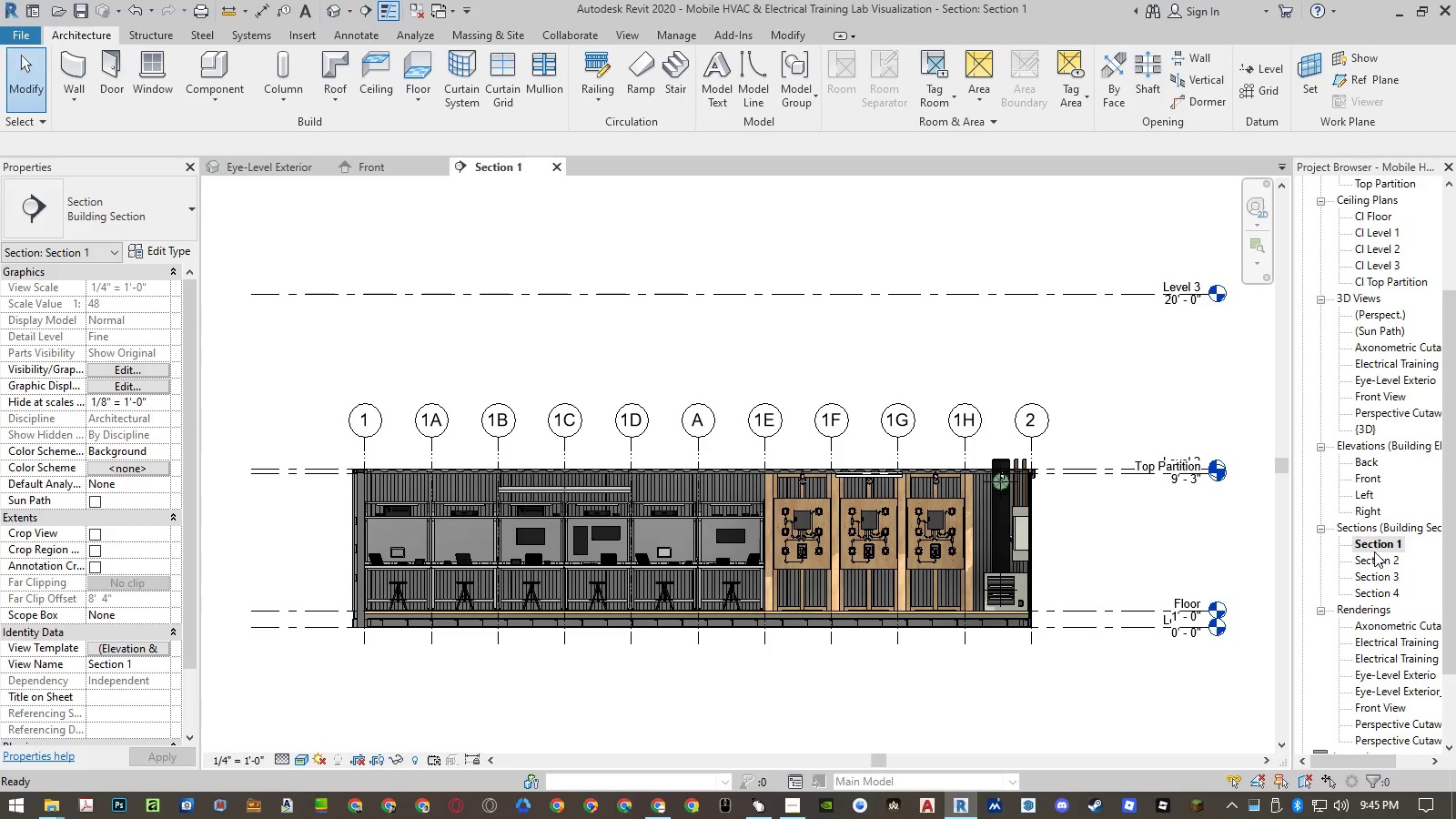 
double_click([1374, 568])
 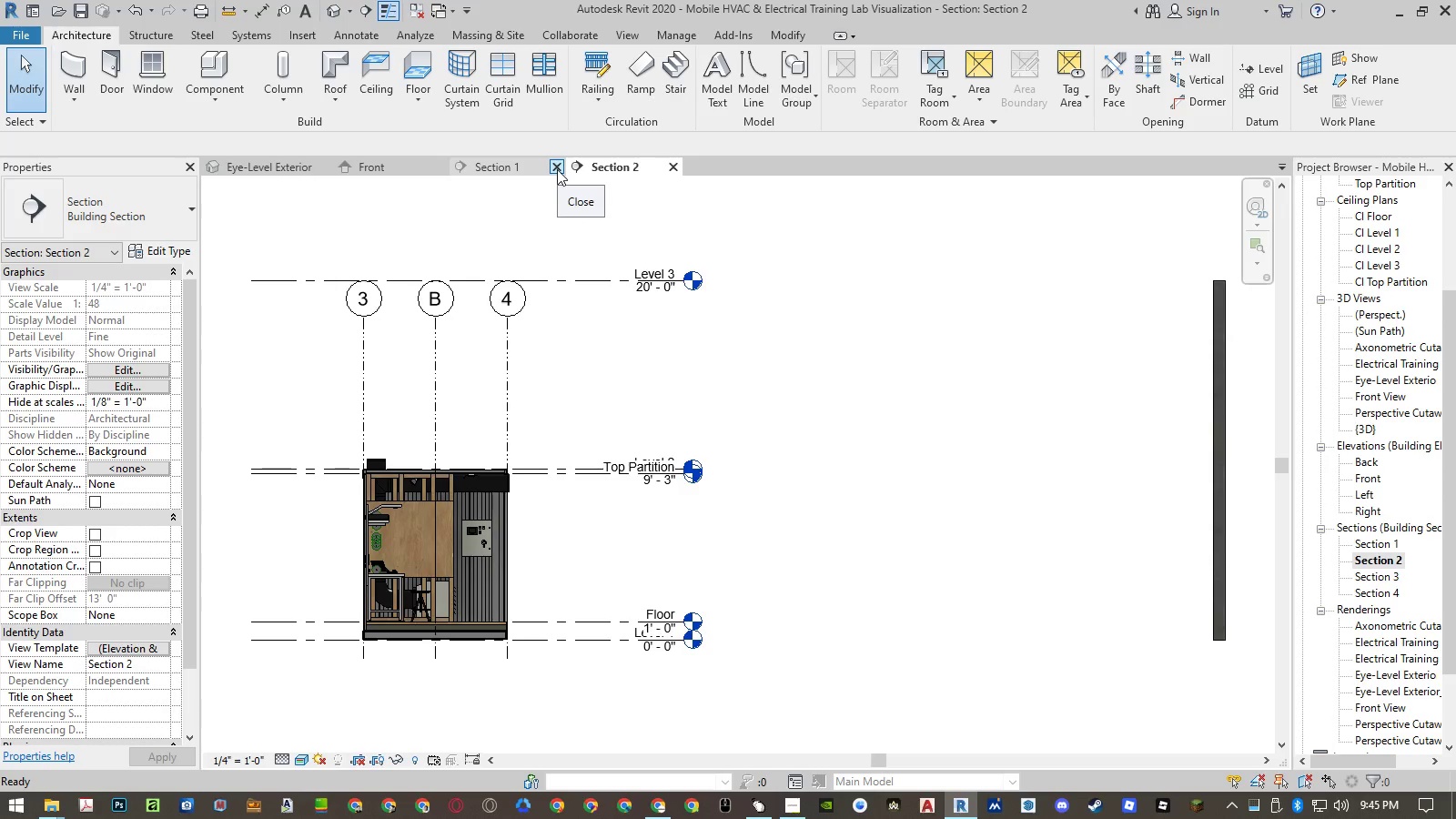 
left_click([557, 169])
 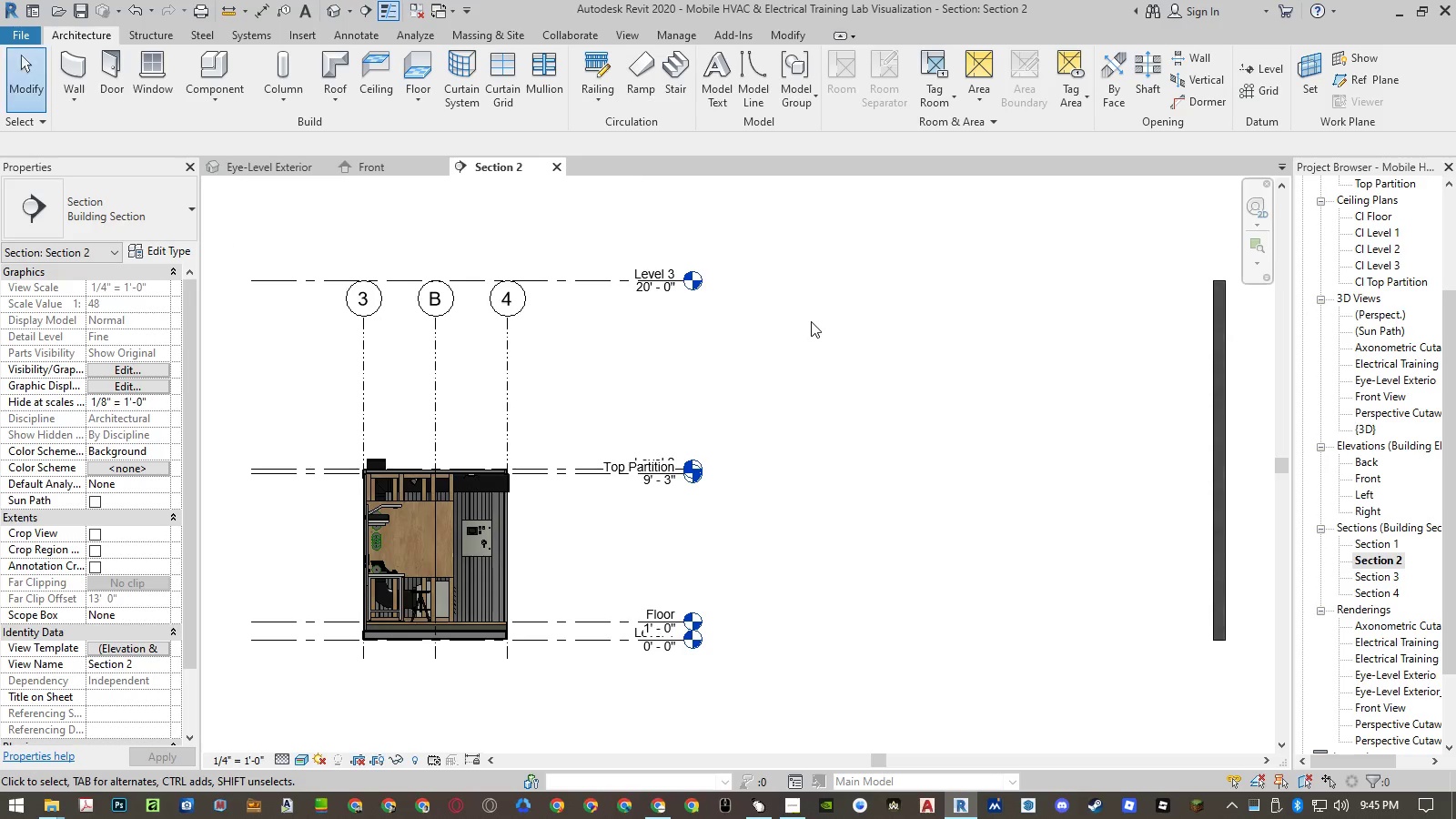 
left_click([814, 323])
 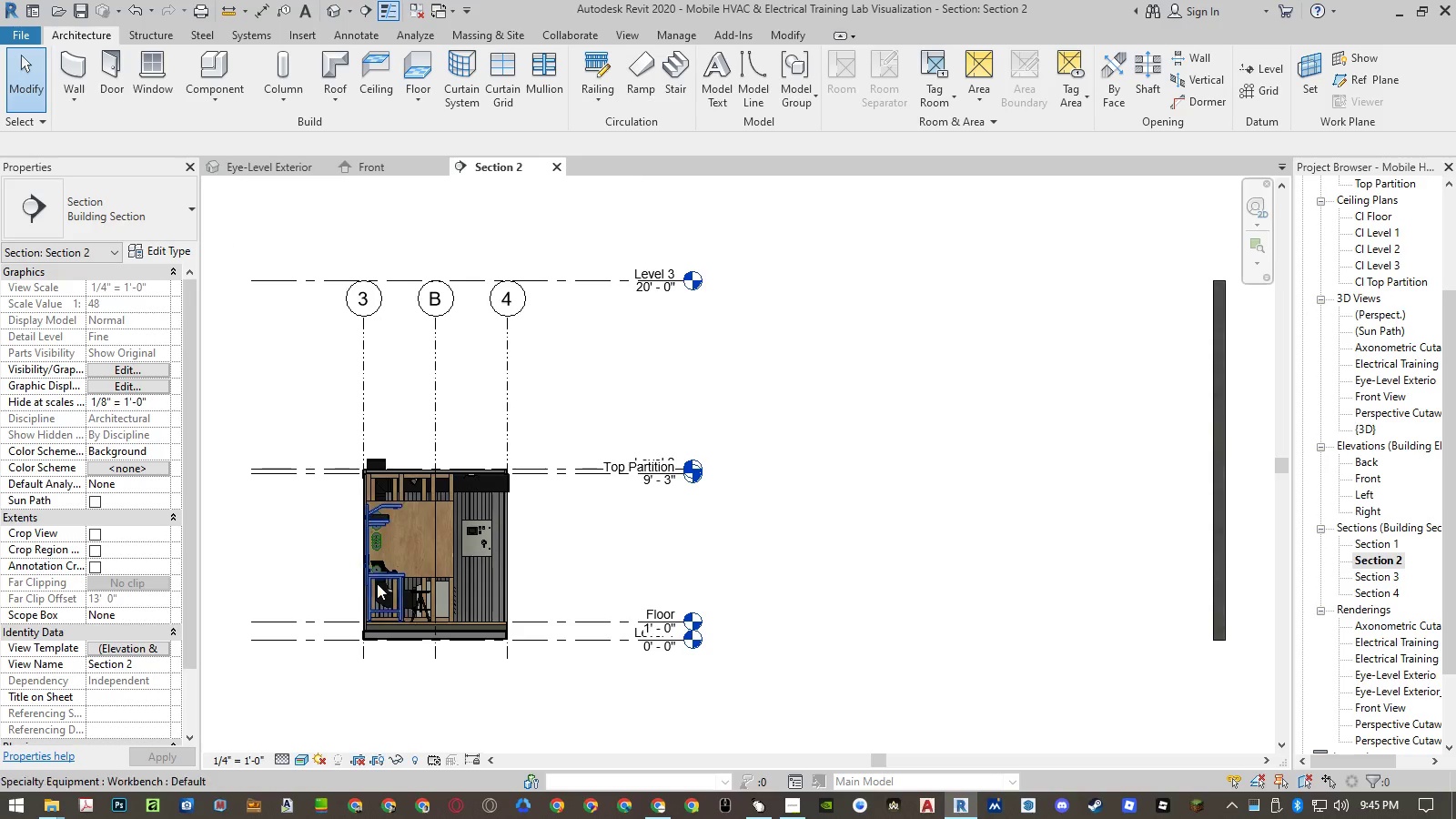 
scroll: coordinate [376, 585], scroll_direction: up, amount: 6.0
 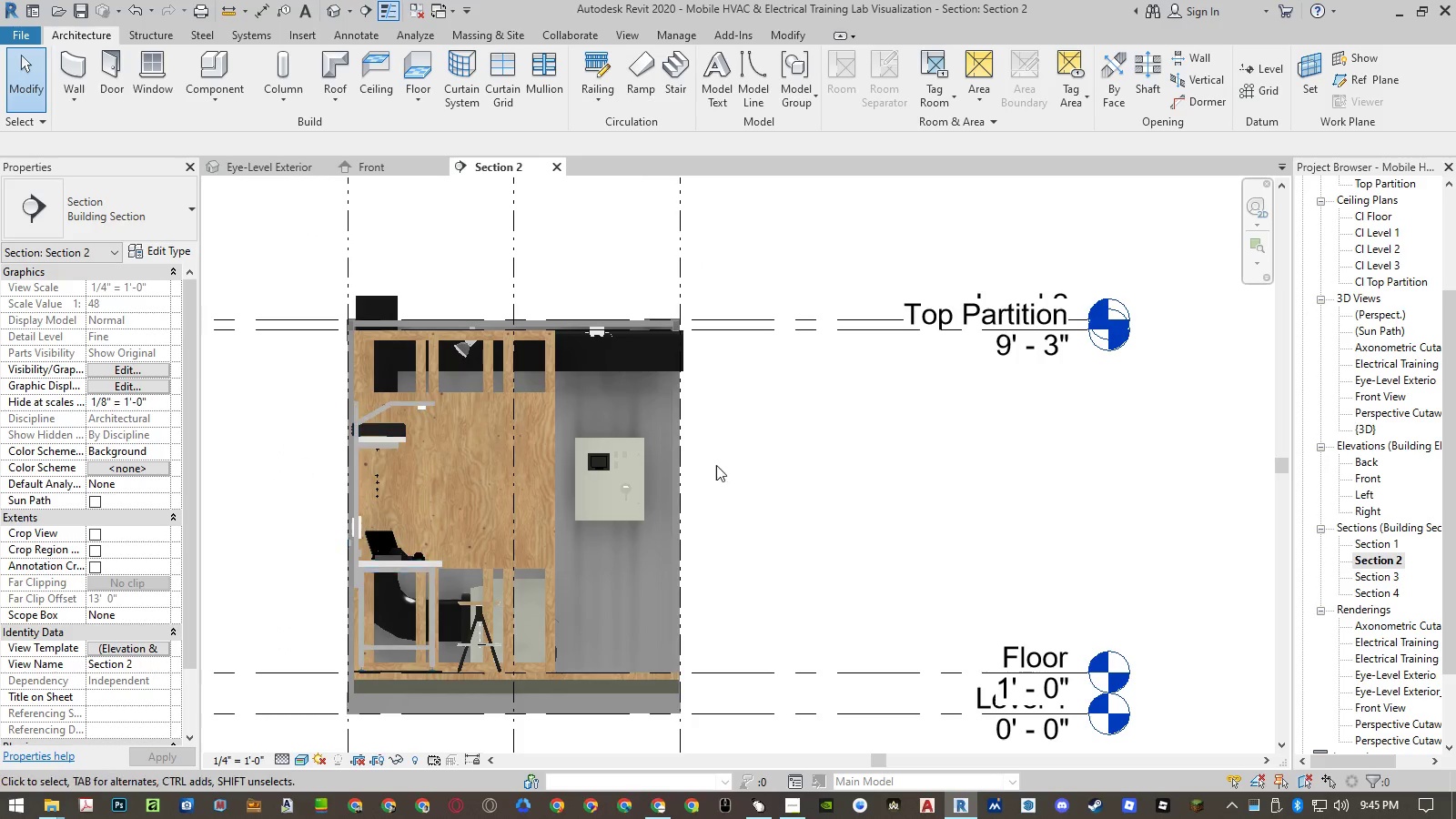 
scroll: coordinate [774, 423], scroll_direction: down, amount: 2.0
 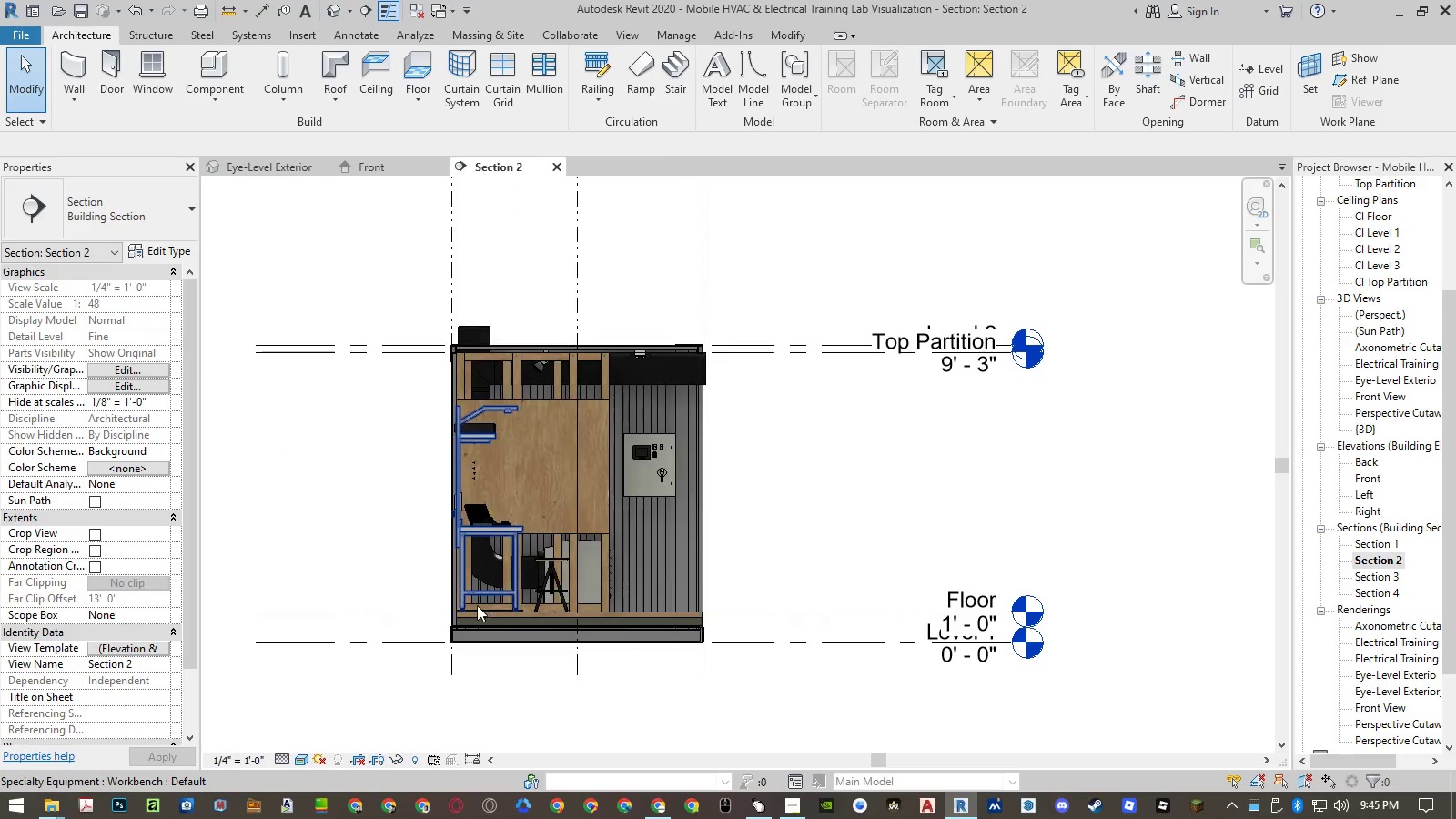 
scroll: coordinate [471, 601], scroll_direction: up, amount: 1.0
 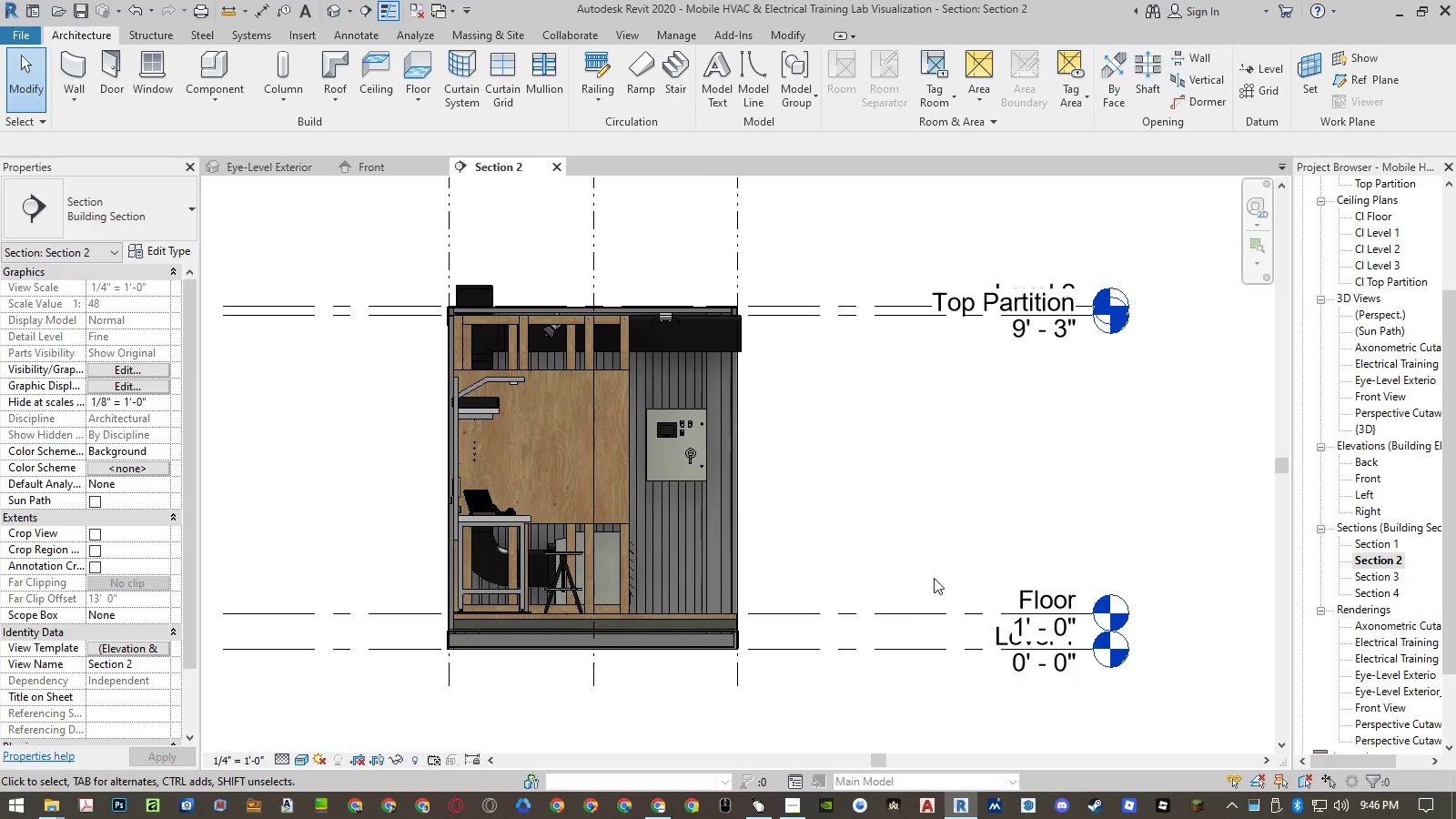 
left_click([962, 503])
 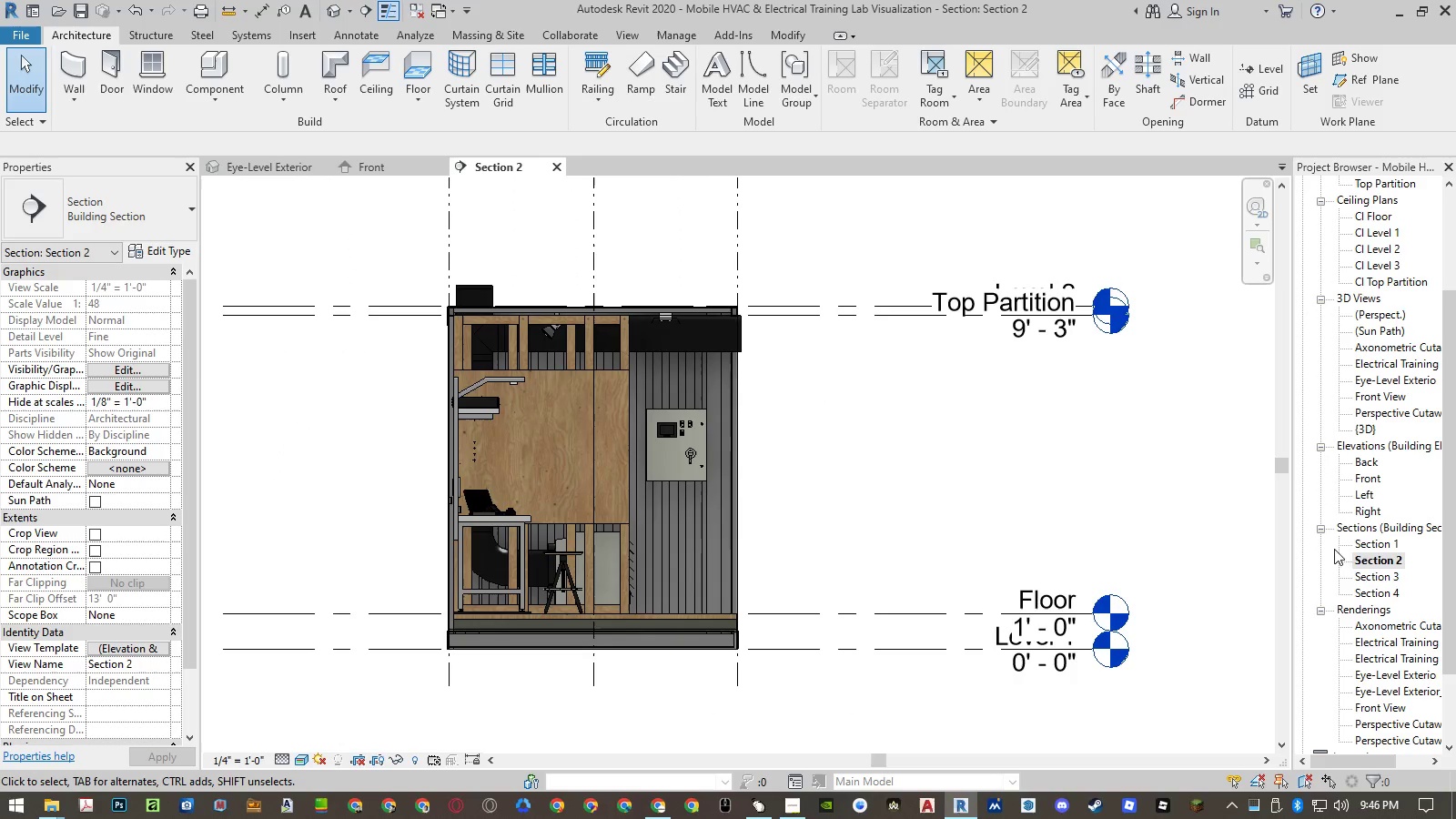 
double_click([1365, 574])
 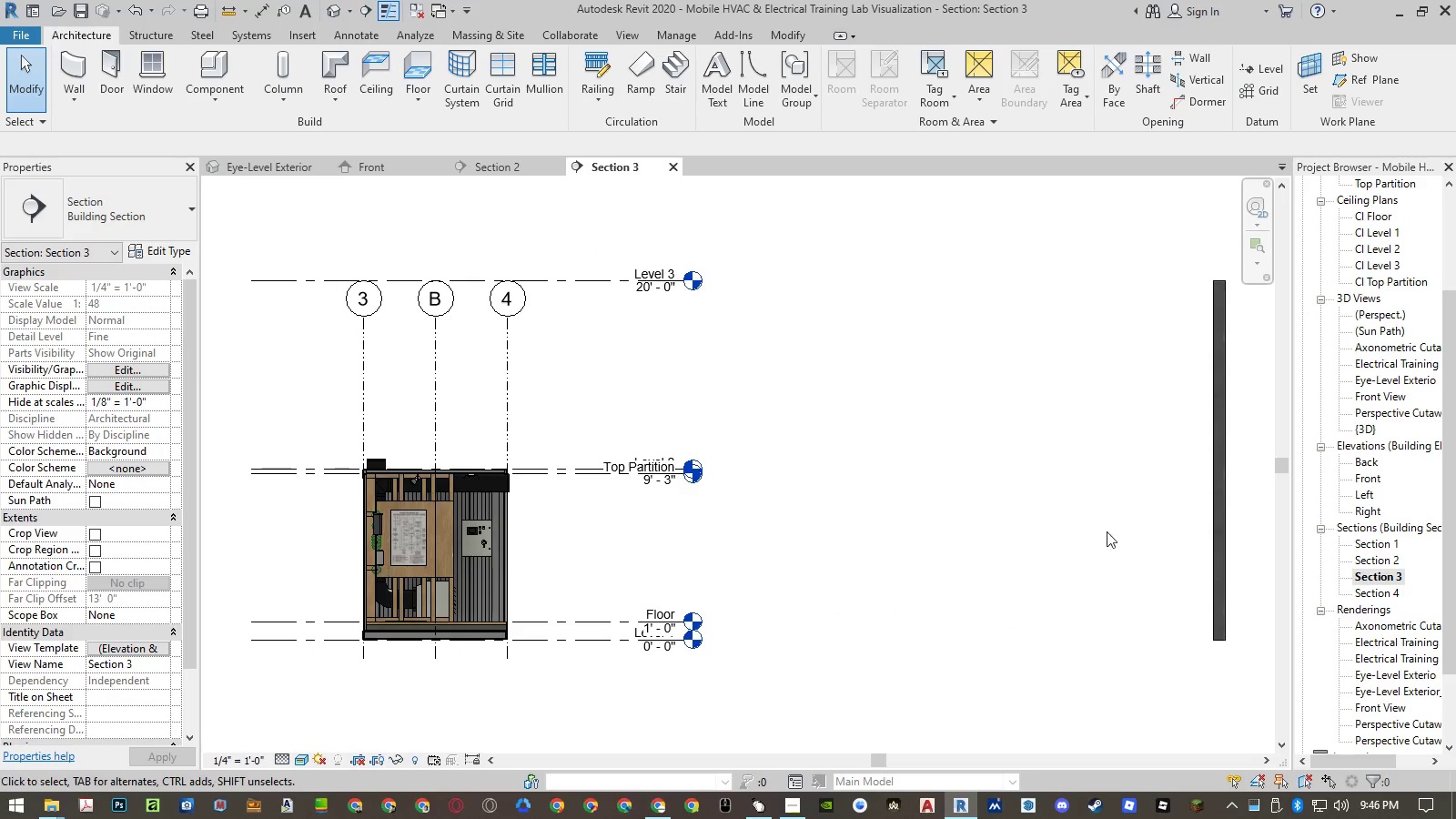 
scroll: coordinate [352, 632], scroll_direction: up, amount: 5.0
 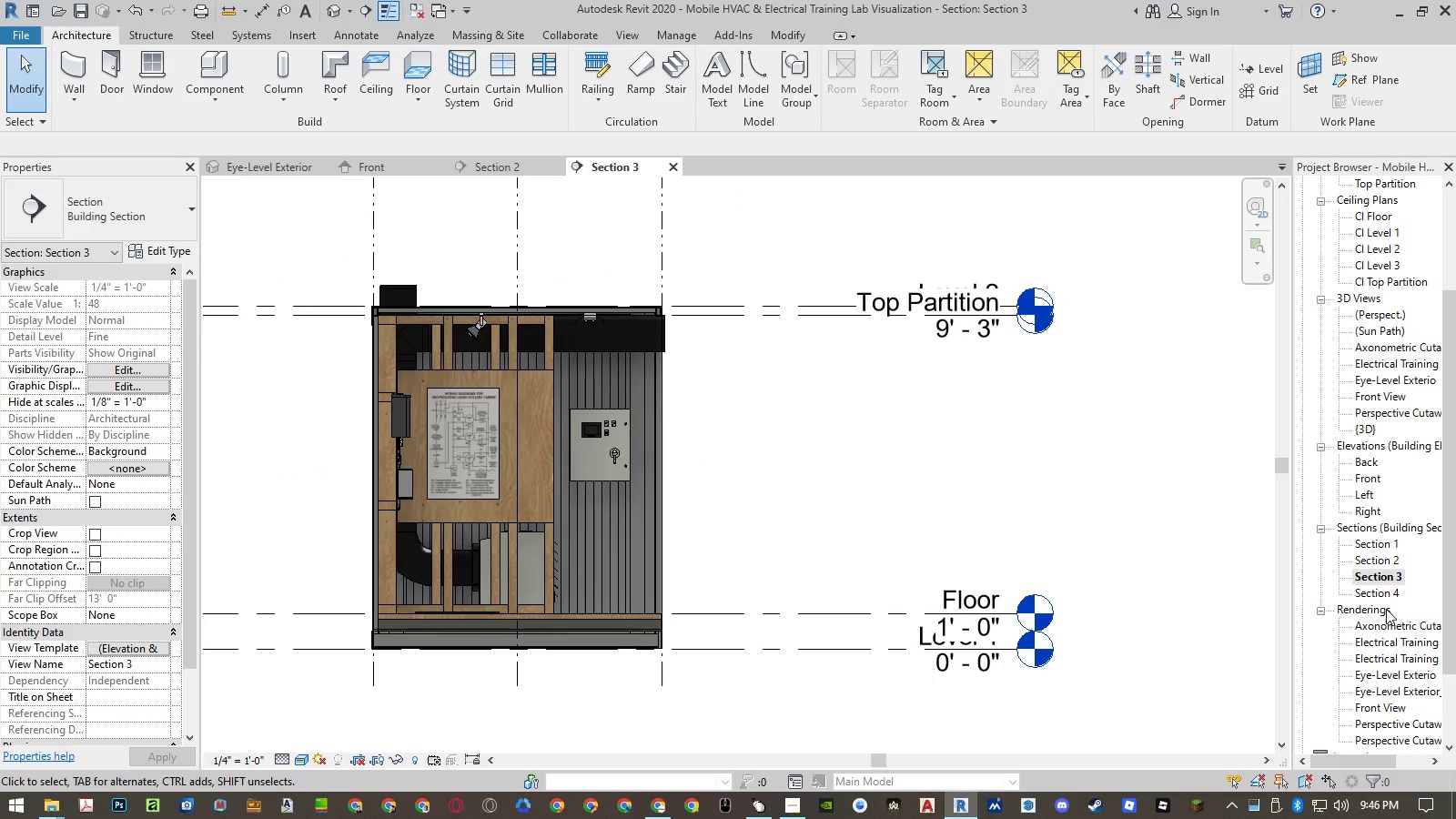 
double_click([1387, 597])
 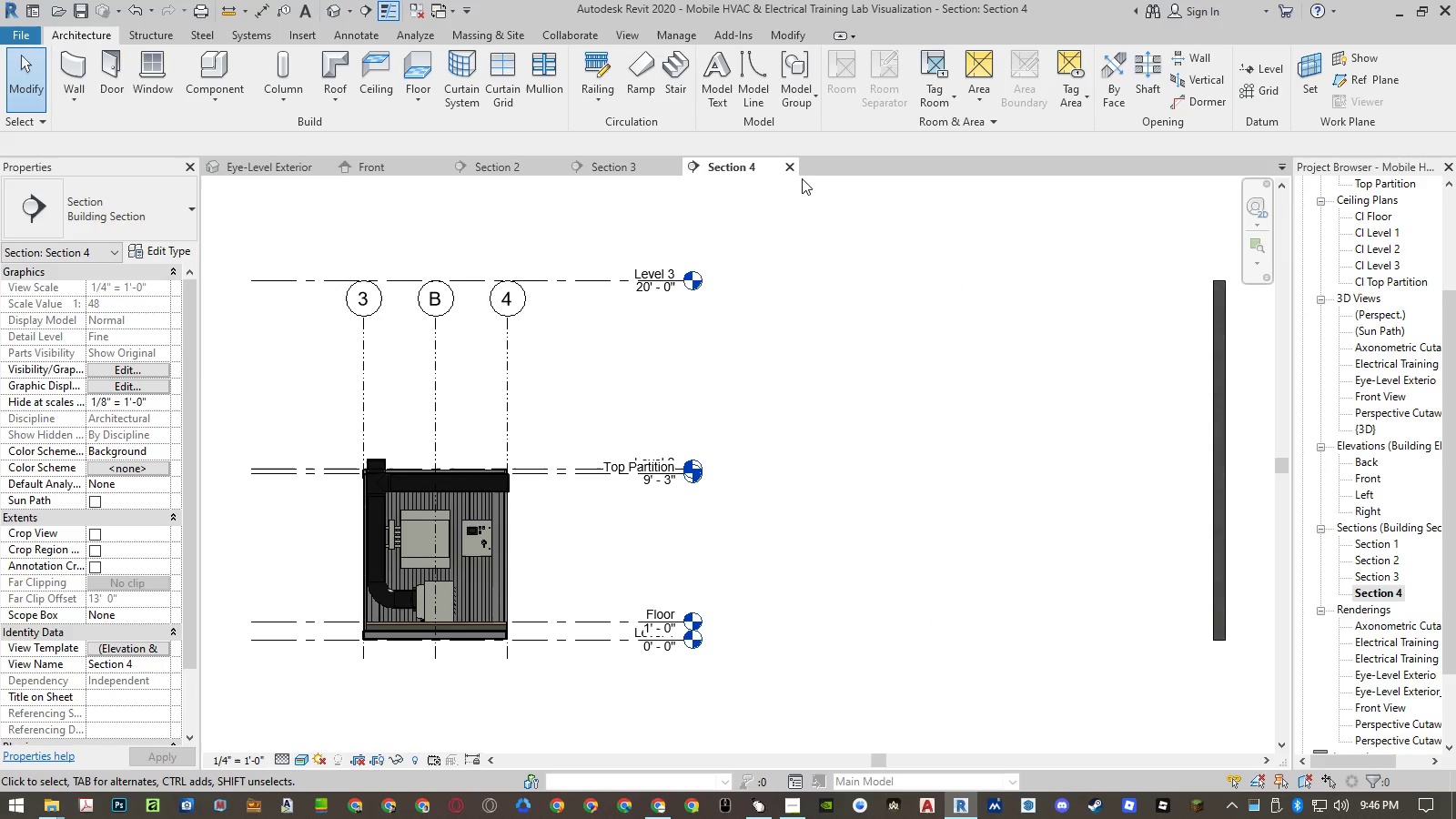 
left_click([783, 166])
 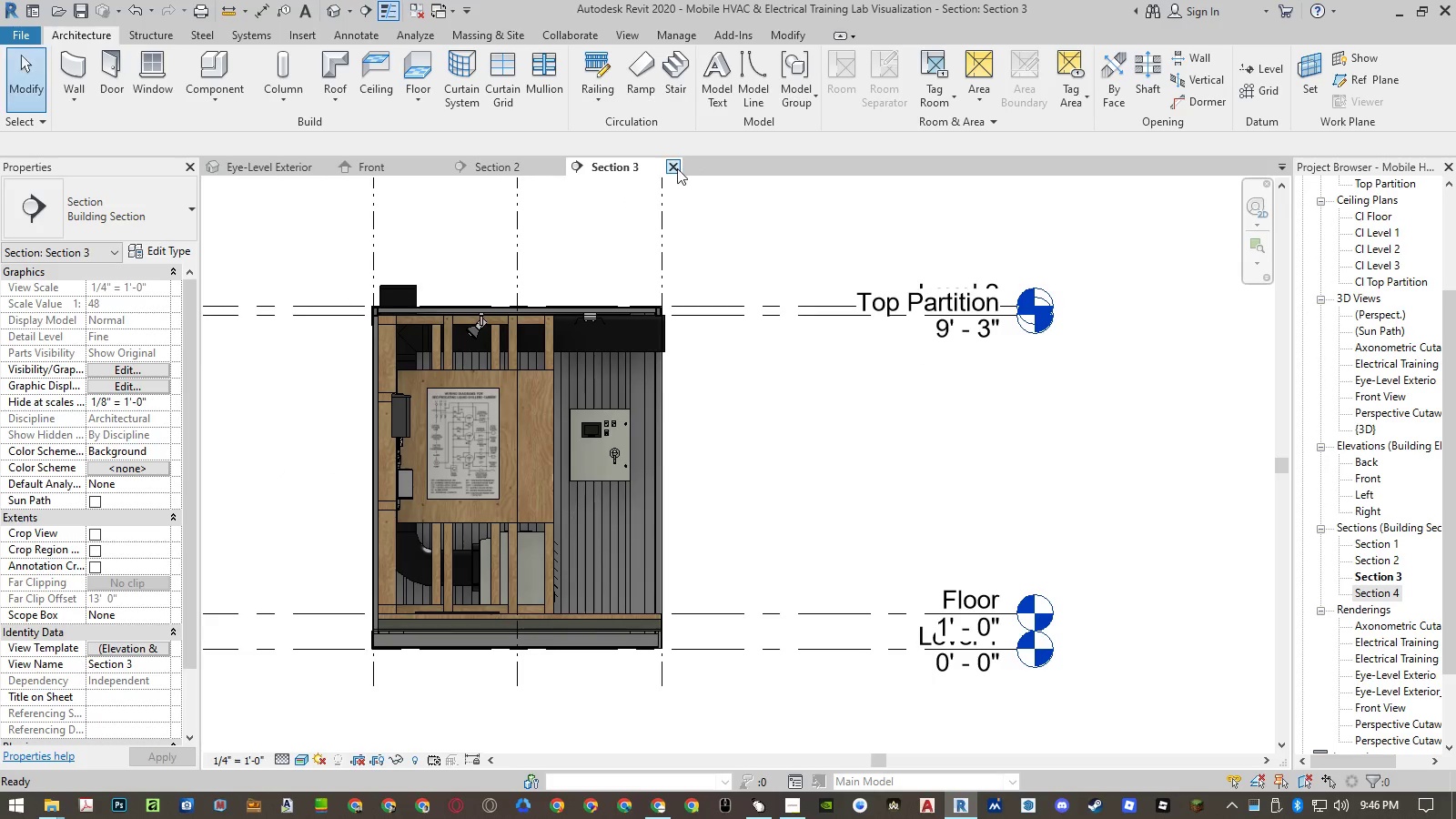 
left_click([677, 168])
 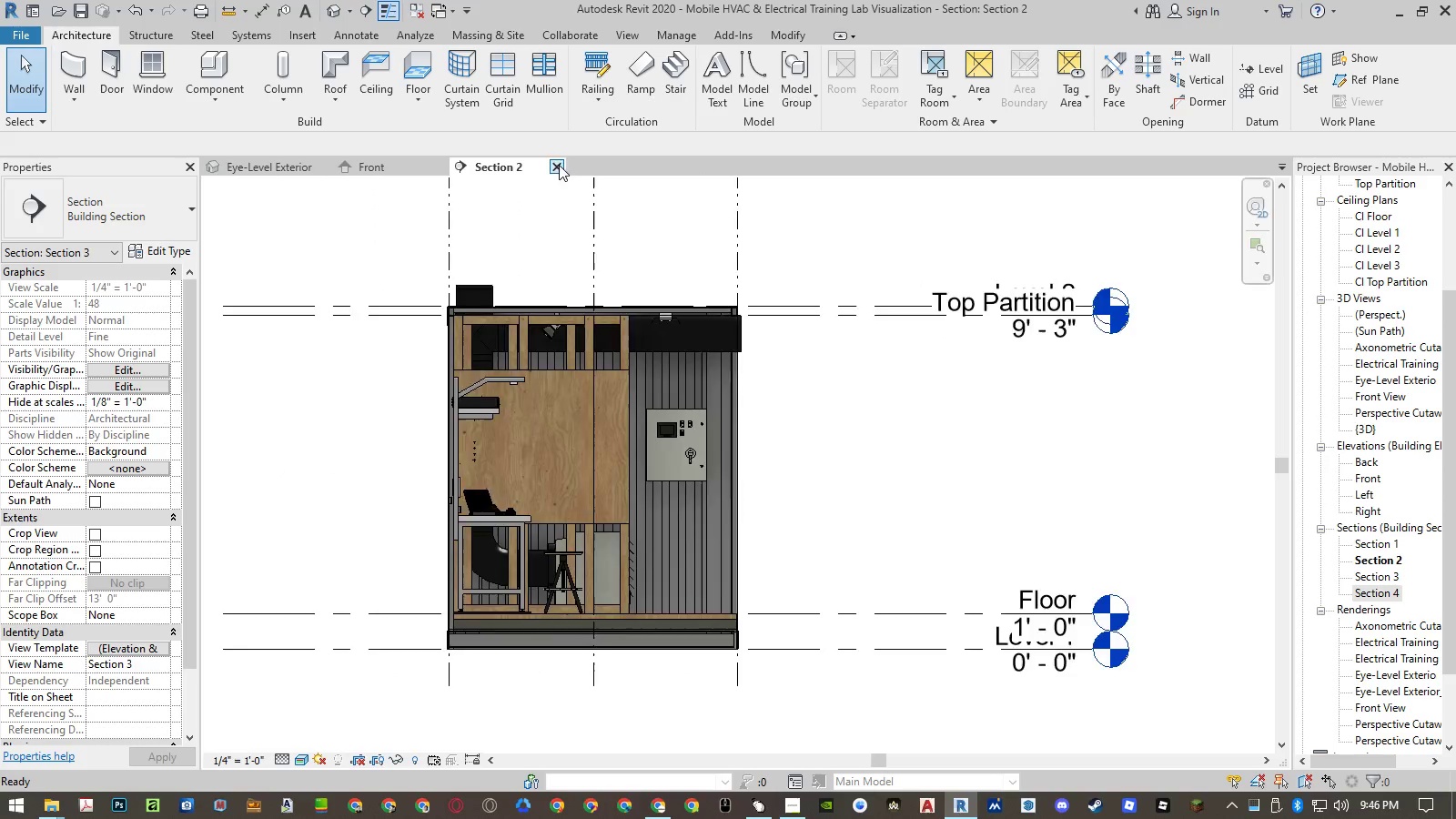 
left_click([556, 165])
 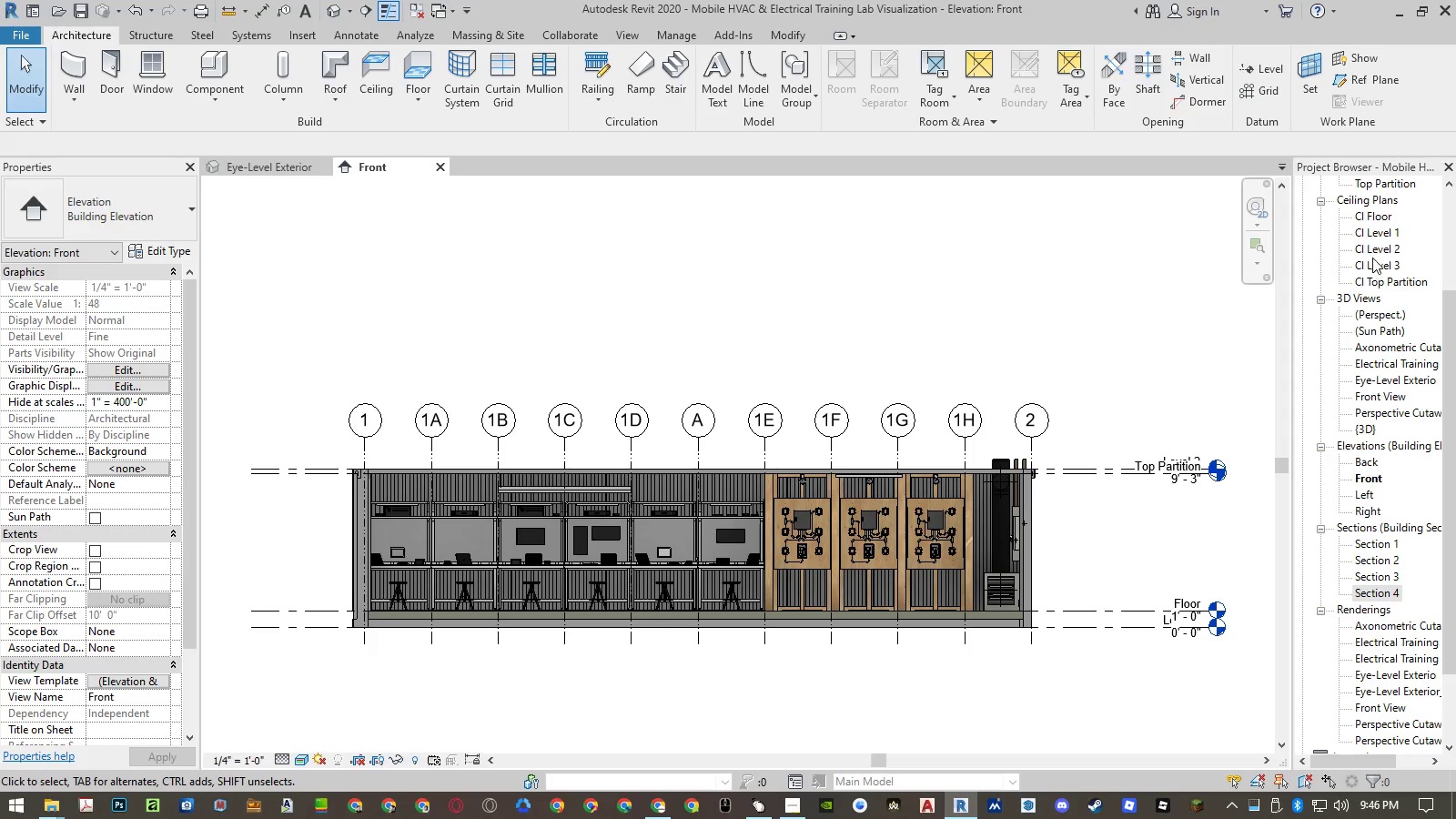 
scroll: coordinate [1362, 224], scroll_direction: up, amount: 8.0
 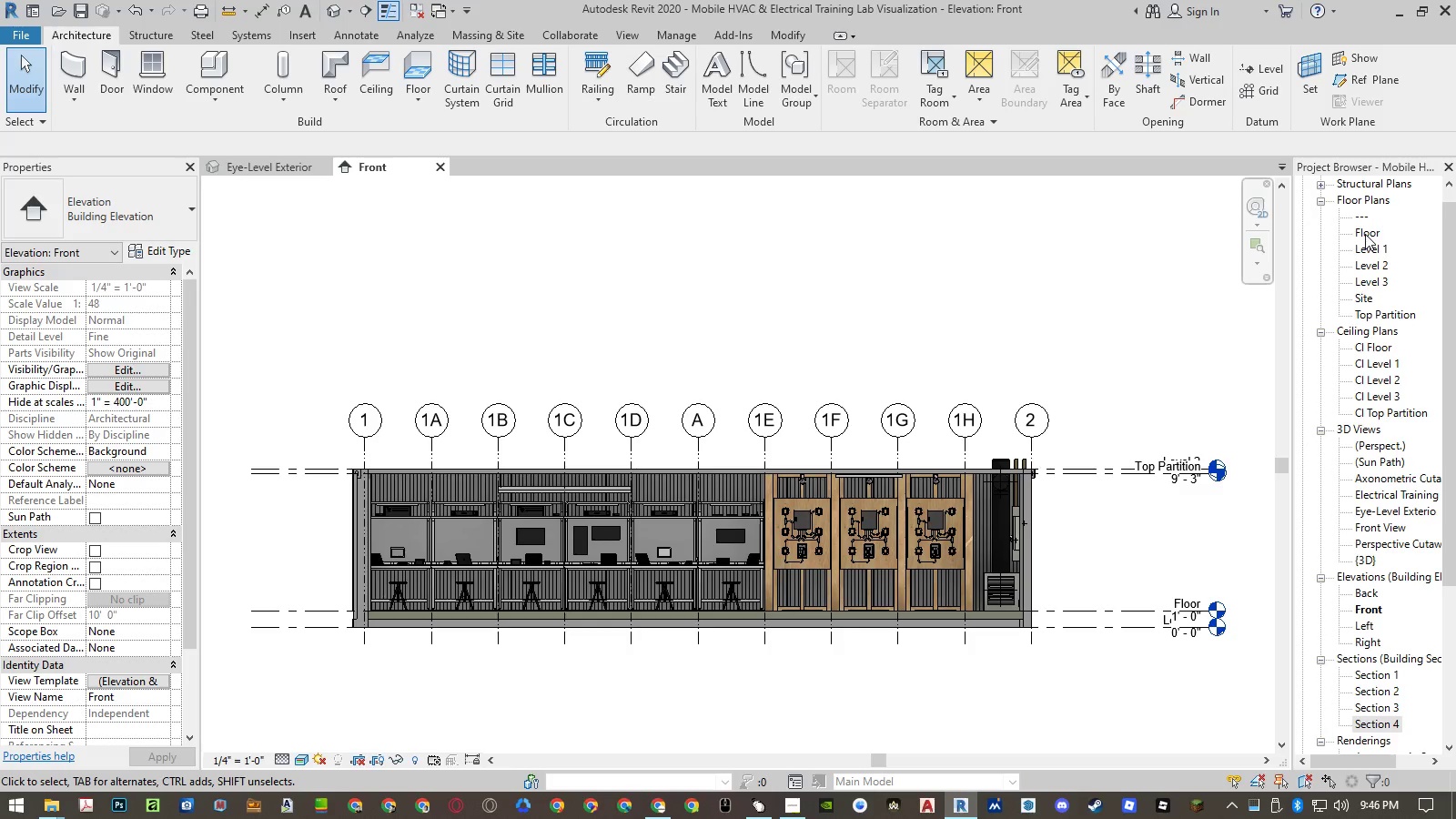 
double_click([1366, 234])
 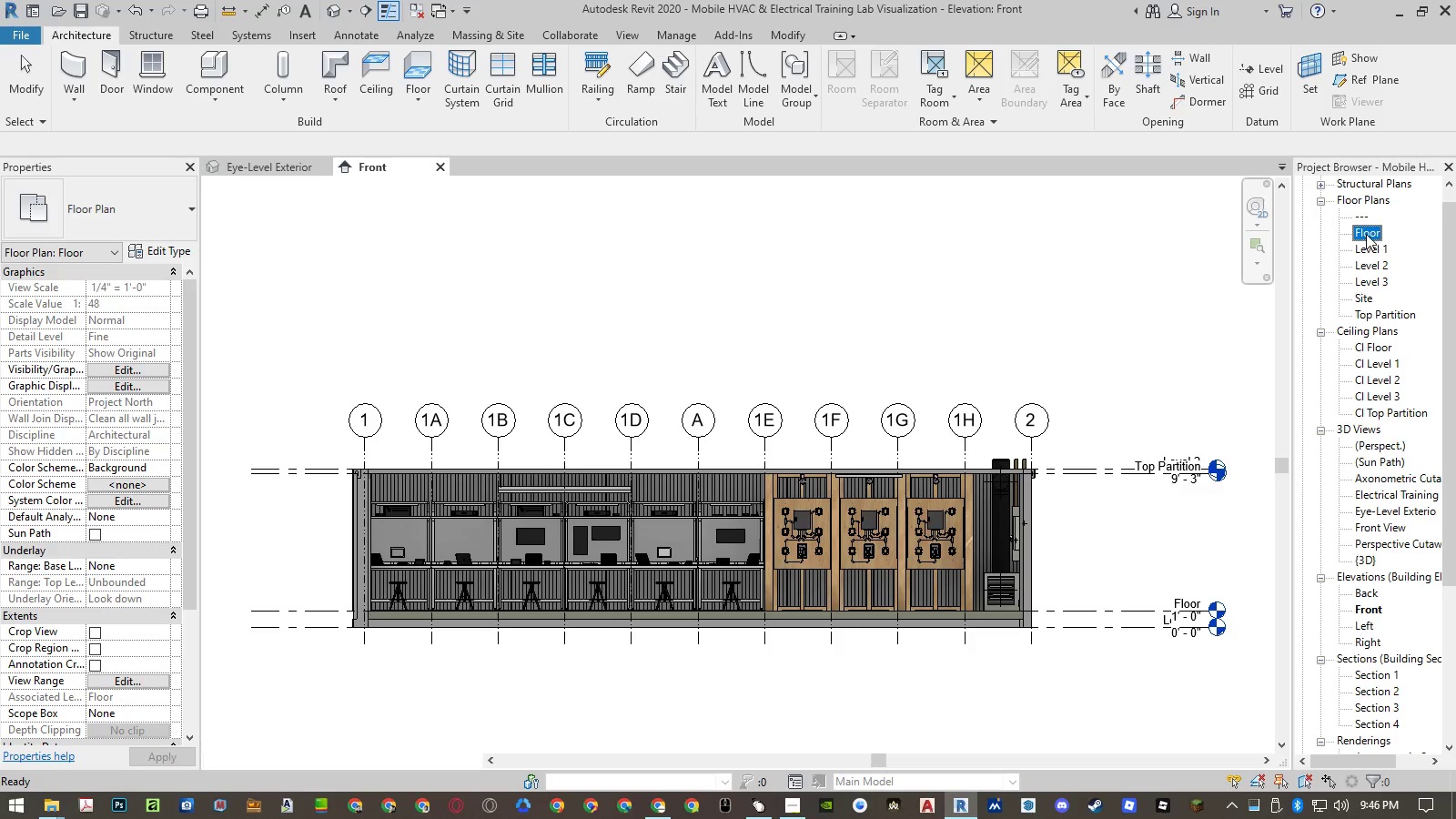 
triple_click([1366, 234])
 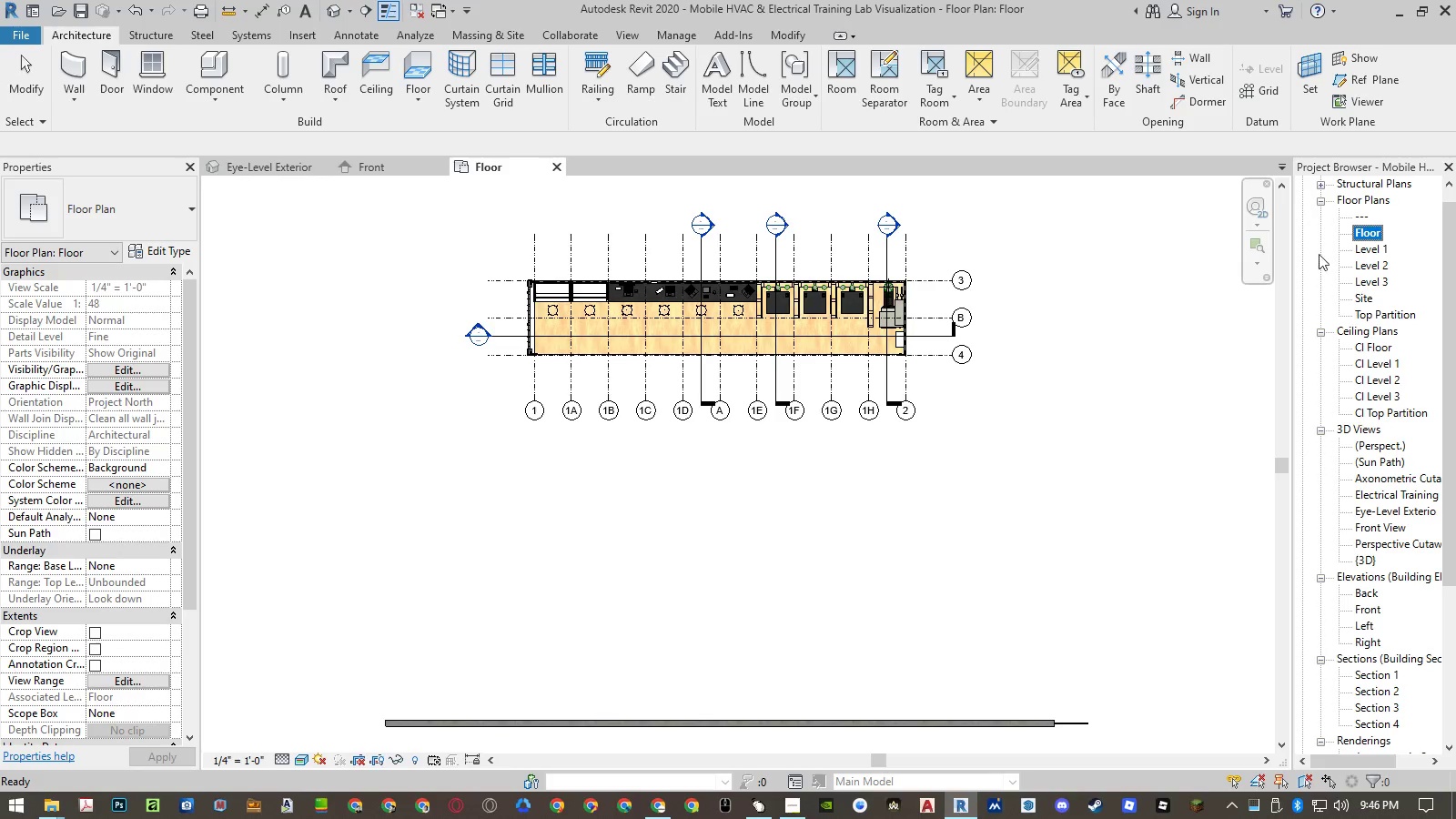 
double_click([1370, 216])
 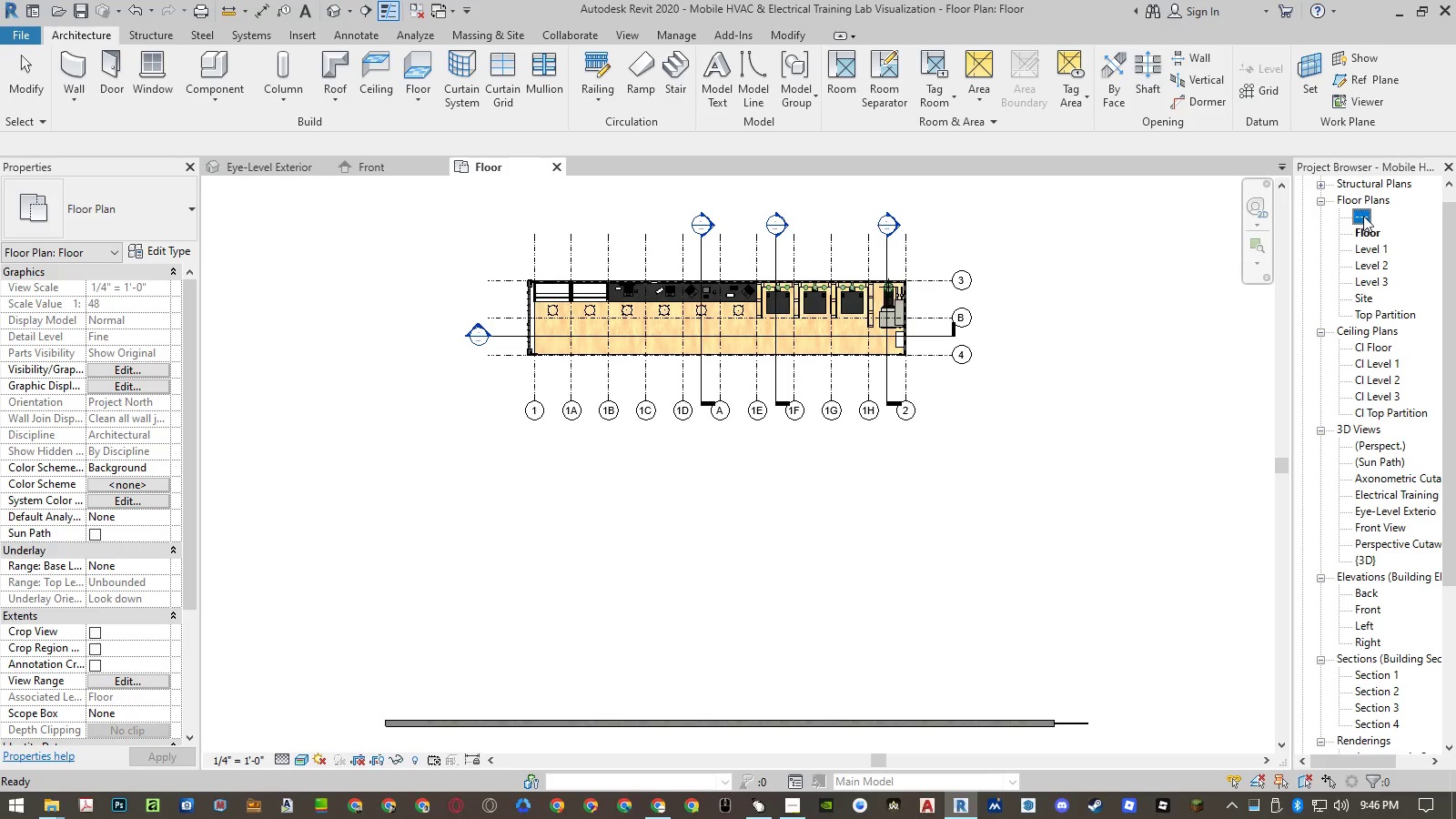 
double_click([1363, 216])
 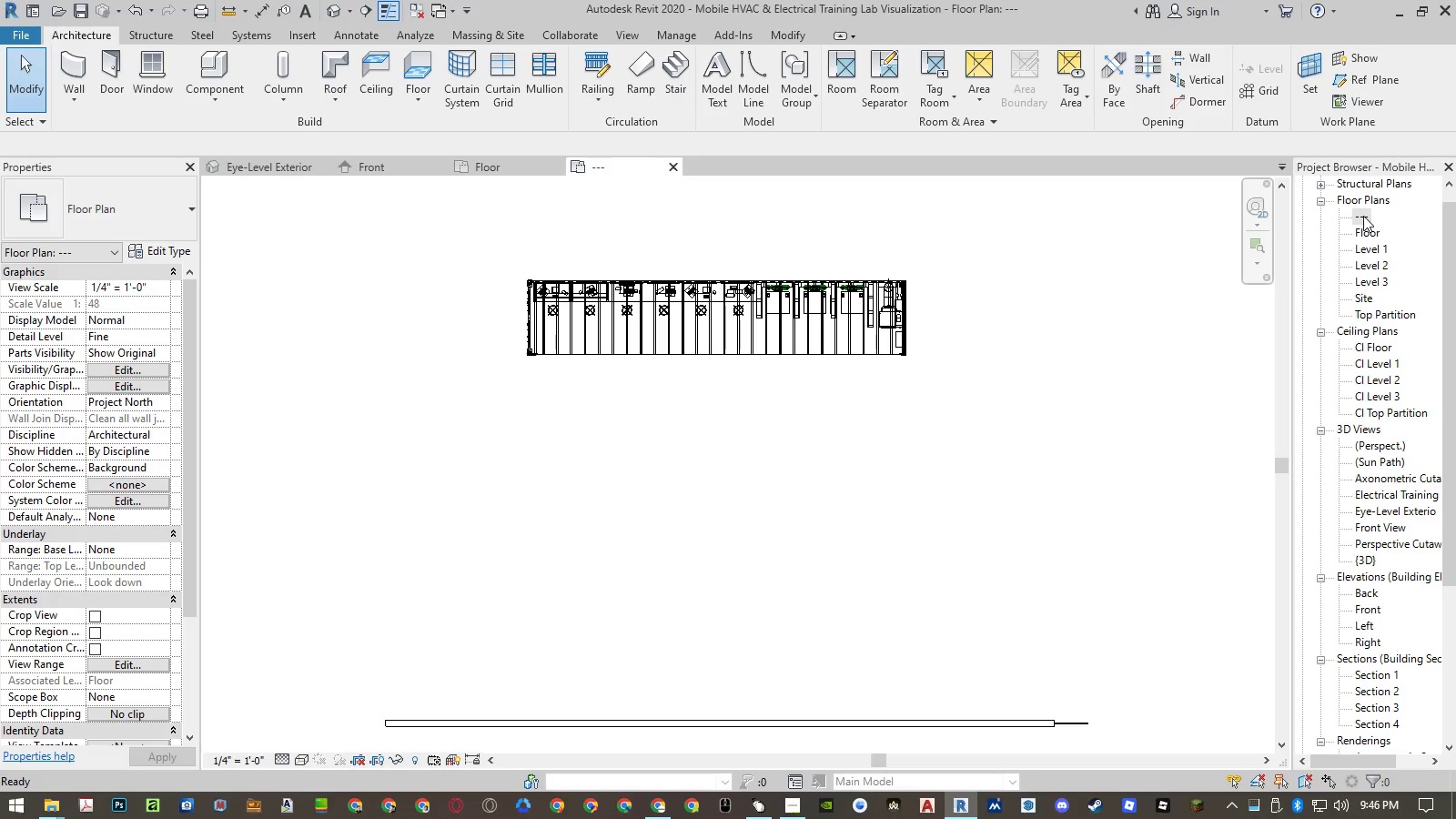 
right_click([1363, 216])
 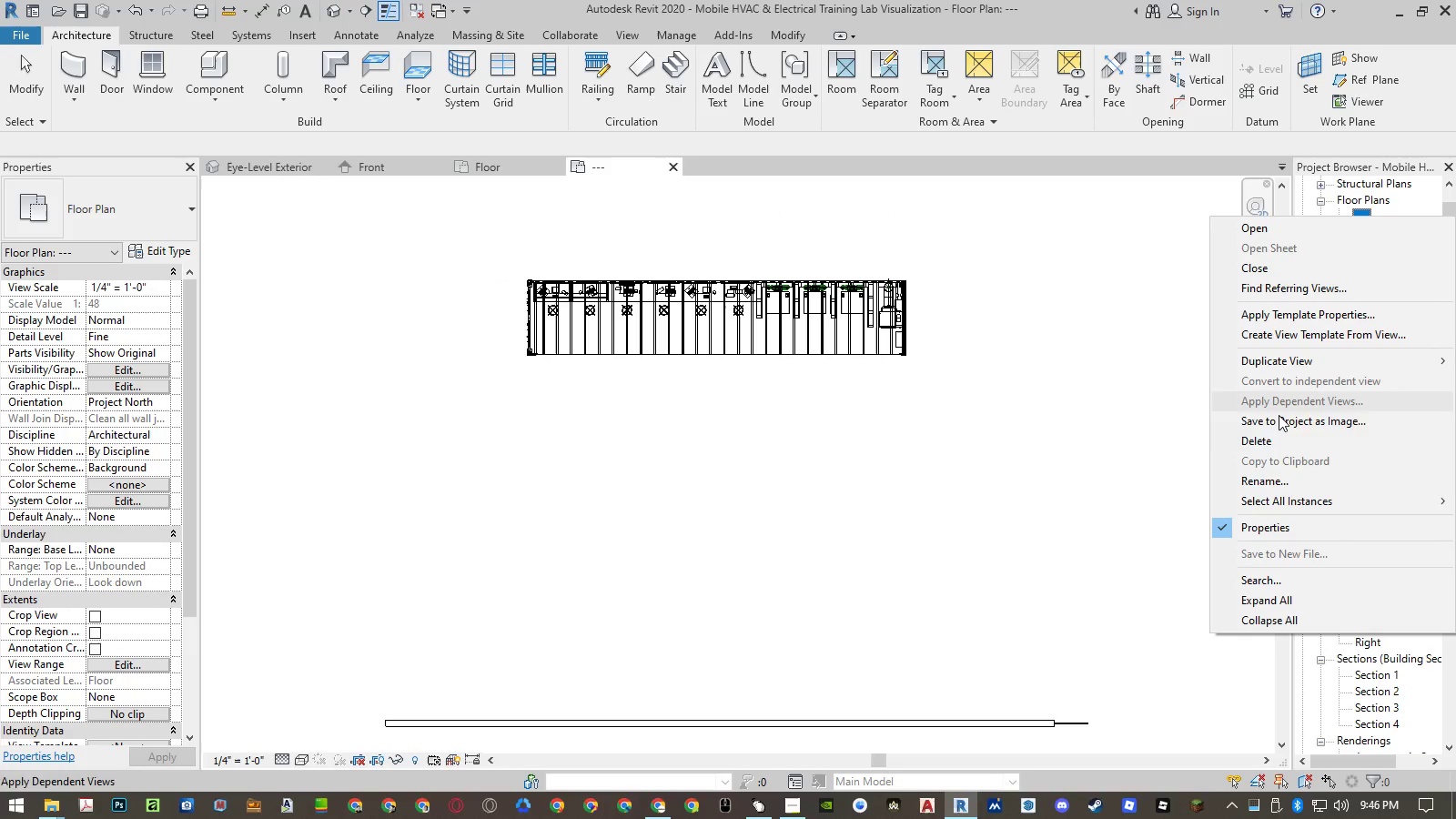 
left_click([1275, 436])
 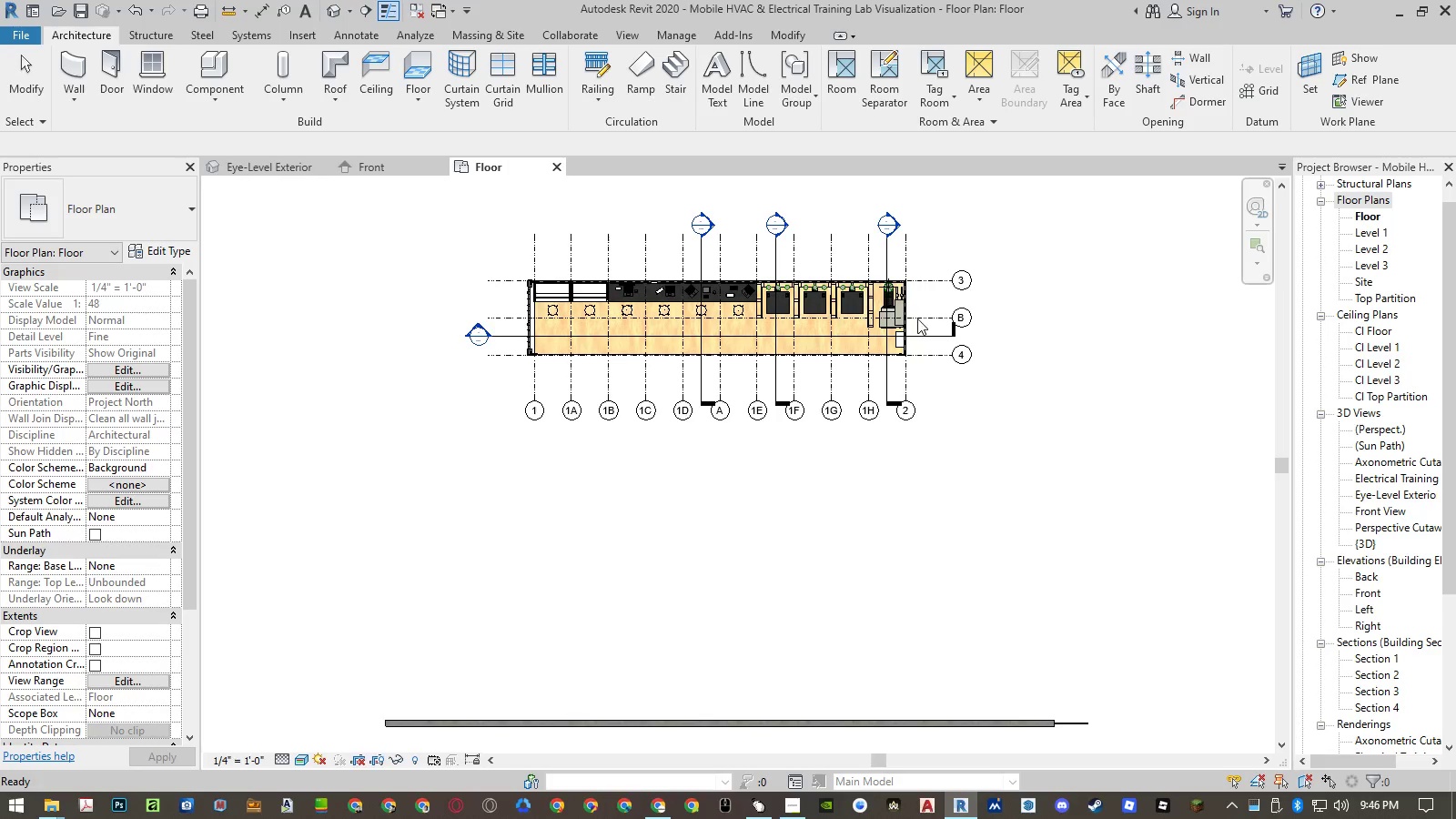 
scroll: coordinate [786, 255], scroll_direction: up, amount: 6.0
 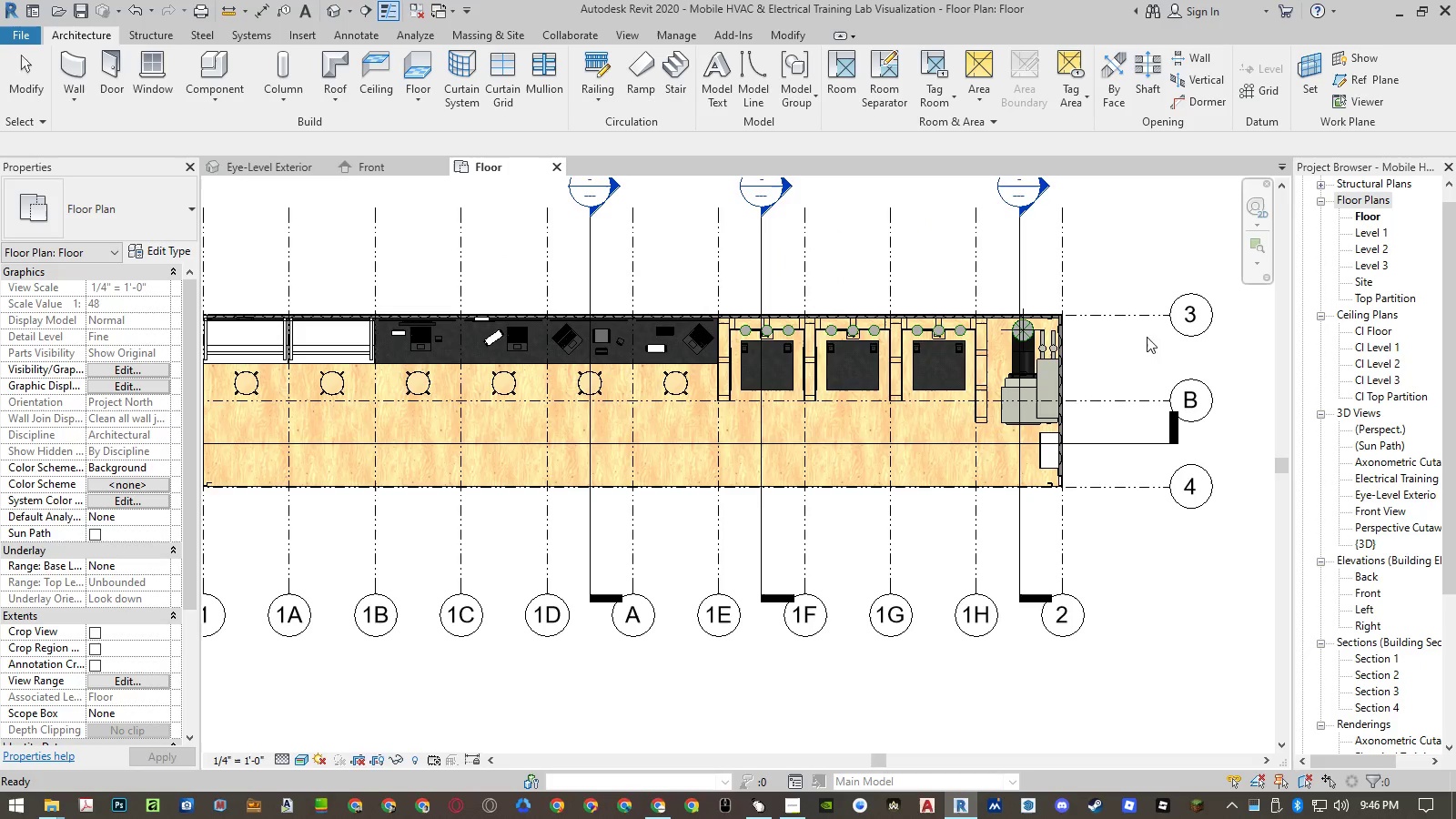 
scroll: coordinate [1178, 345], scroll_direction: down, amount: 2.0
 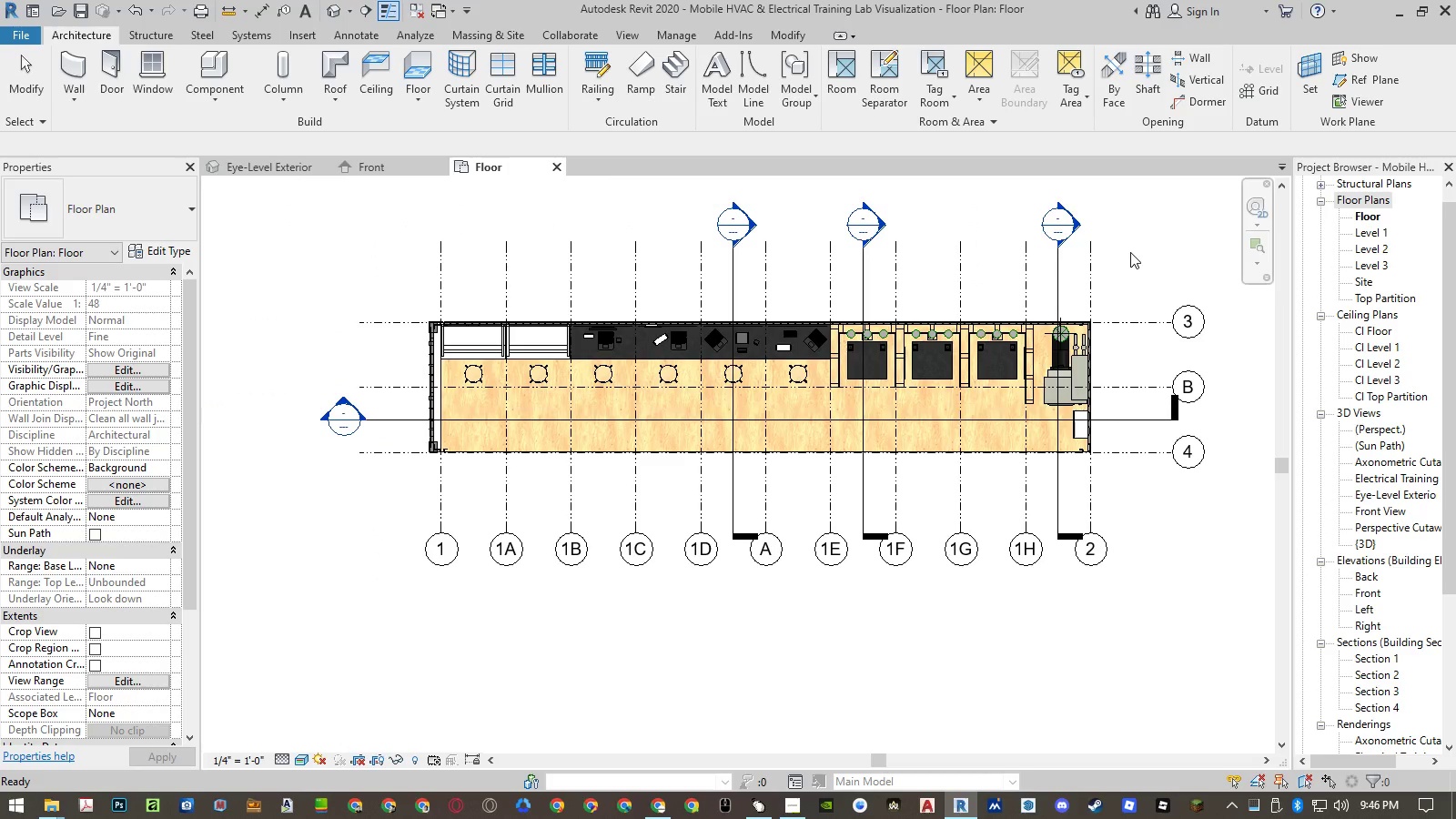 
wait(5.52)
 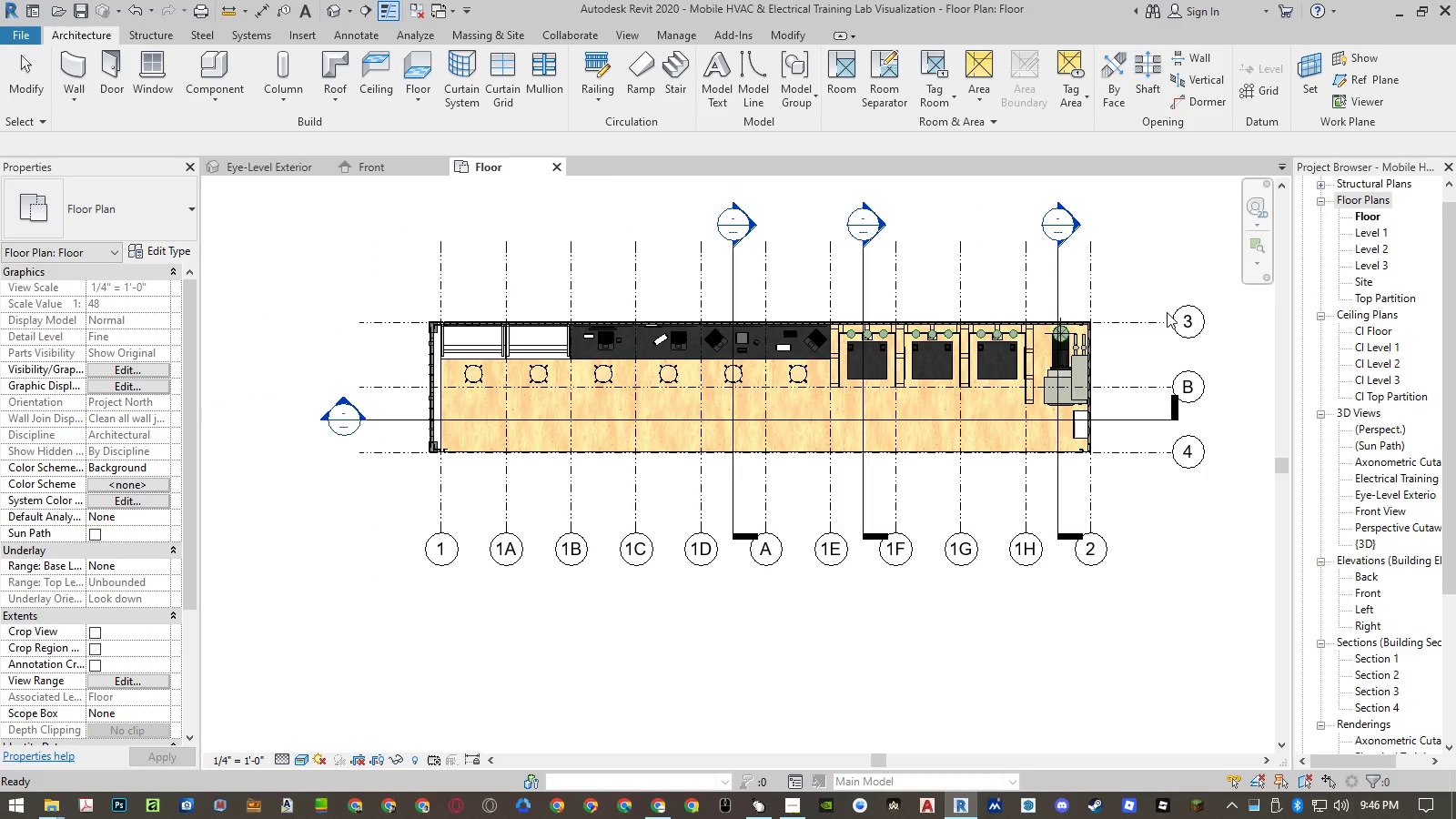 
scroll: coordinate [976, 325], scroll_direction: up, amount: 6.0
 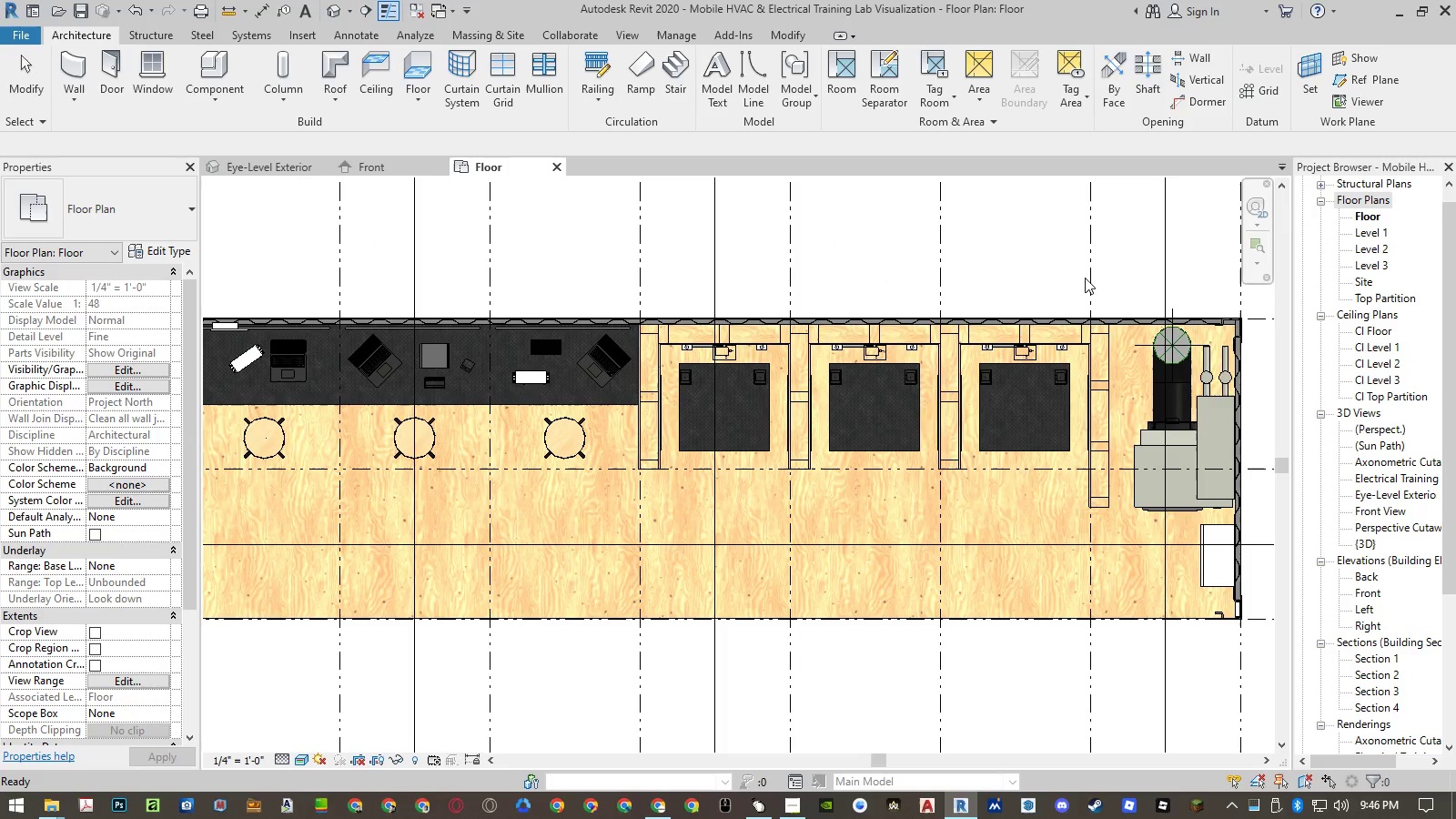 
scroll: coordinate [1085, 278], scroll_direction: down, amount: 3.0
 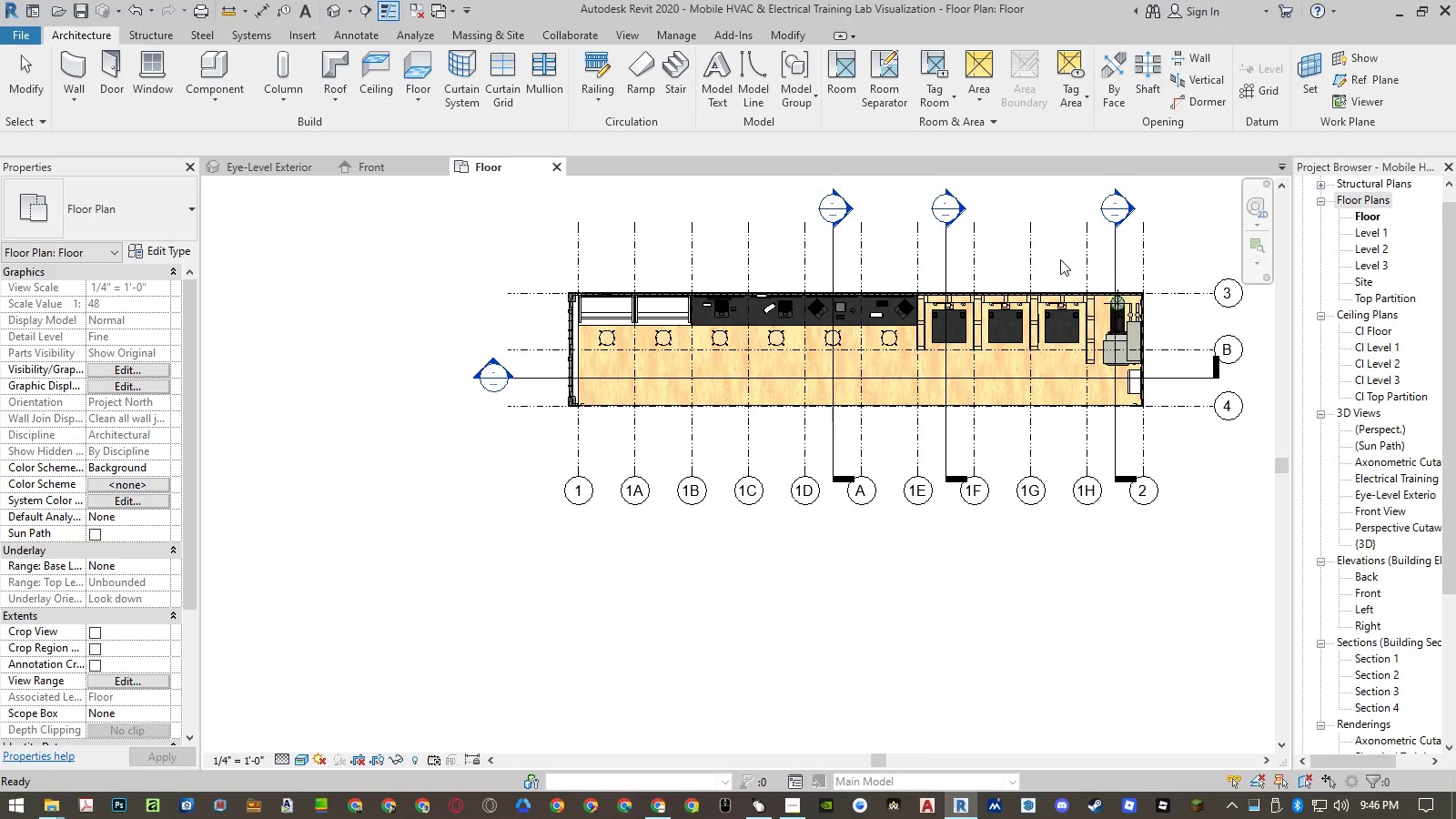 
scroll: coordinate [1060, 258], scroll_direction: up, amount: 4.0
 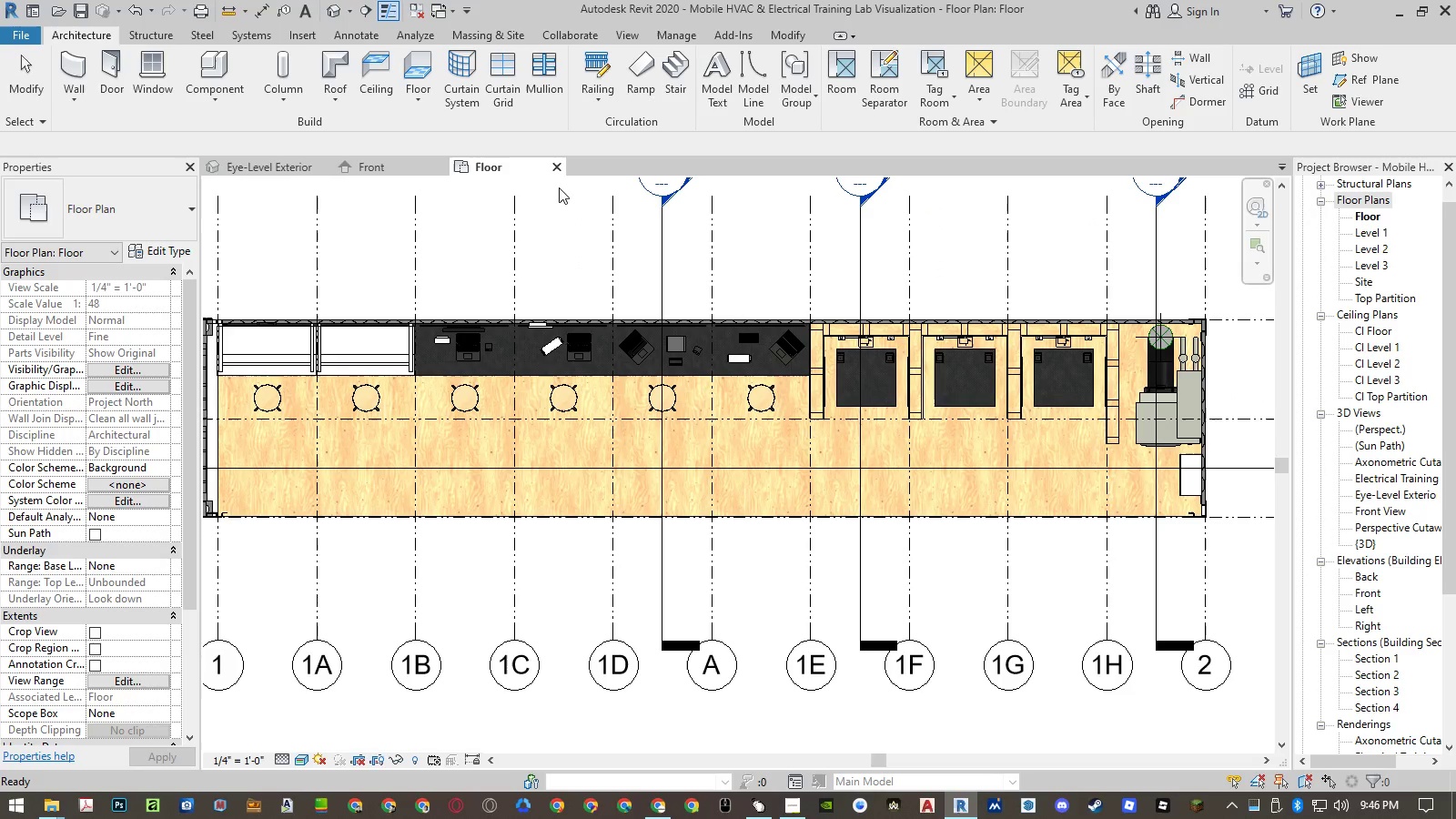 
left_click([553, 167])
 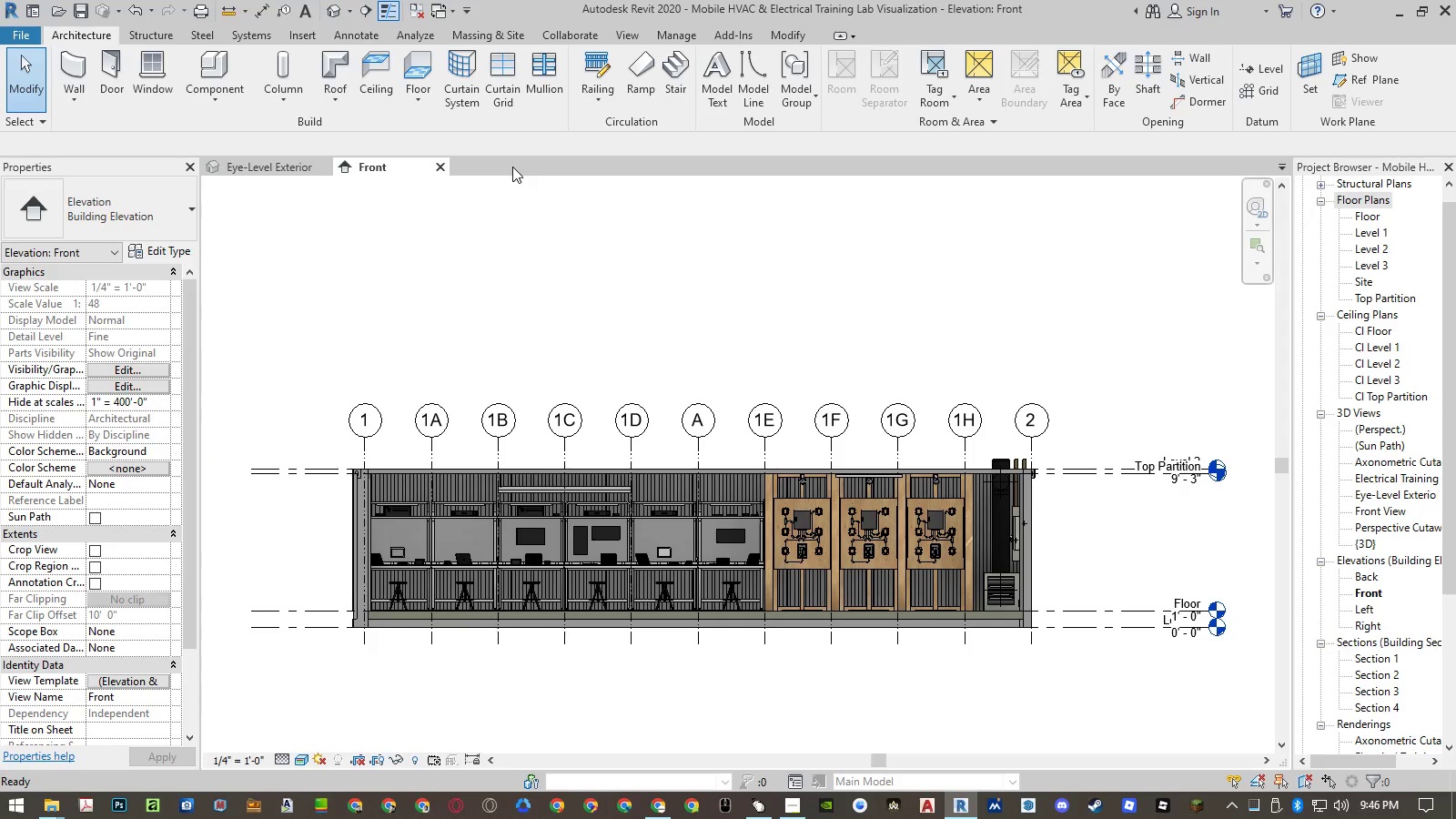 
wait(6.23)
 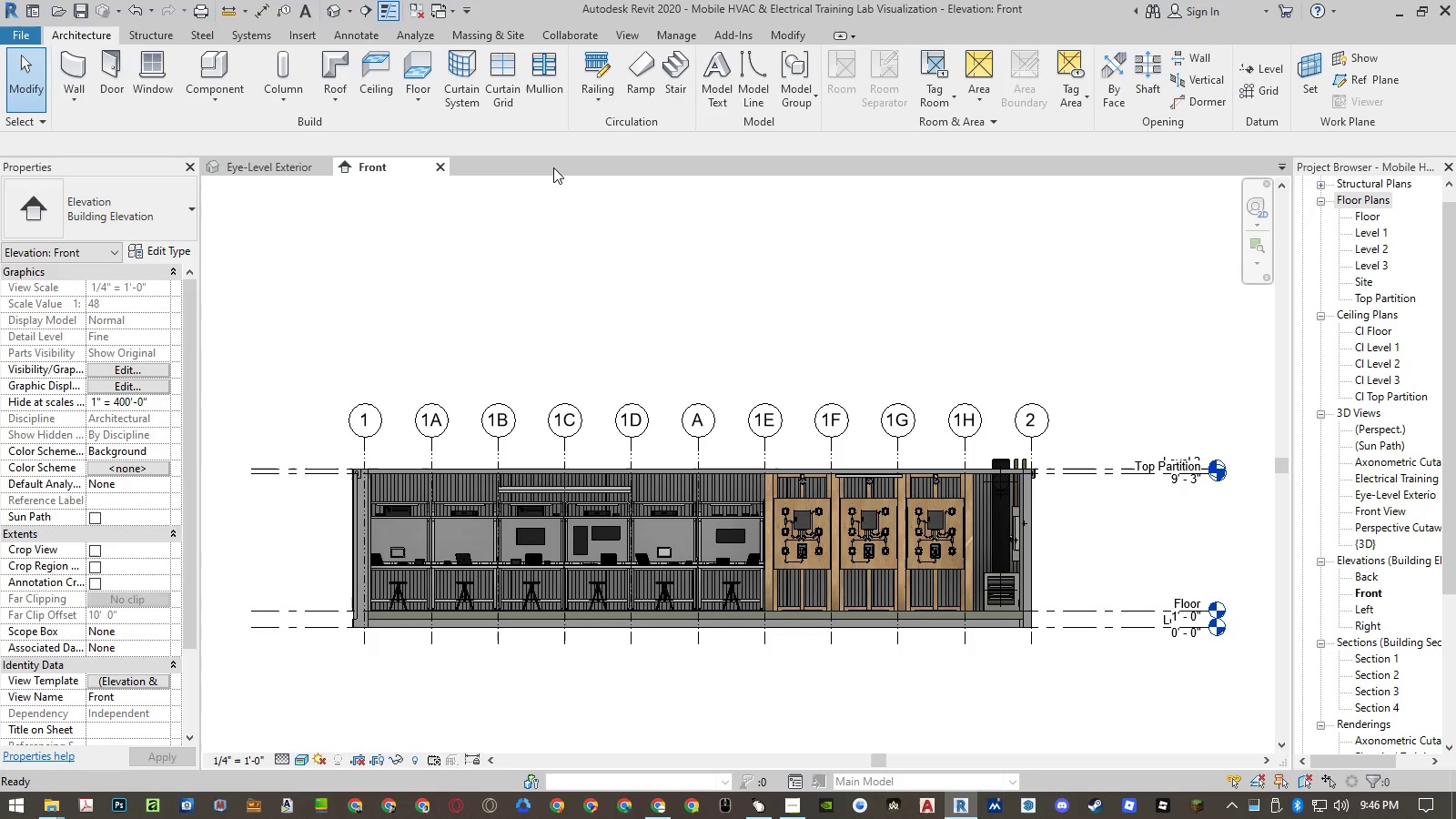 
left_click([444, 161])
 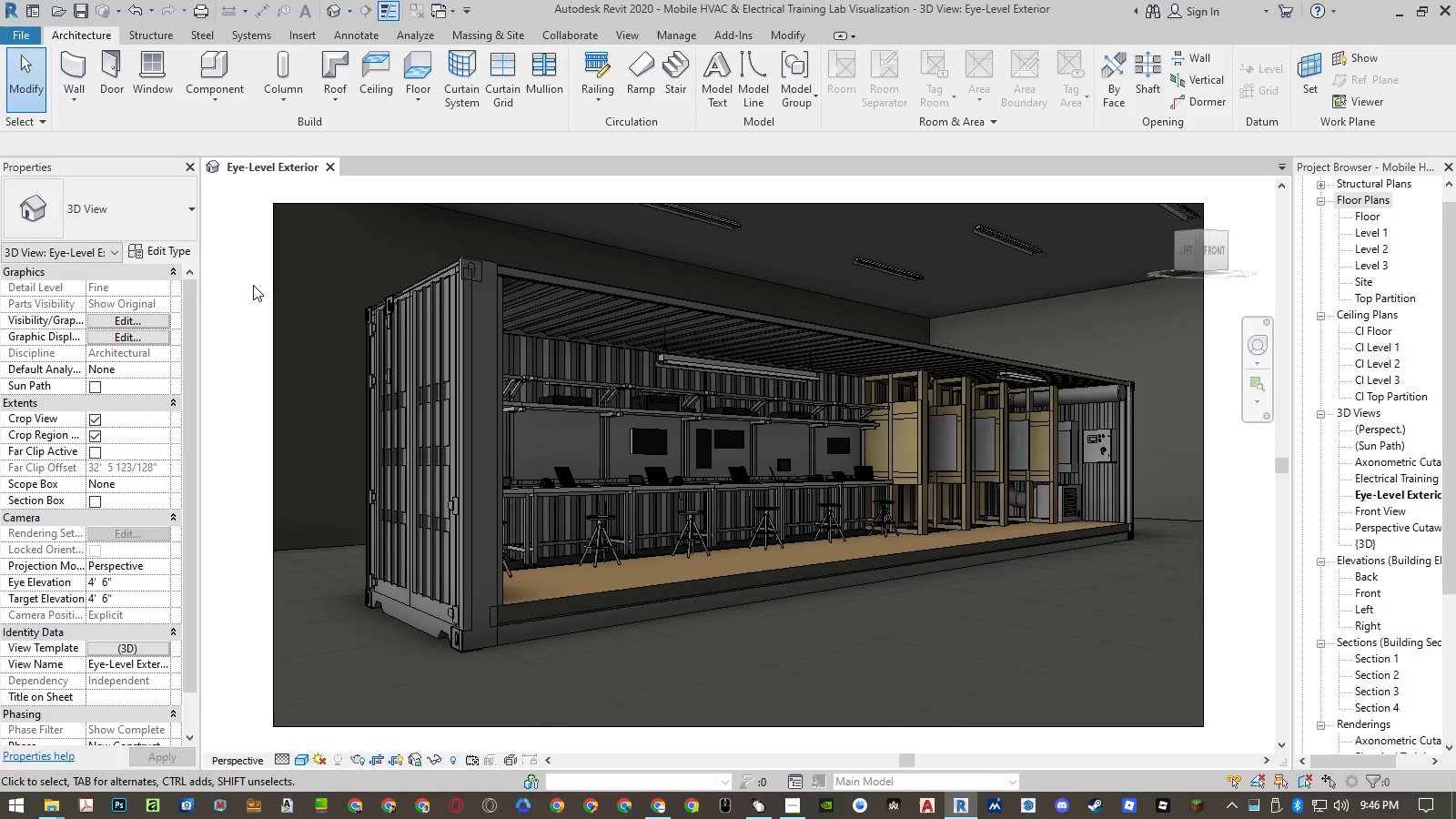 
double_click([253, 285])
 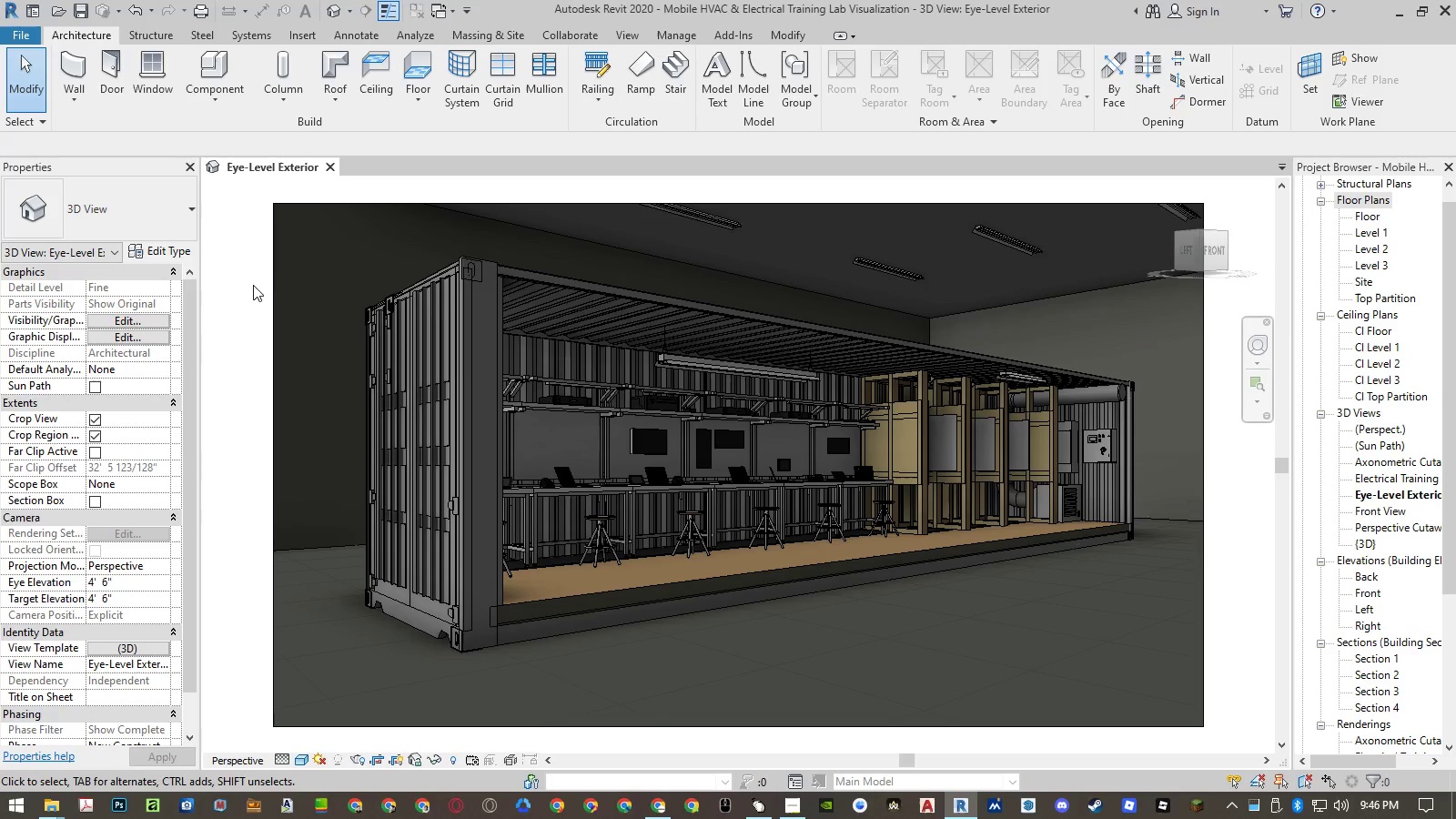 
key(Control+S)
 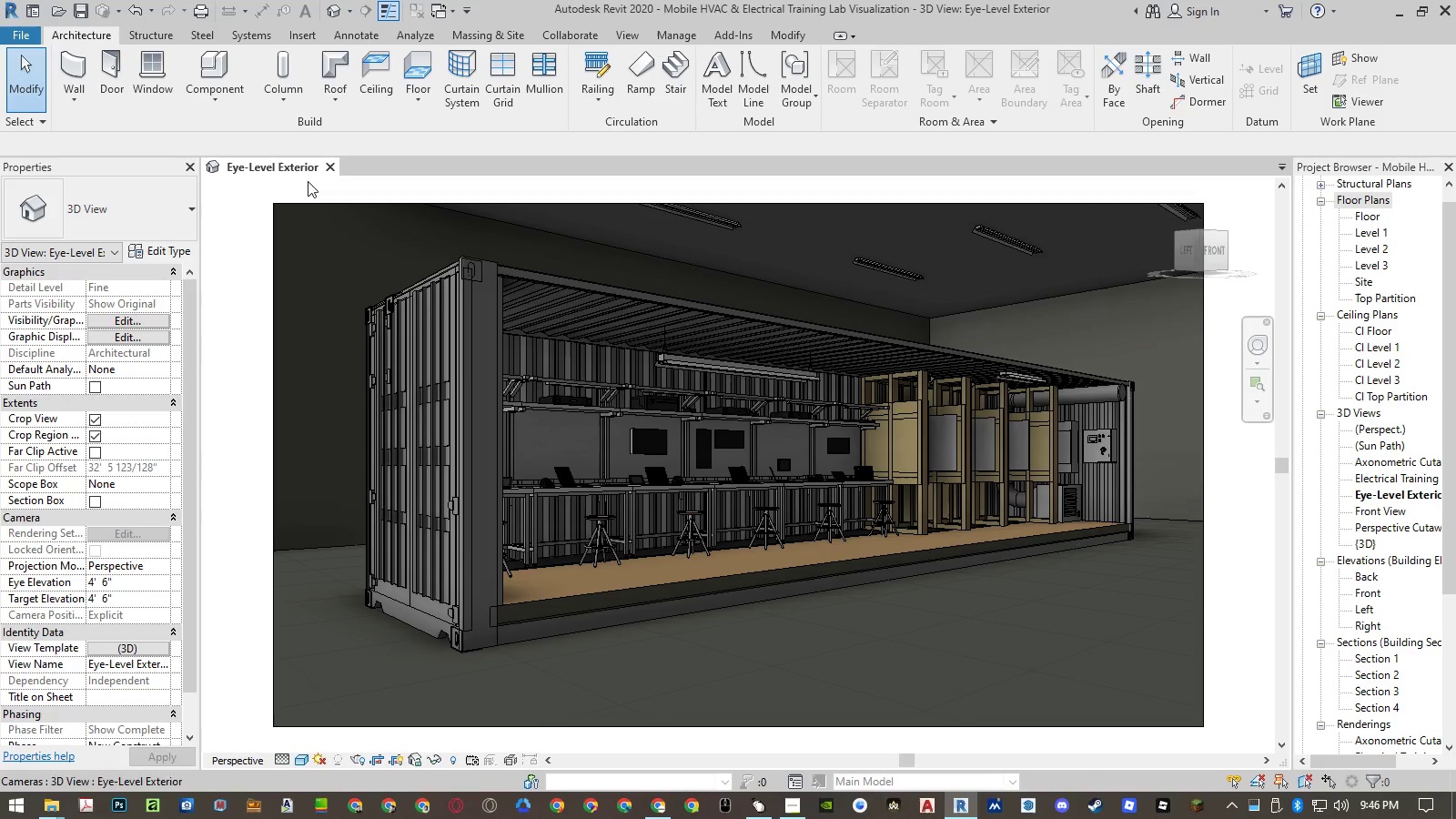 
left_click([674, 38])
 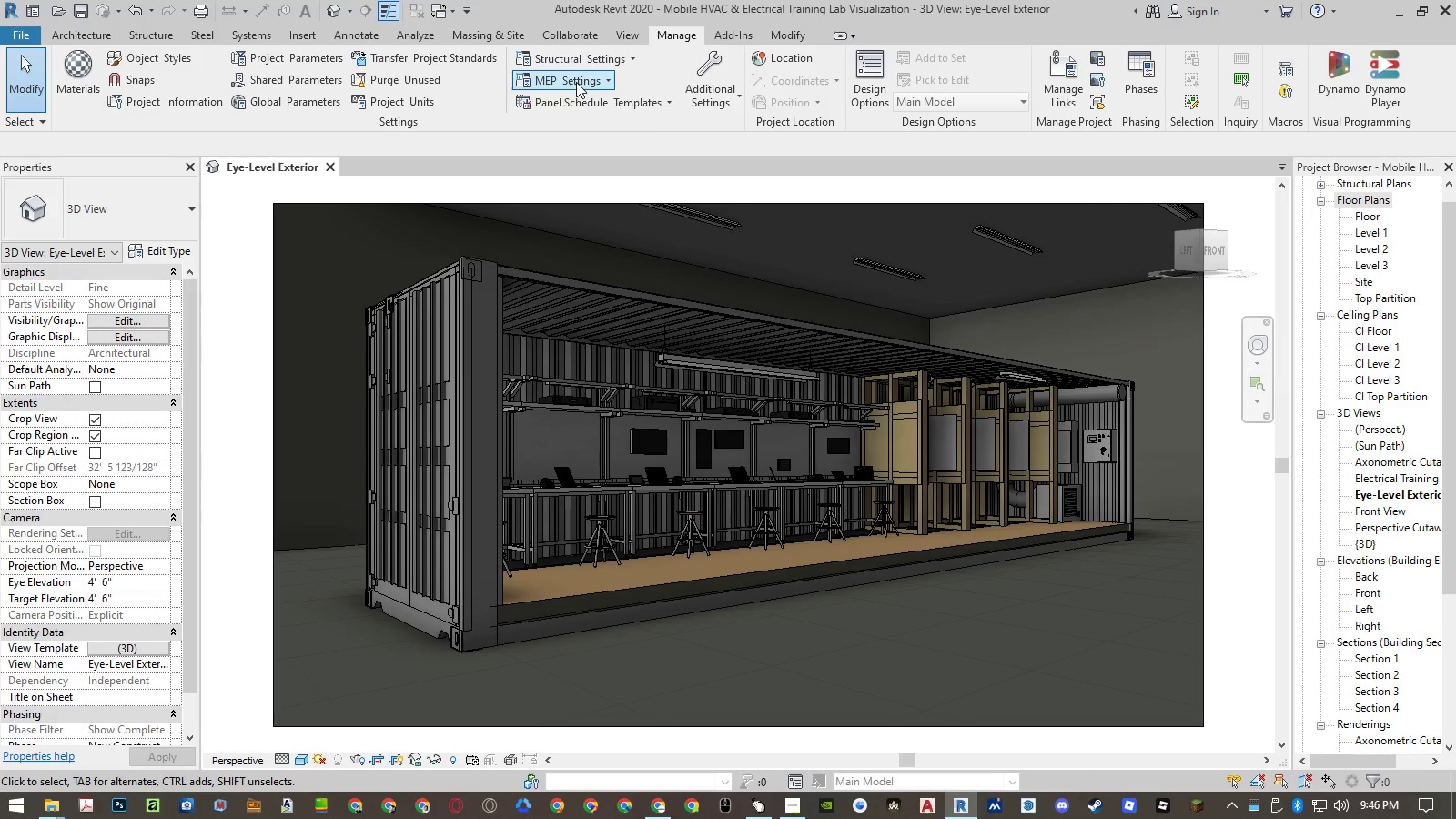 
left_click([390, 84])
 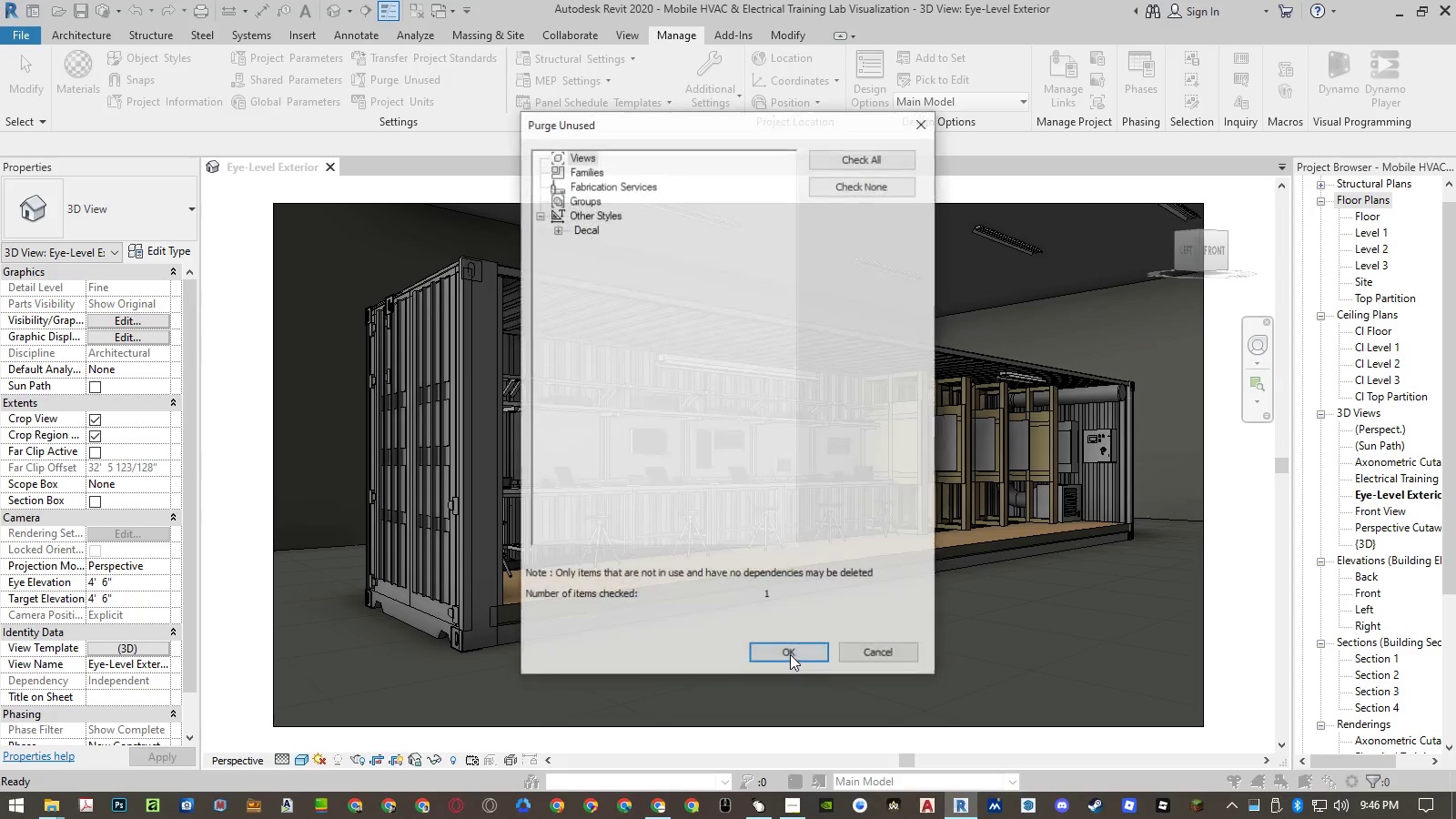 
left_click([790, 654])
 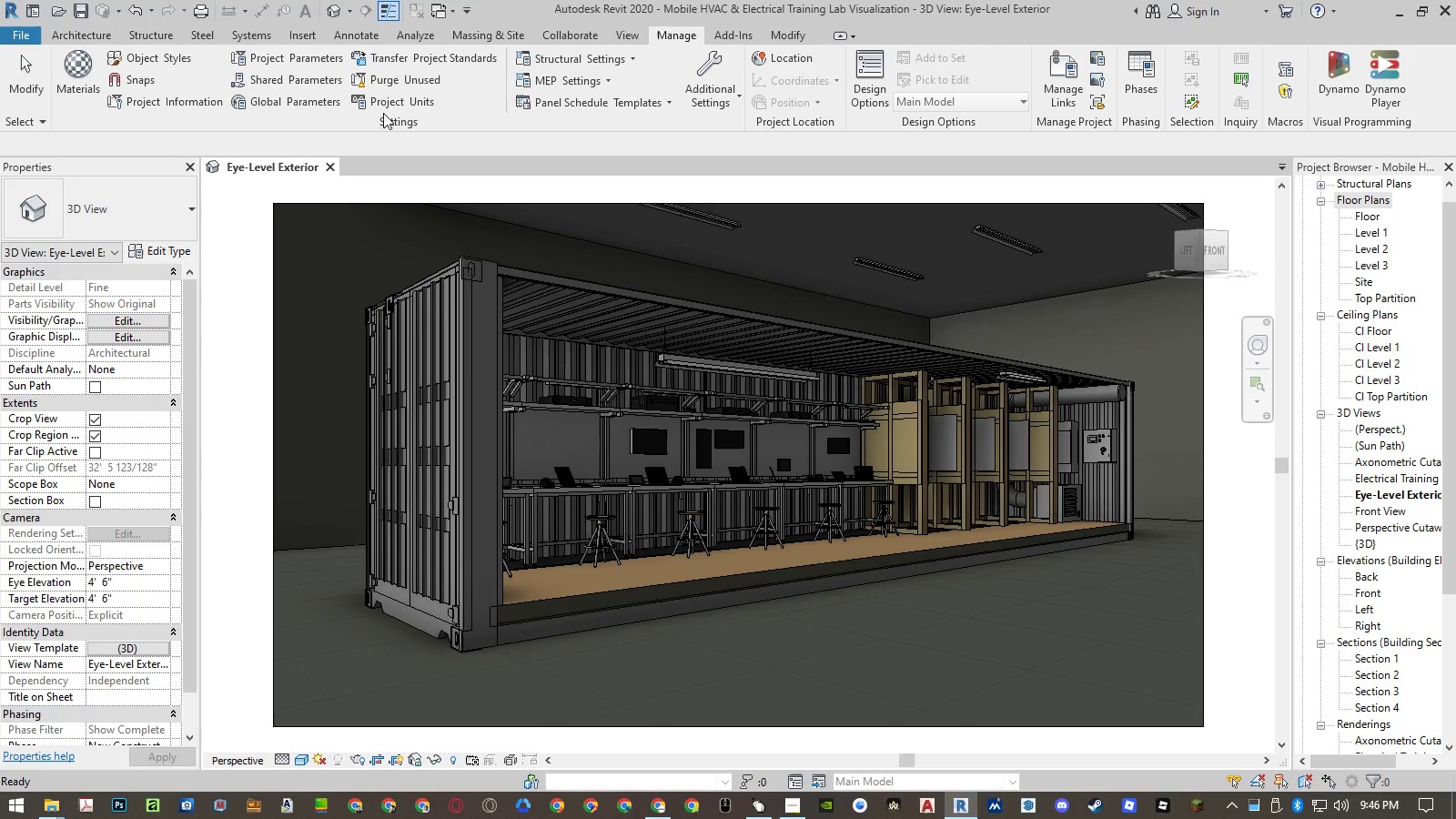 
left_click([381, 83])
 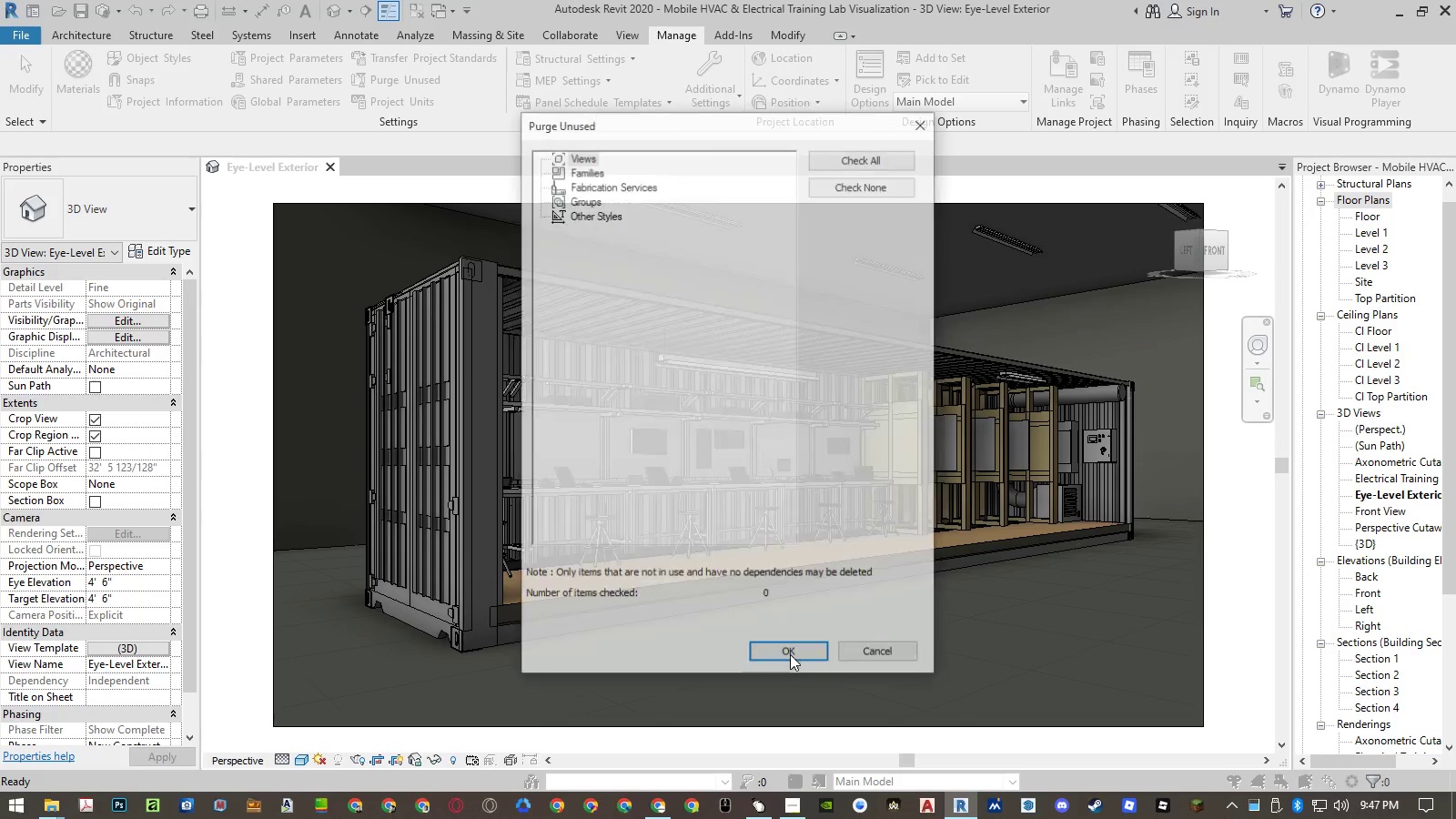 
left_click([790, 654])
 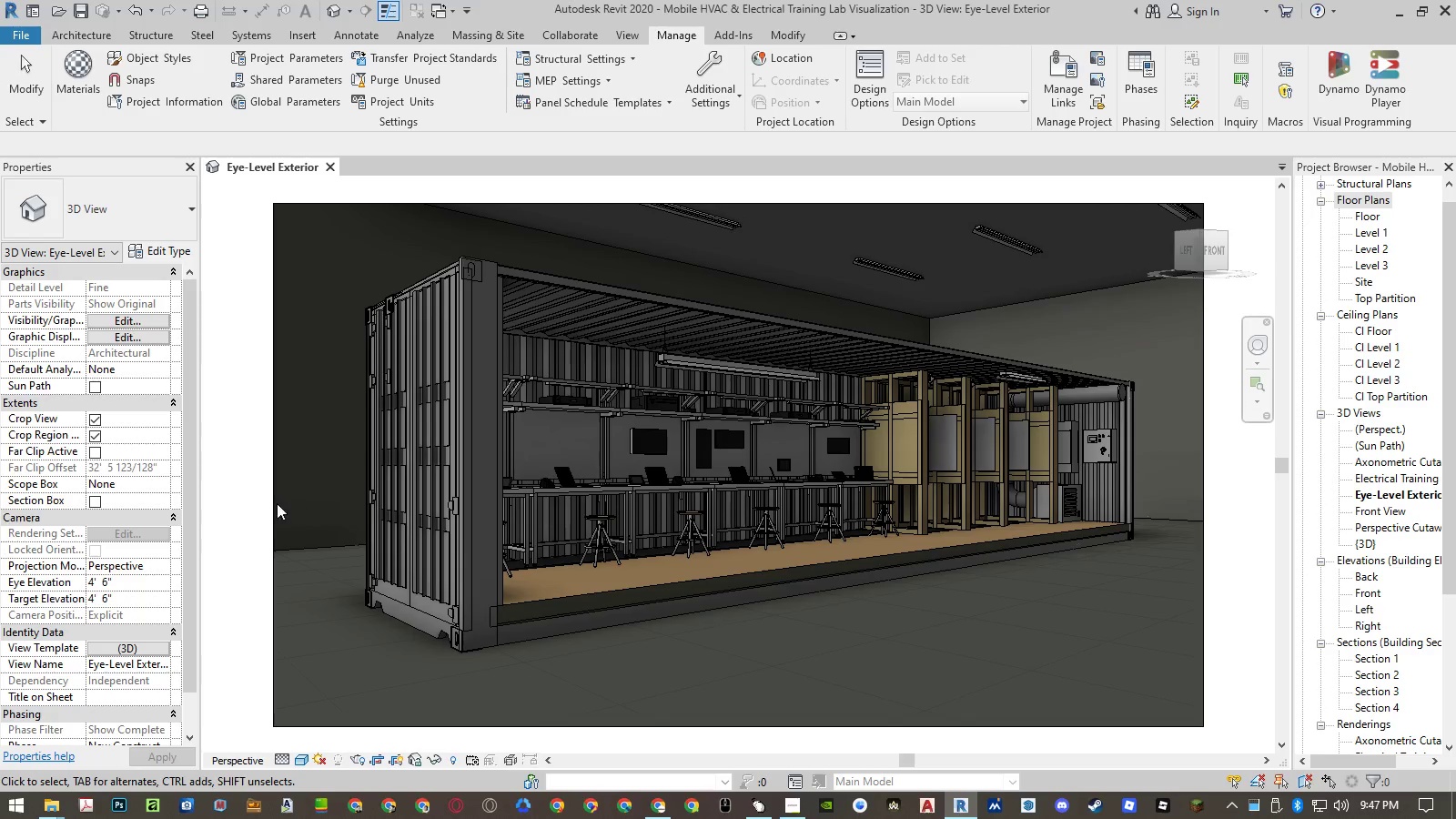 
left_click([235, 512])
 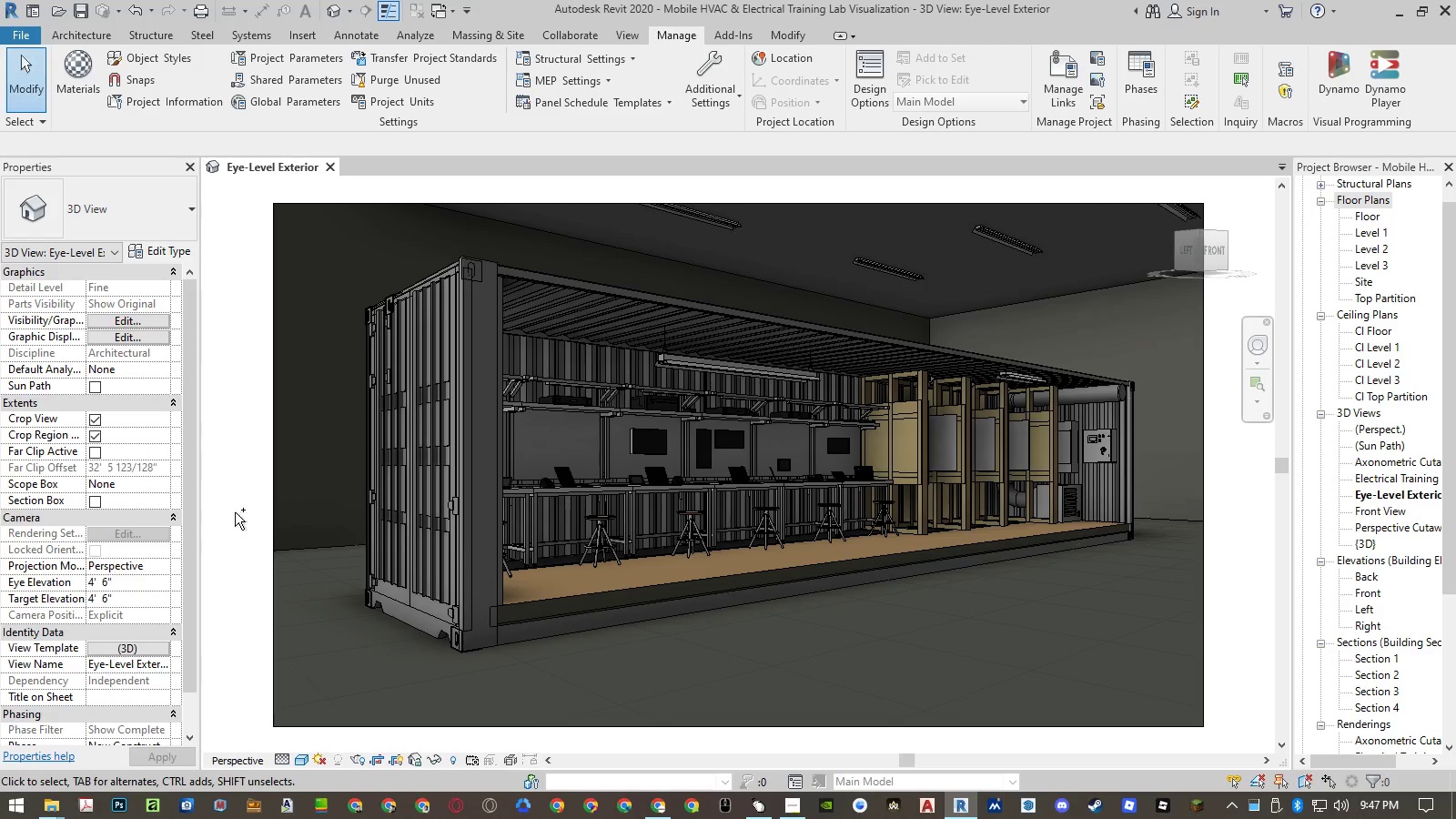 
key(Control+S)
 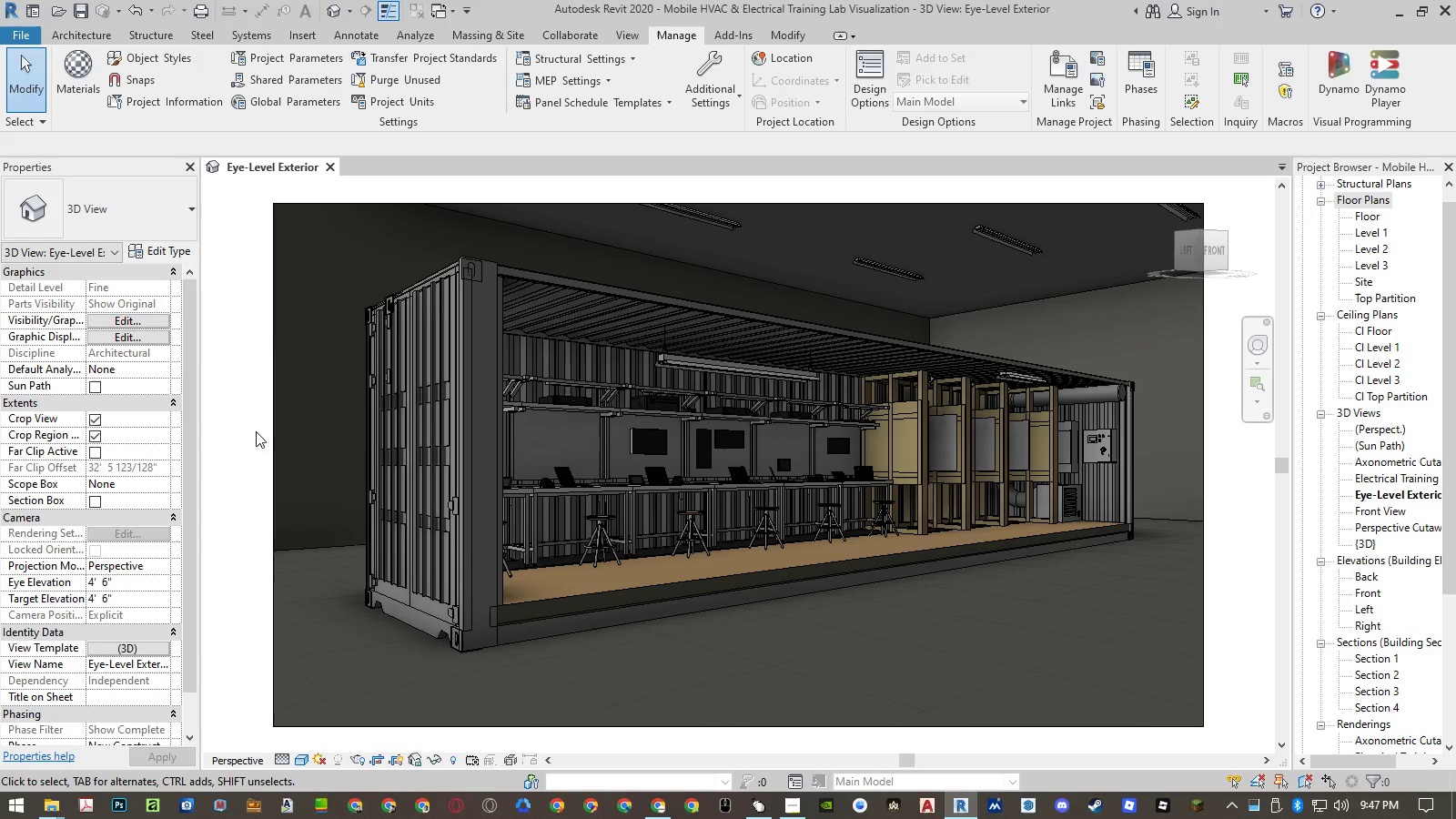 
left_click([326, 170])
 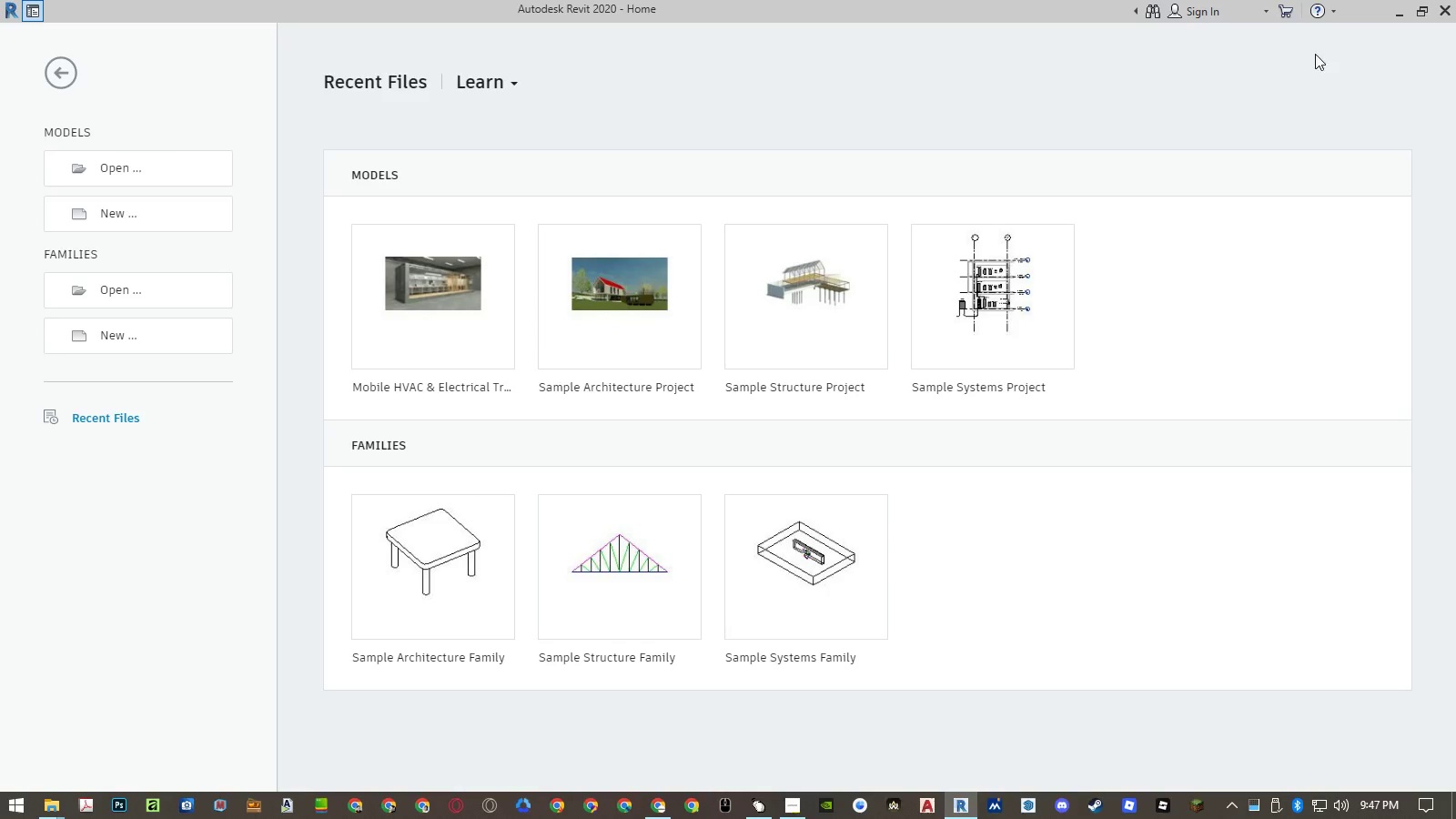 
left_click([1399, 13])
 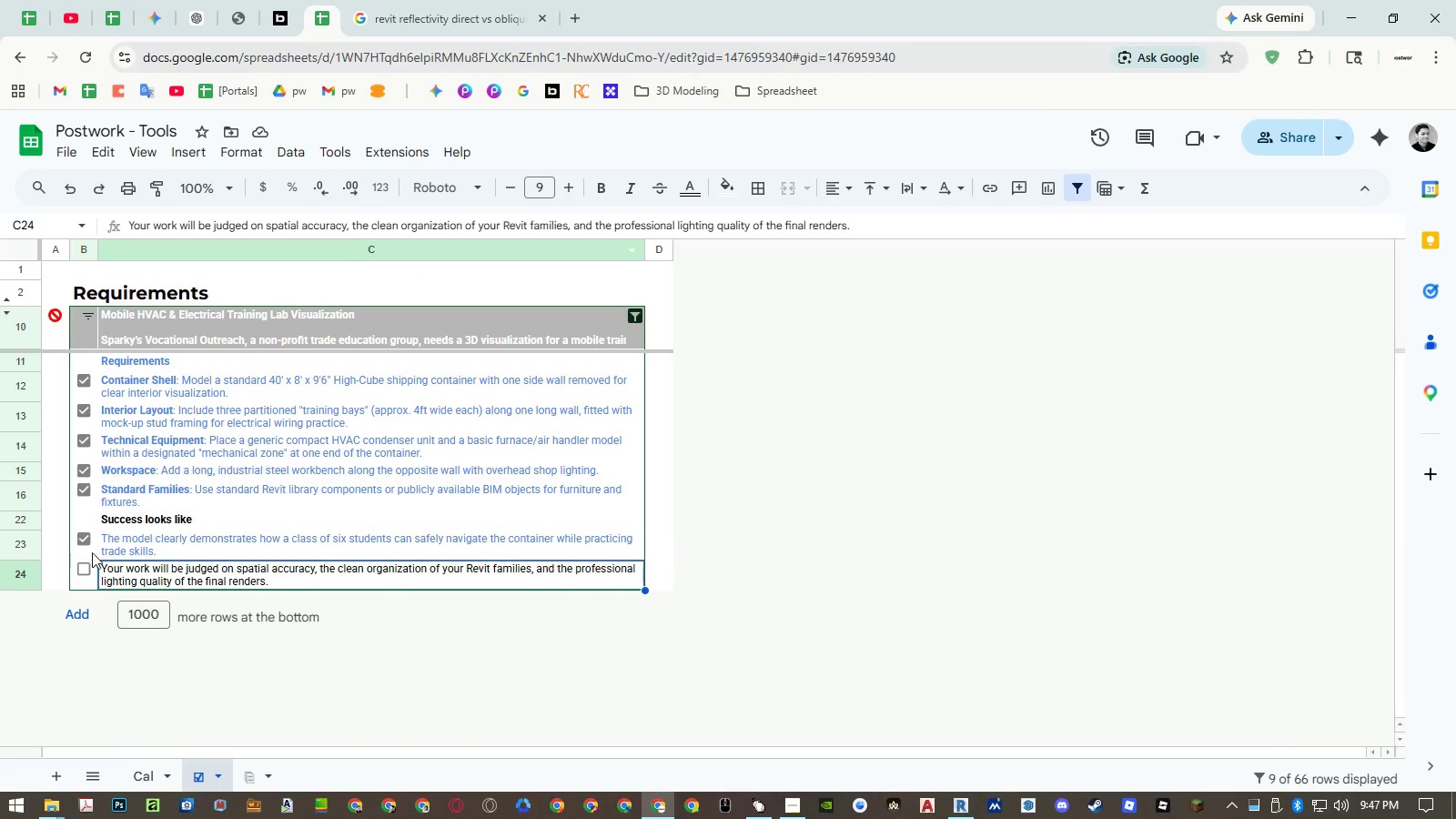 
left_click([84, 571])
 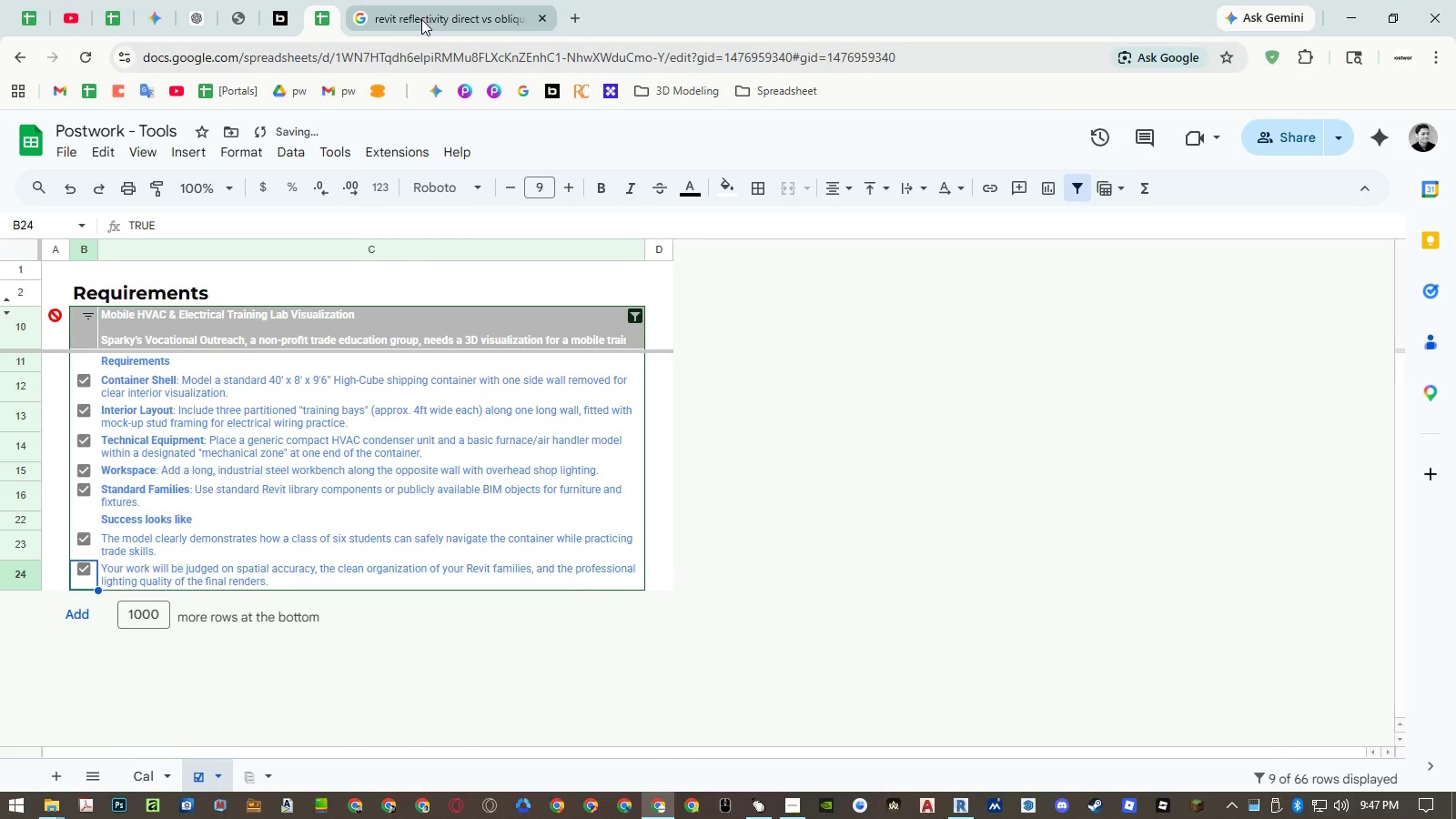 
middle_click([421, 18])
 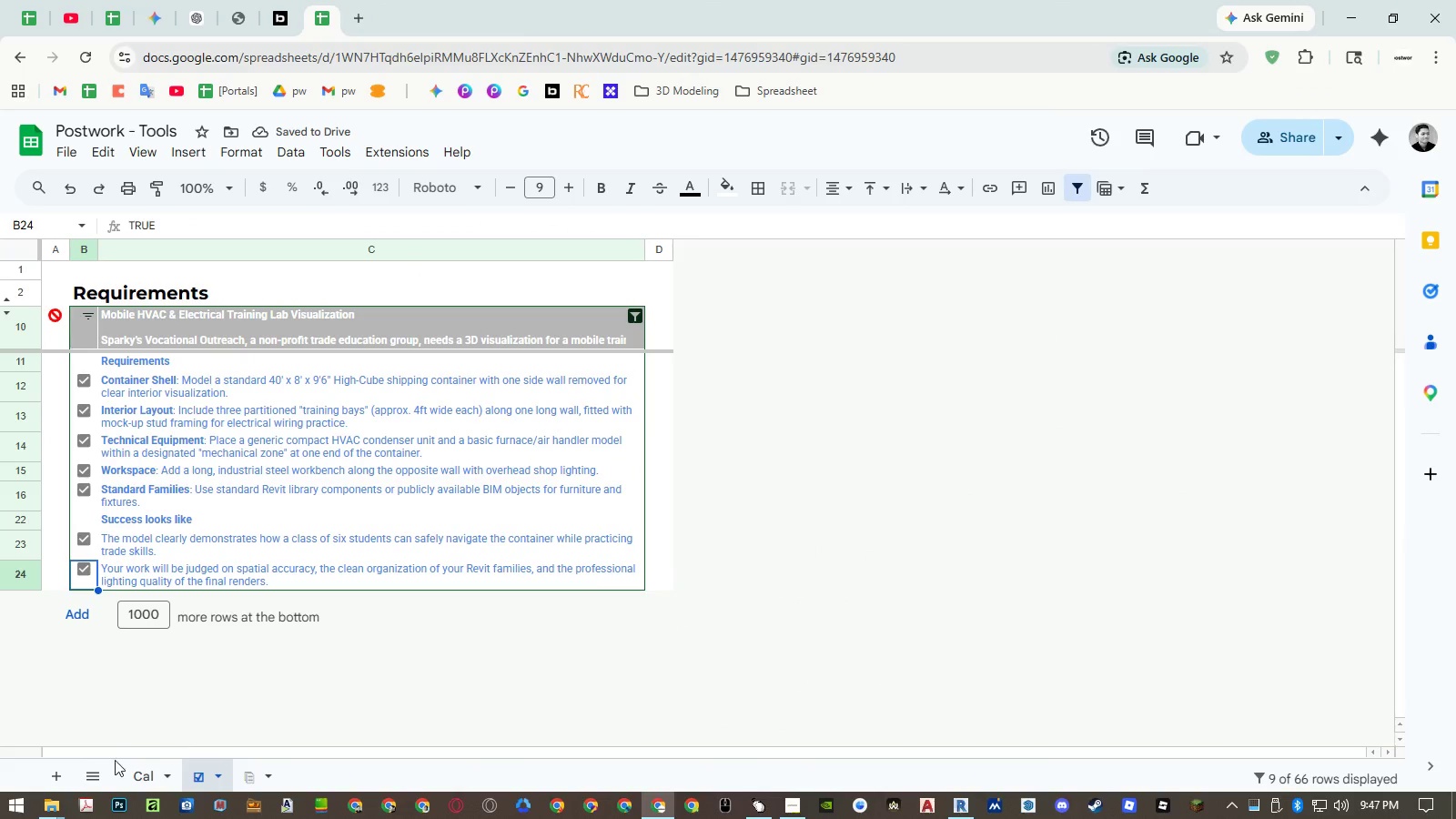 
left_click([43, 814])
 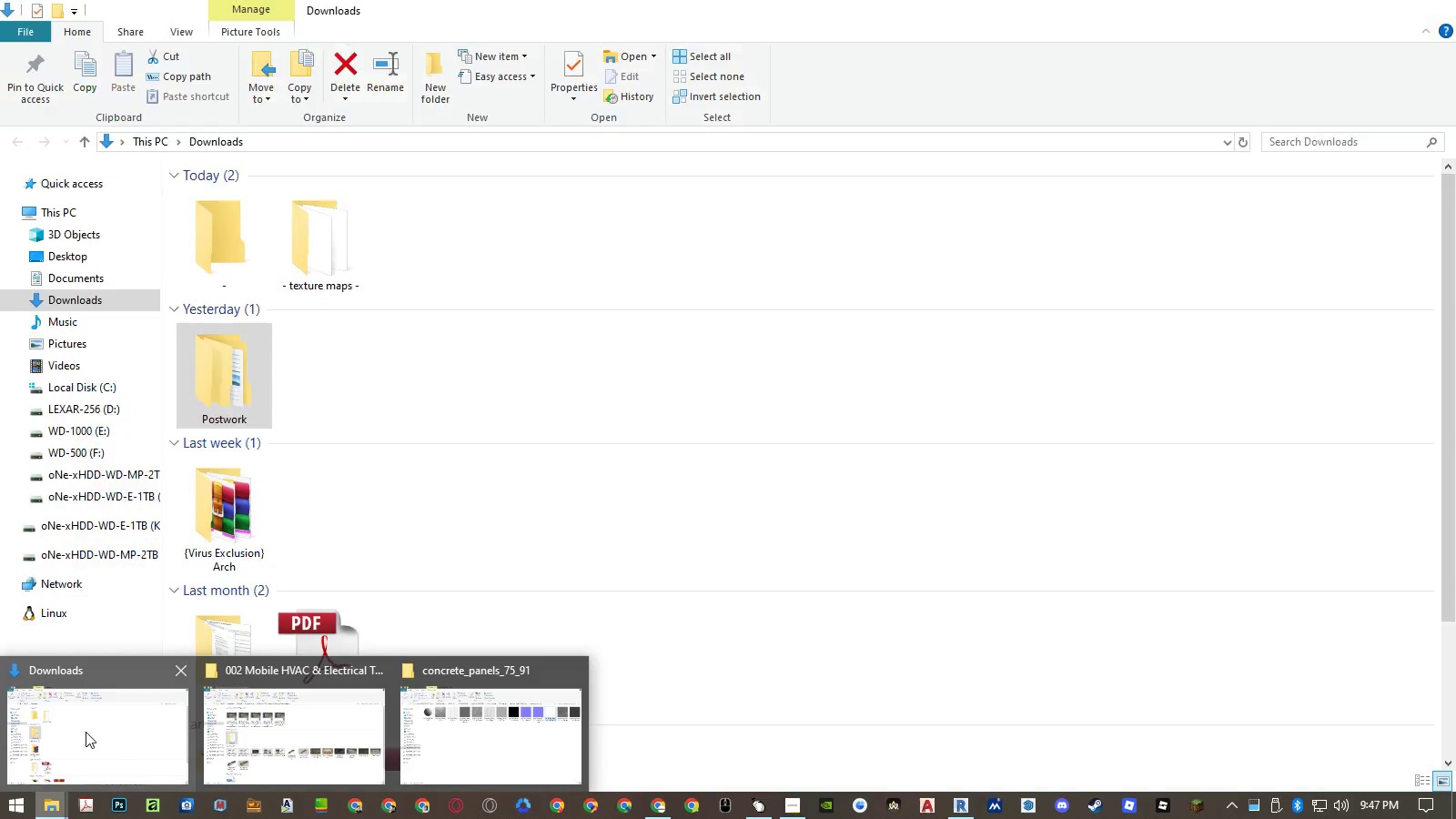 
left_click([86, 732])
 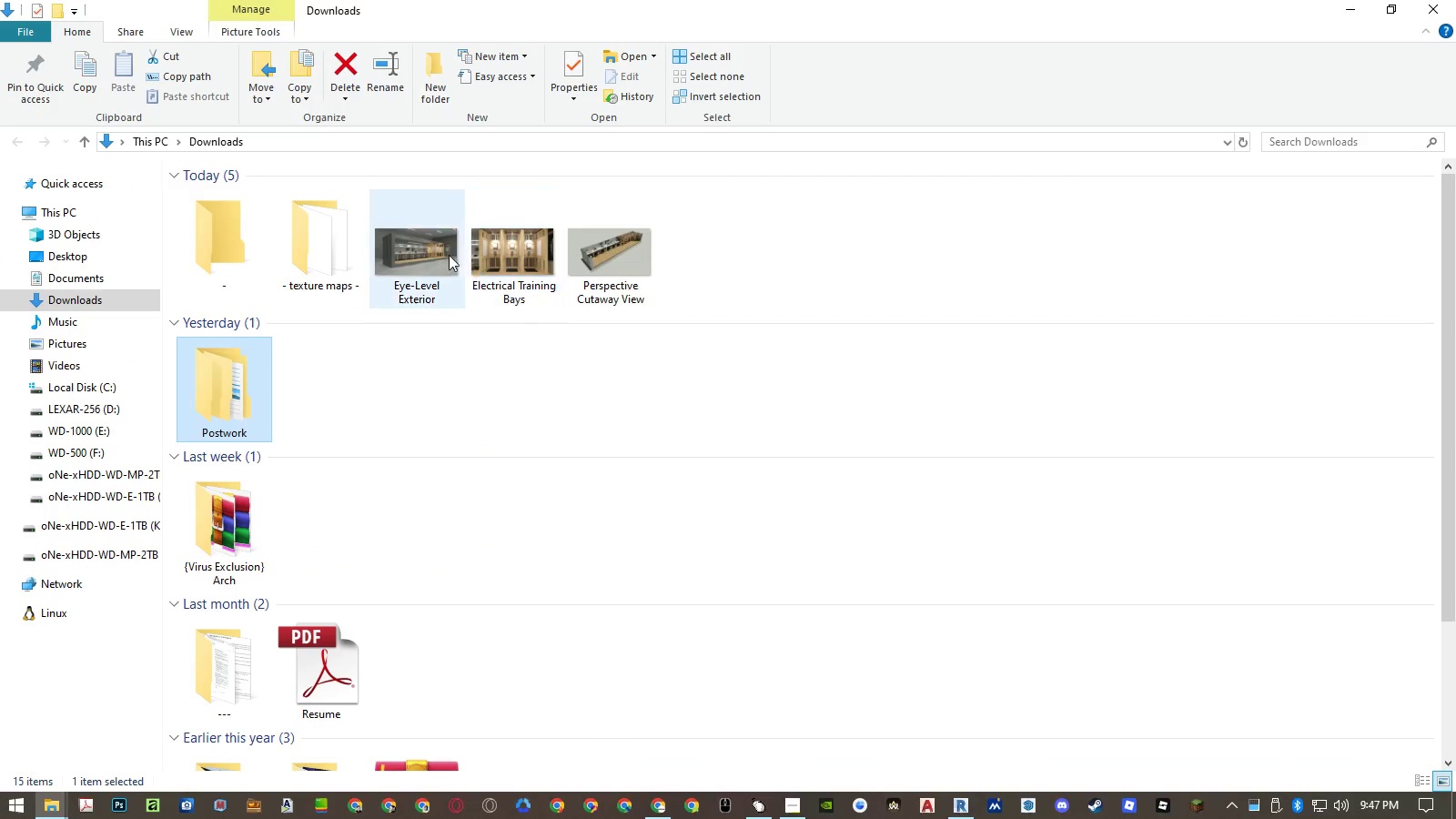 
double_click([419, 250])
 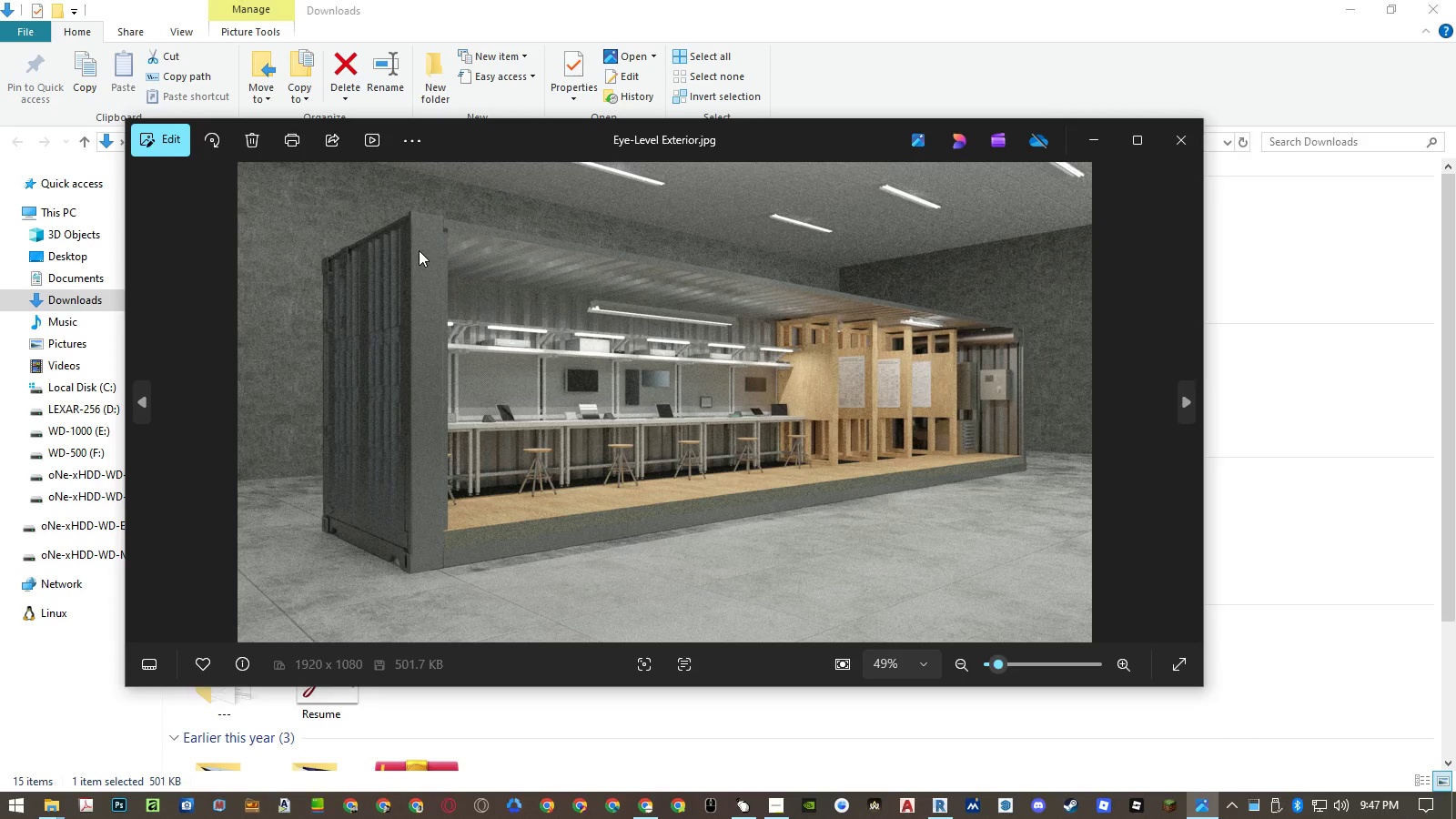 
key(ArrowLeft)
 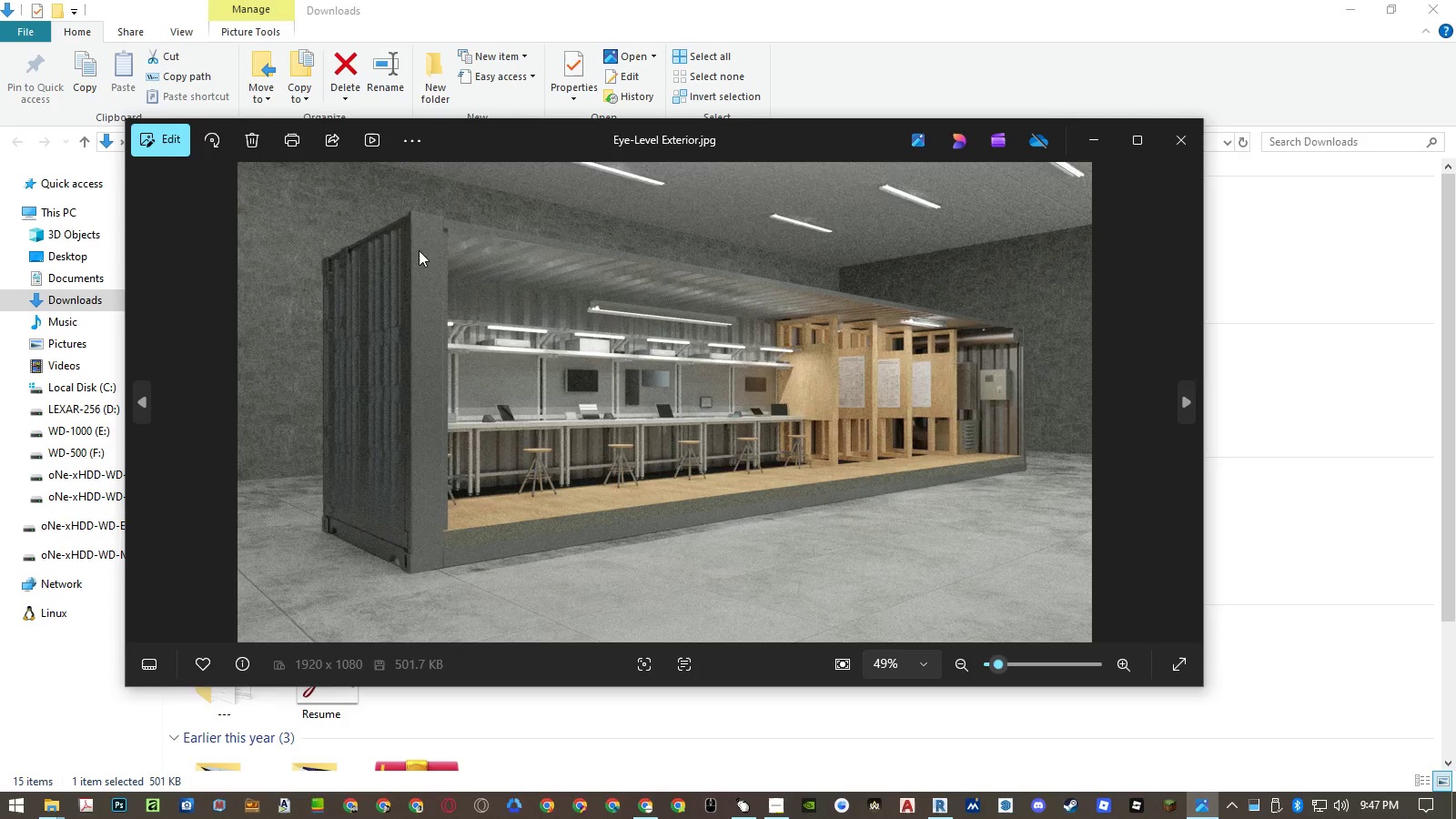 
key(ArrowLeft)
 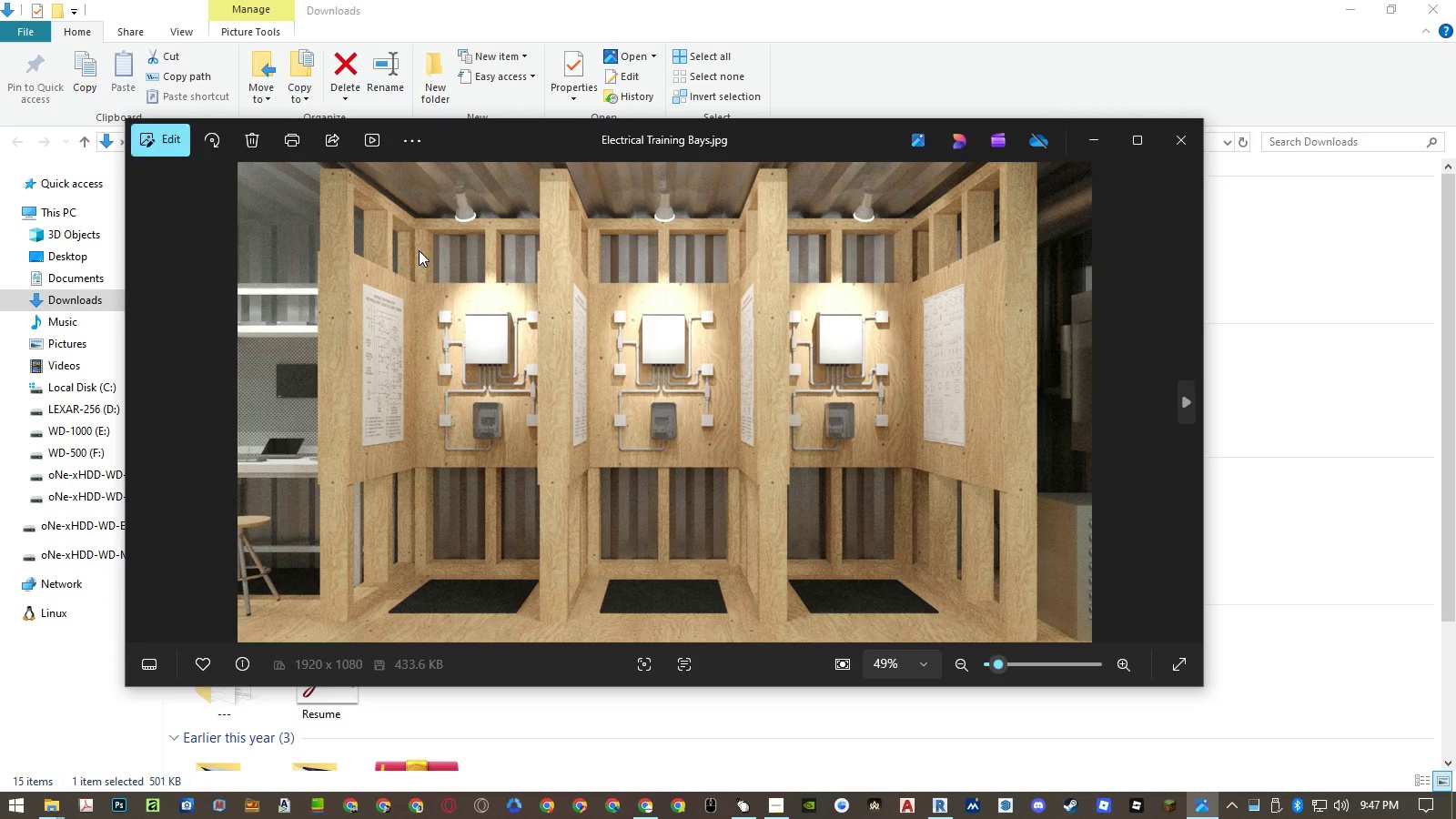 
key(ArrowLeft)
 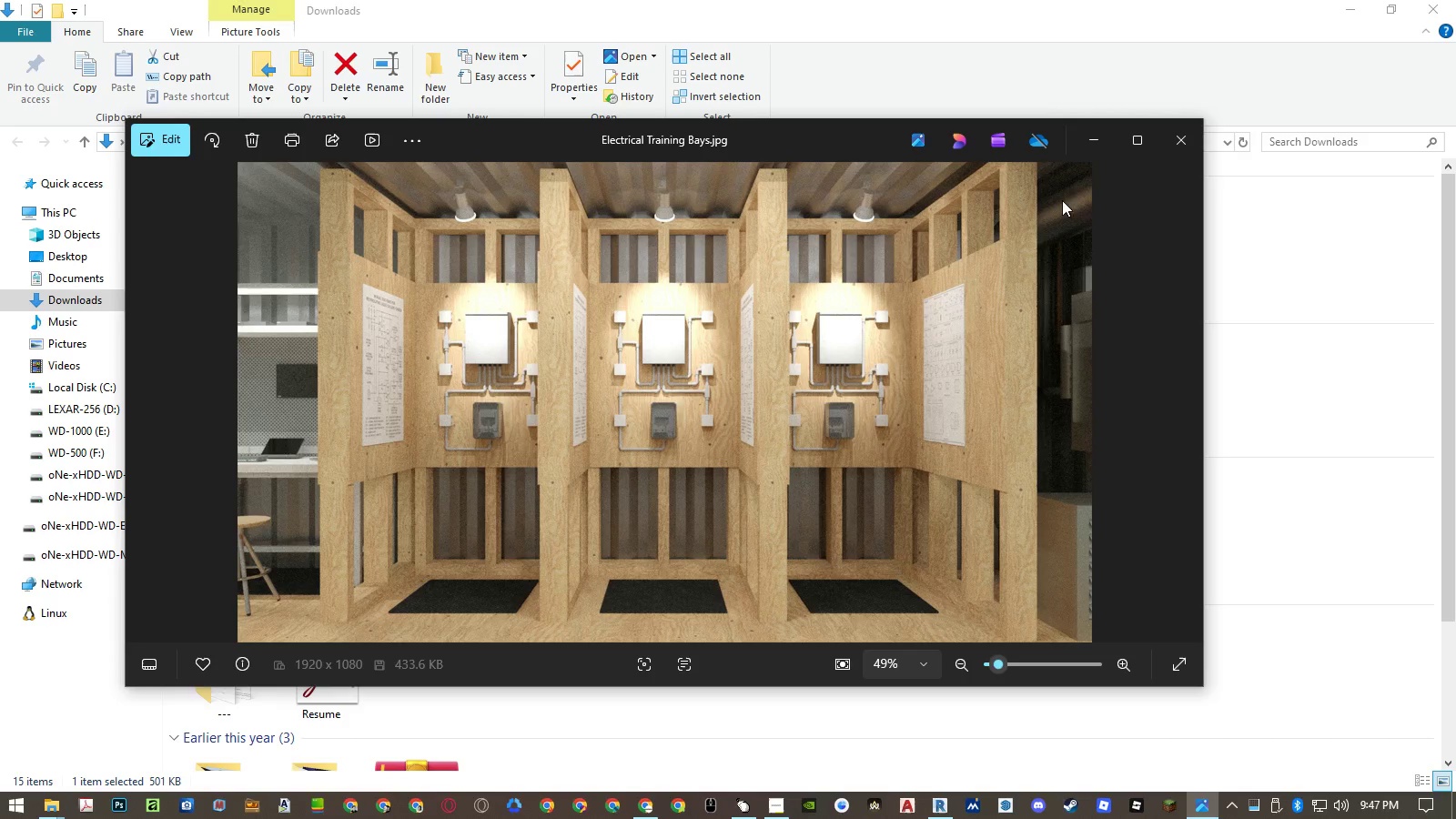 
key(ArrowLeft)
 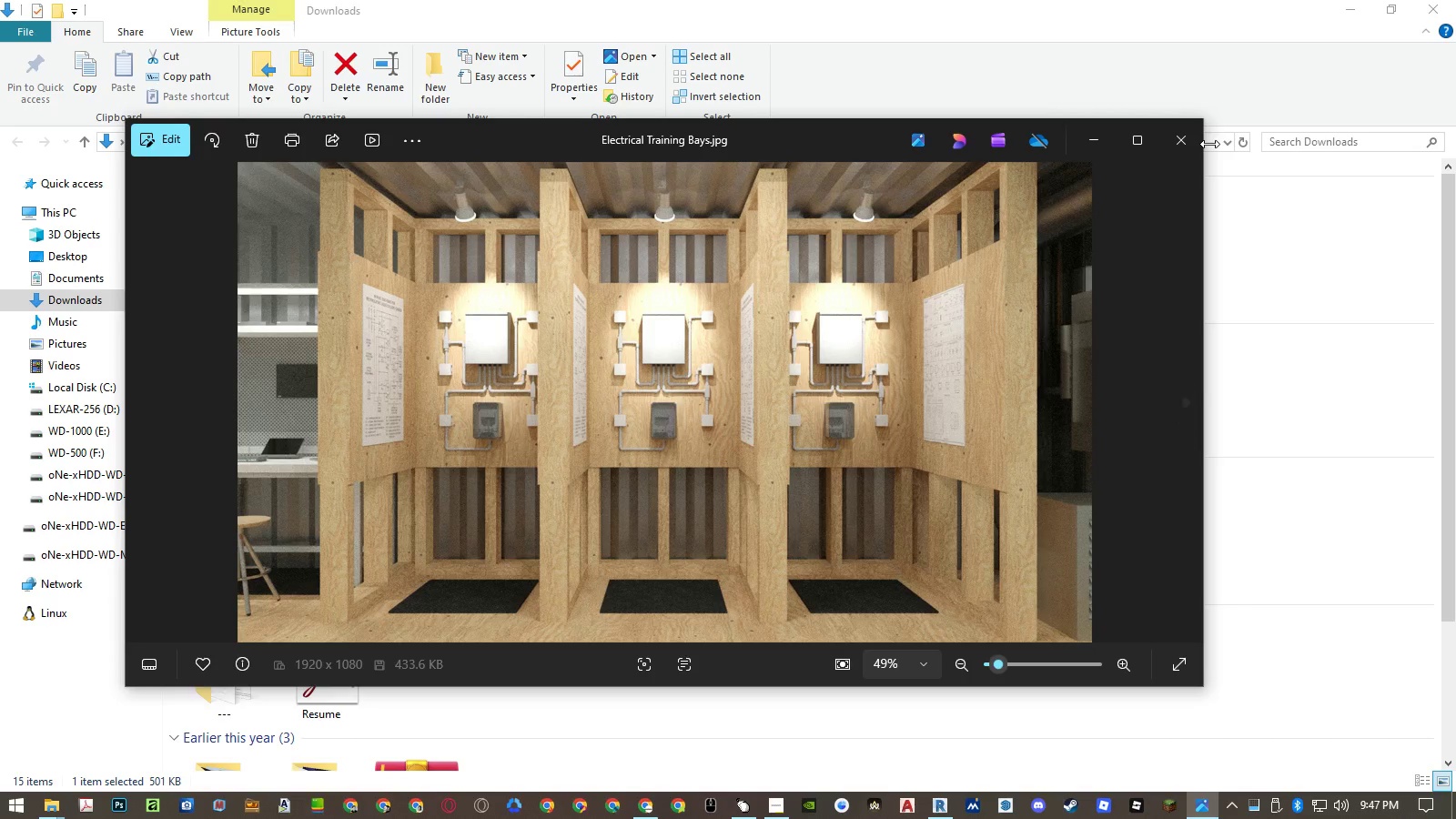 
left_click([1187, 138])
 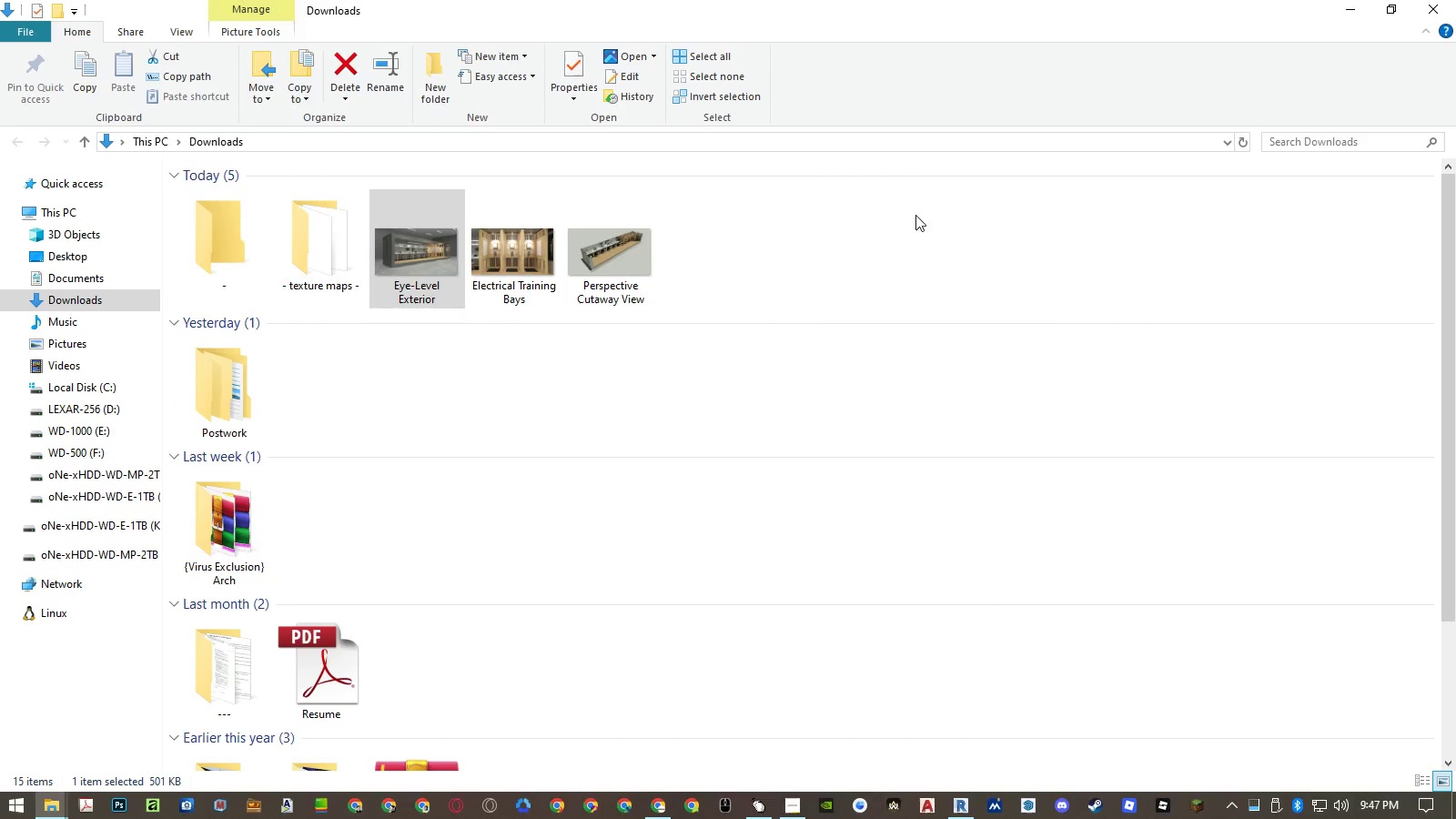 
left_click([903, 222])
 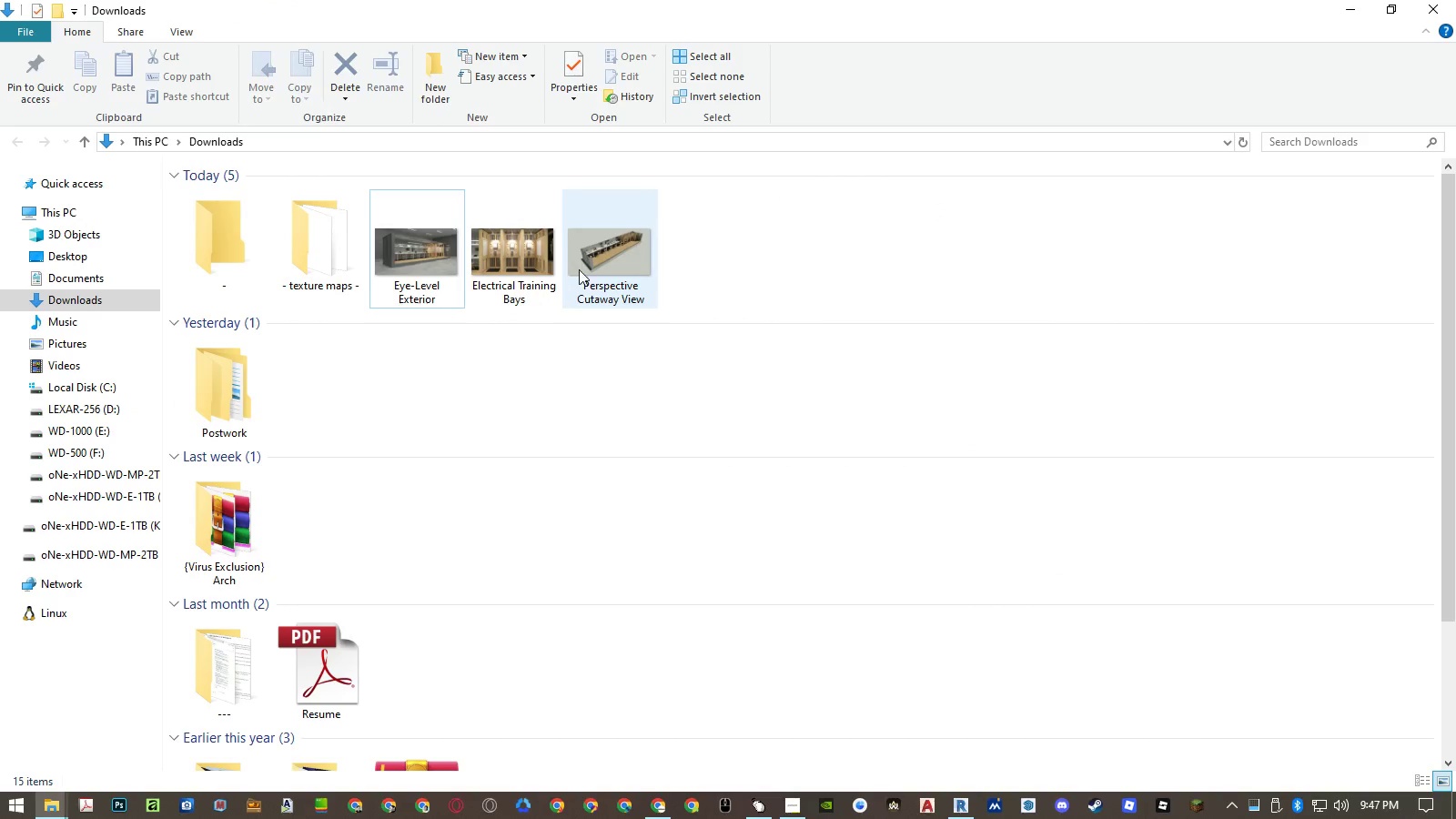 